 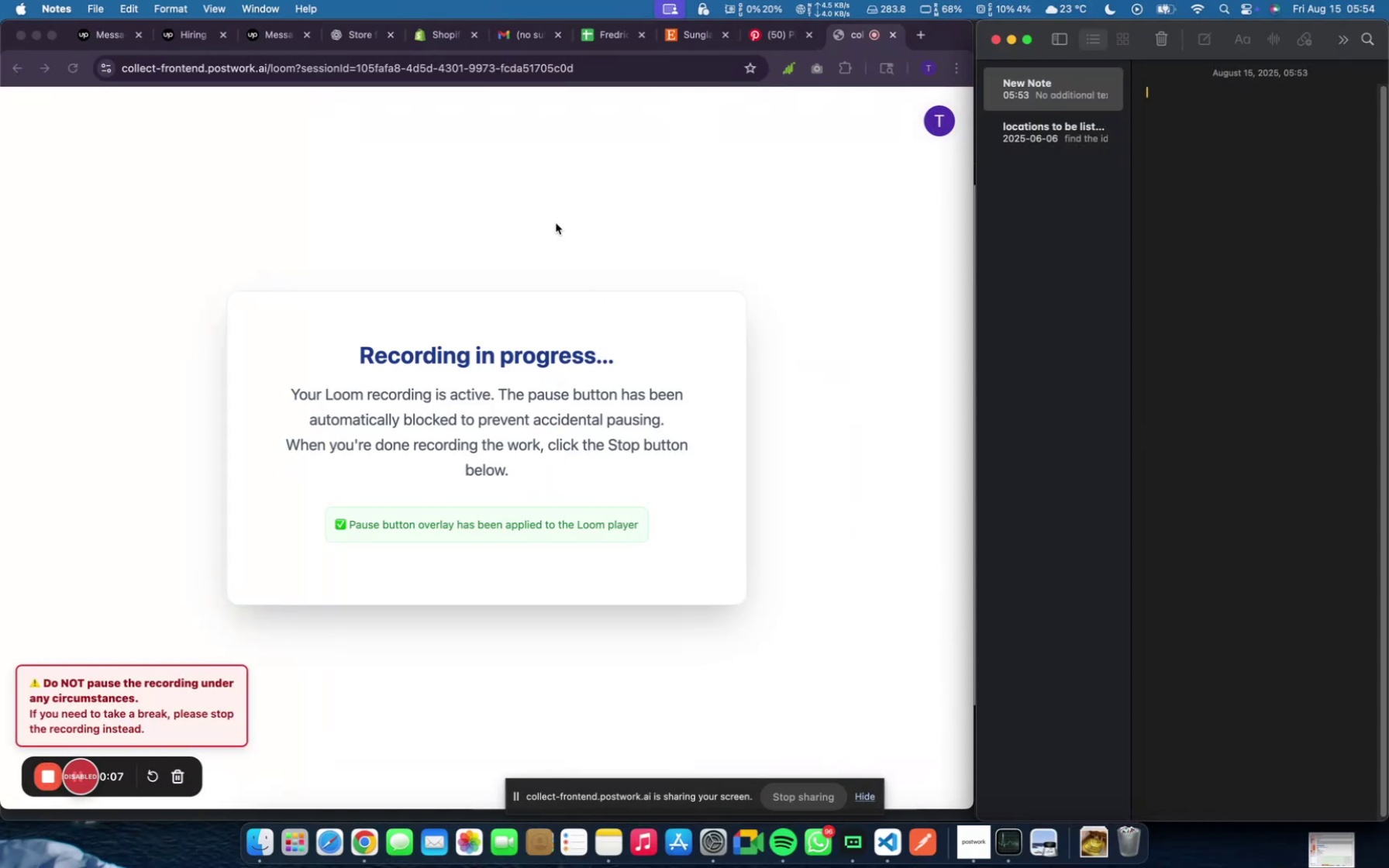 
left_click([689, 36])
 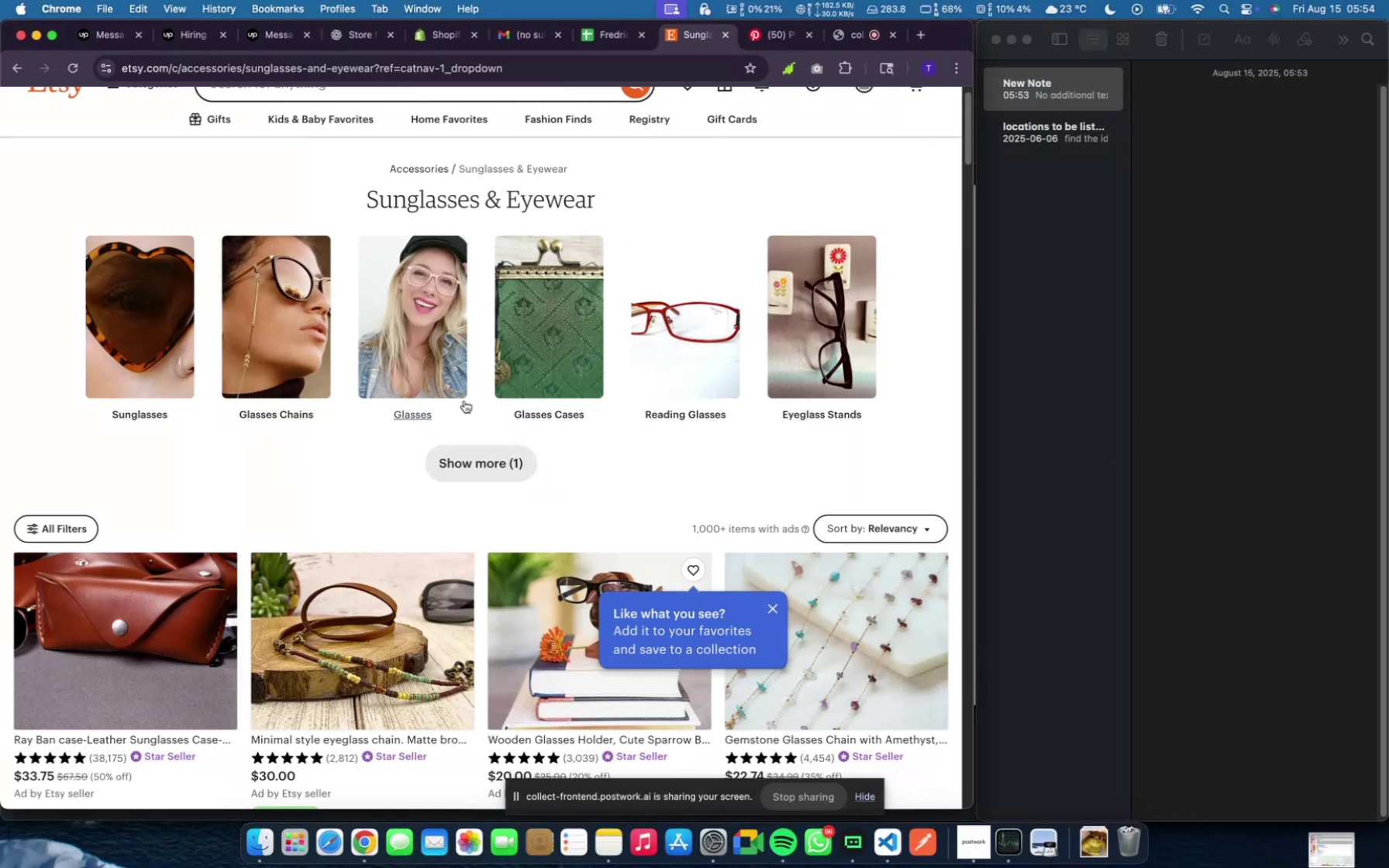 
scroll: coordinate [473, 415], scroll_direction: down, amount: 23.0
 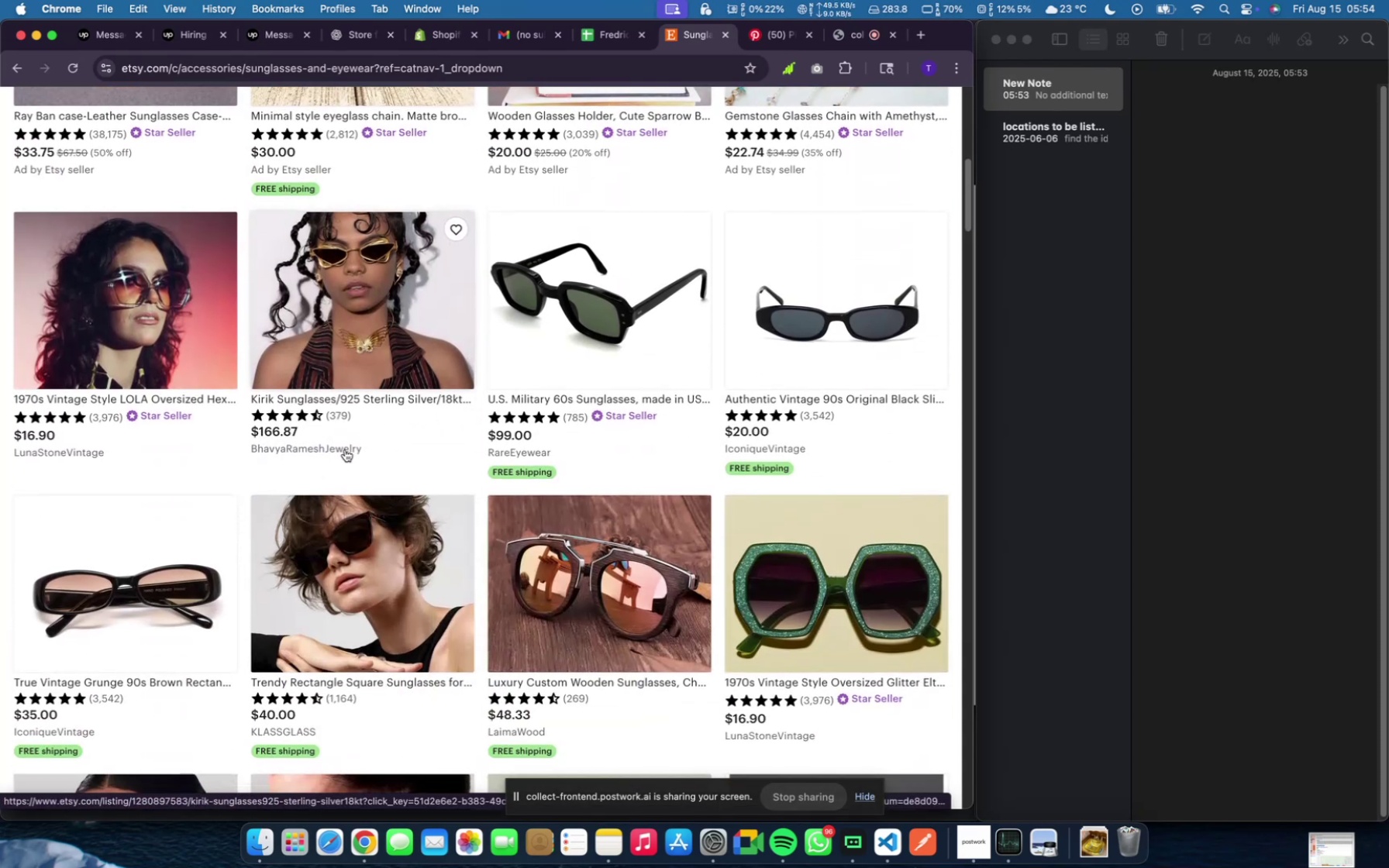 
left_click([345, 450])
 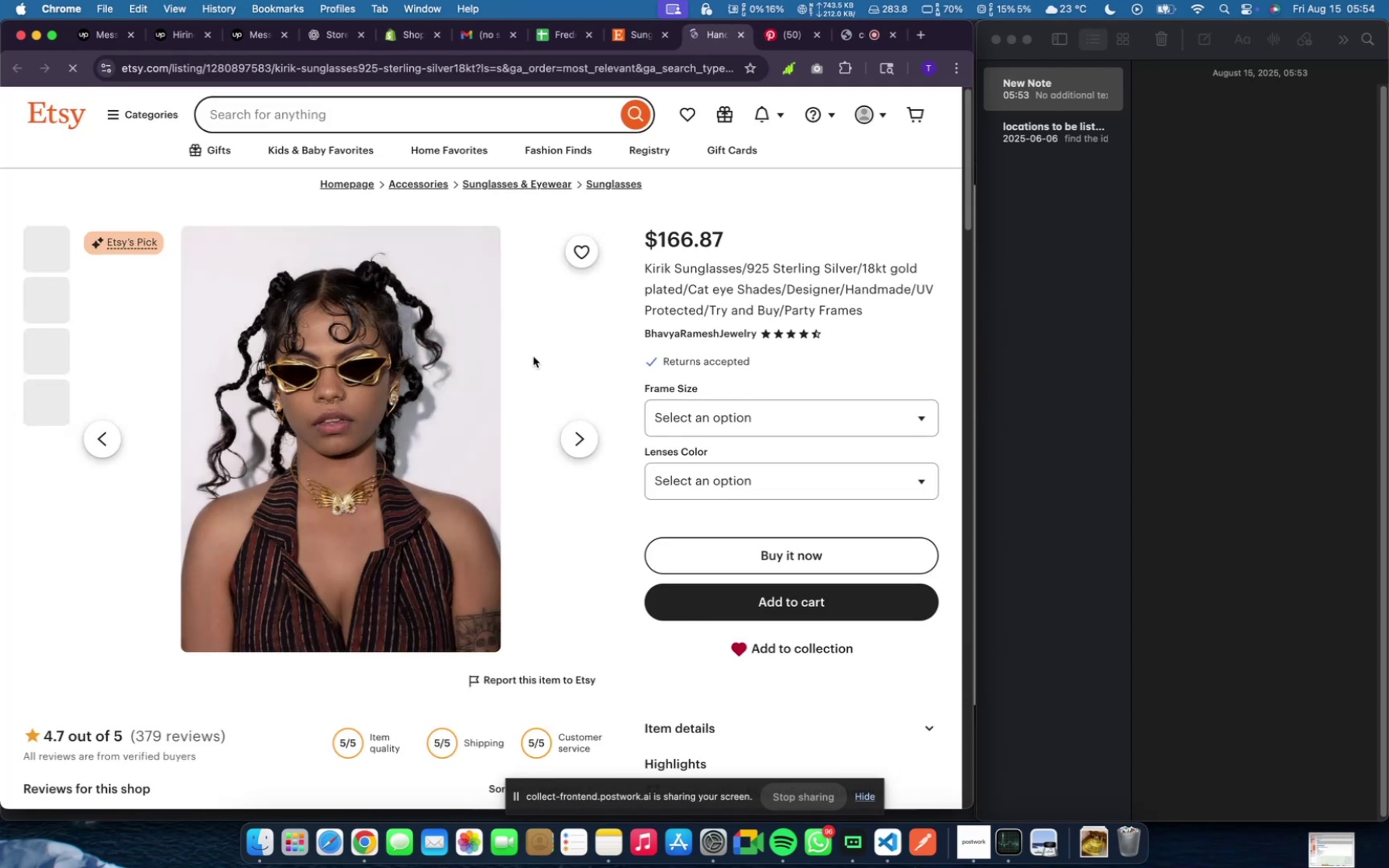 
scroll: coordinate [542, 450], scroll_direction: down, amount: 12.0
 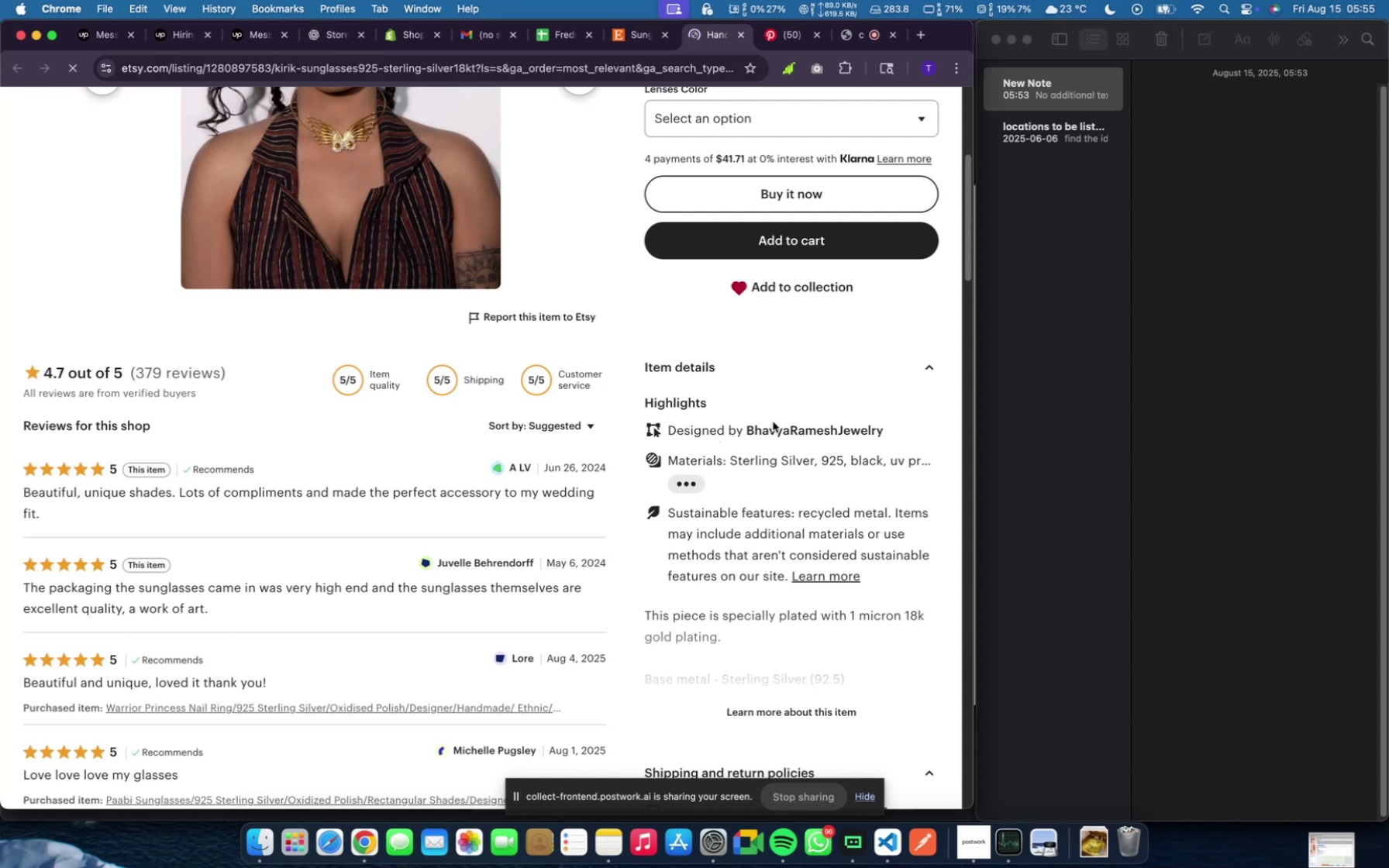 
left_click([780, 429])
 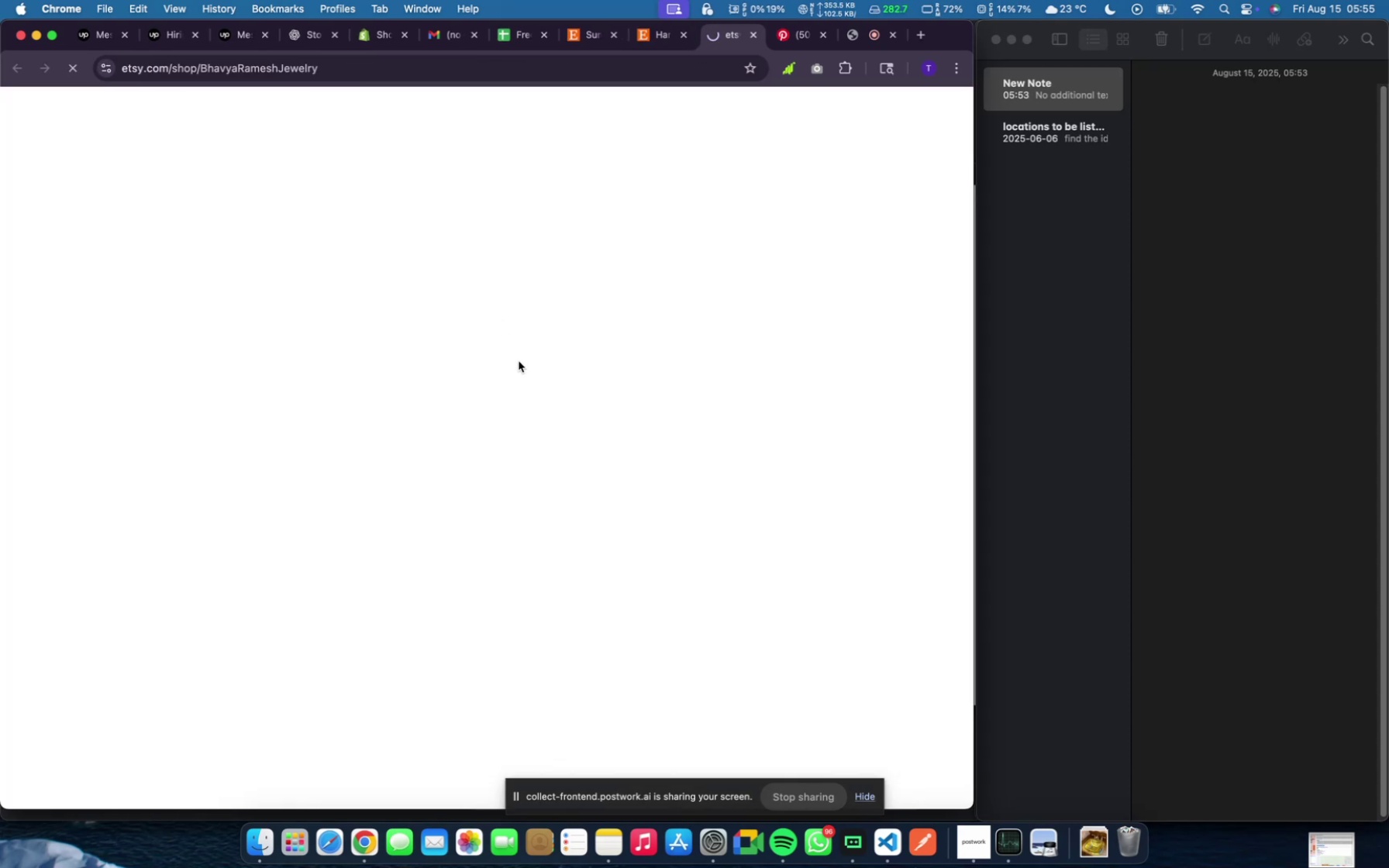 
wait(7.47)
 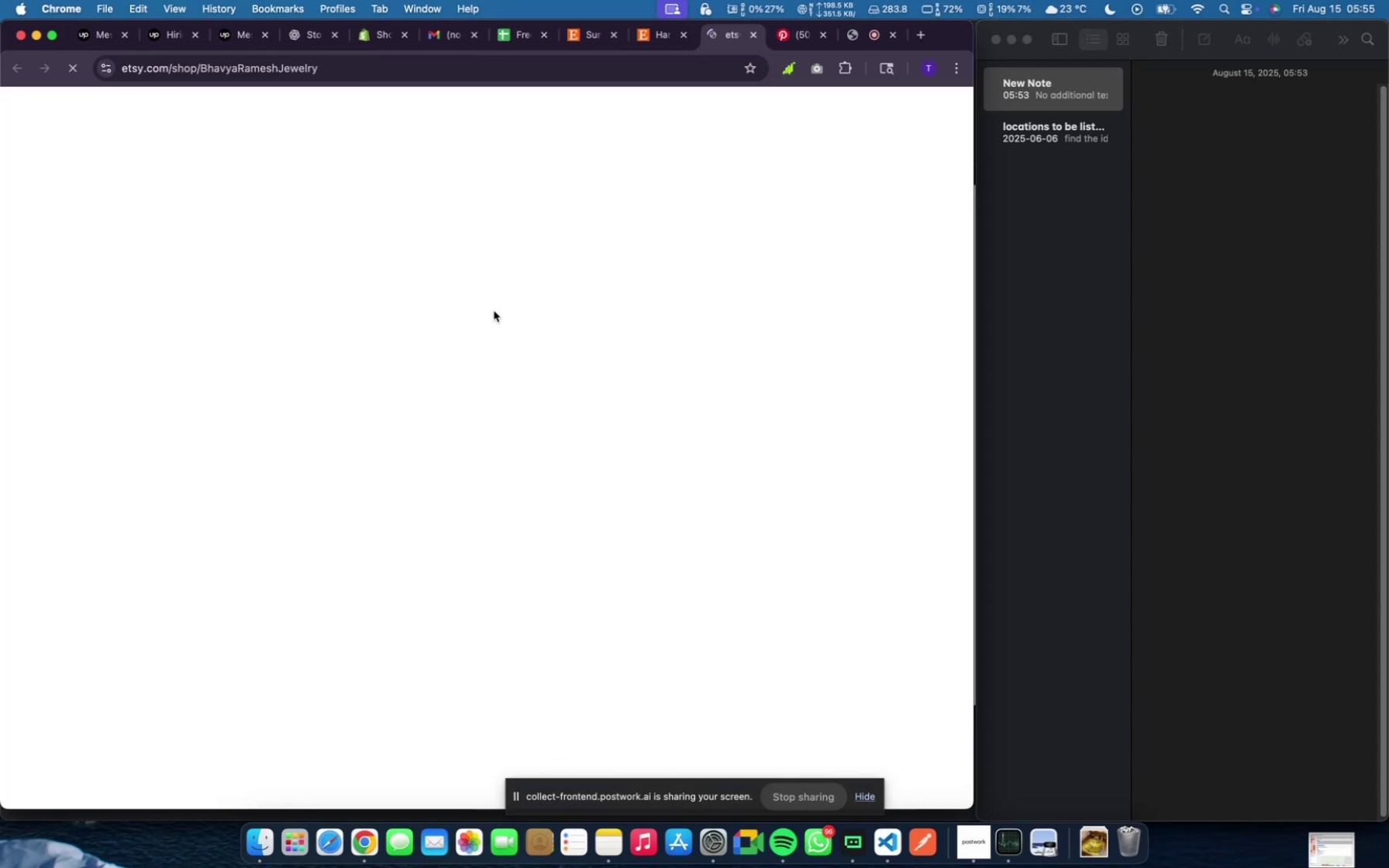 
scroll: coordinate [518, 359], scroll_direction: down, amount: 13.0
 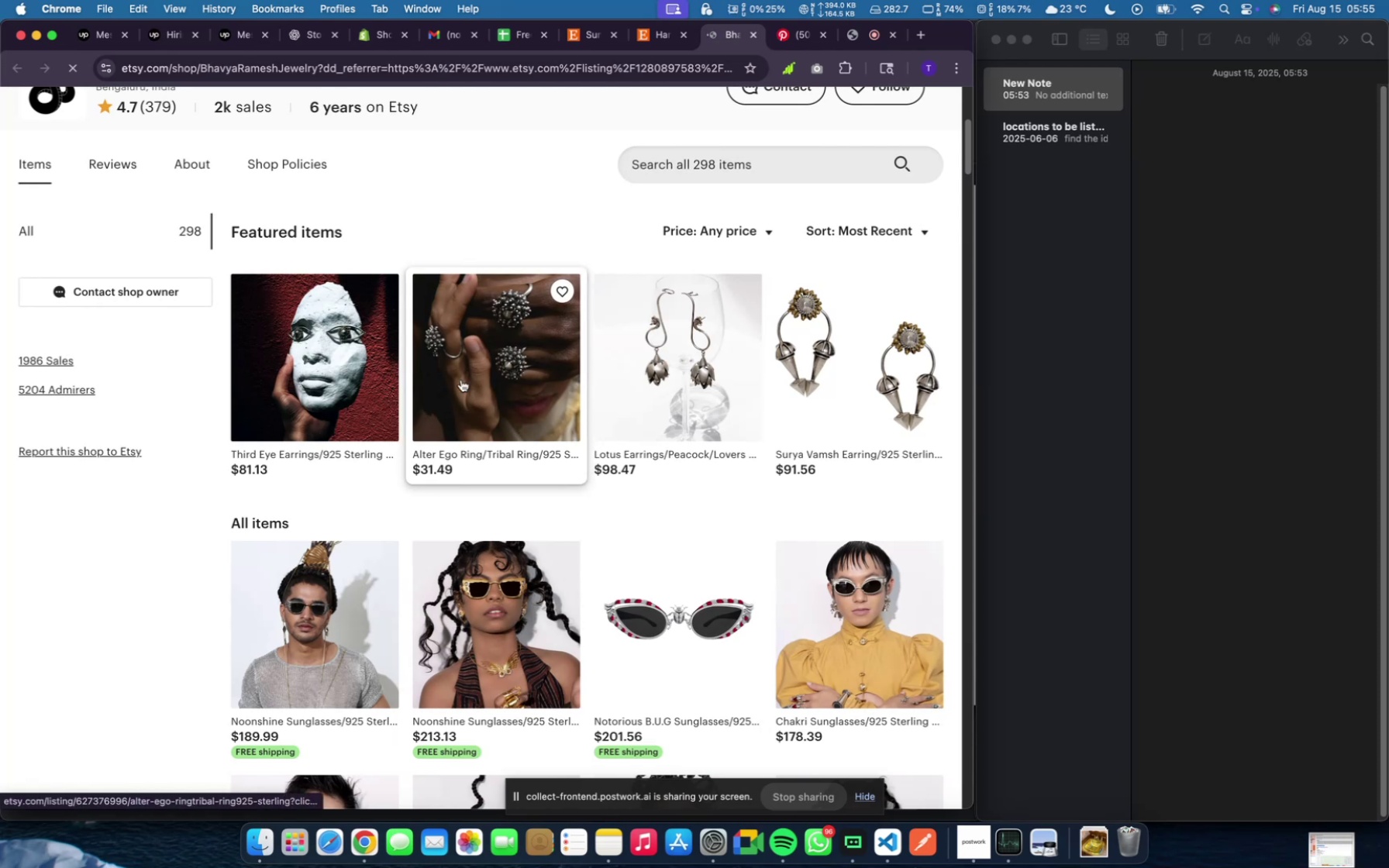 
scroll: coordinate [276, 194], scroll_direction: up, amount: 17.0
 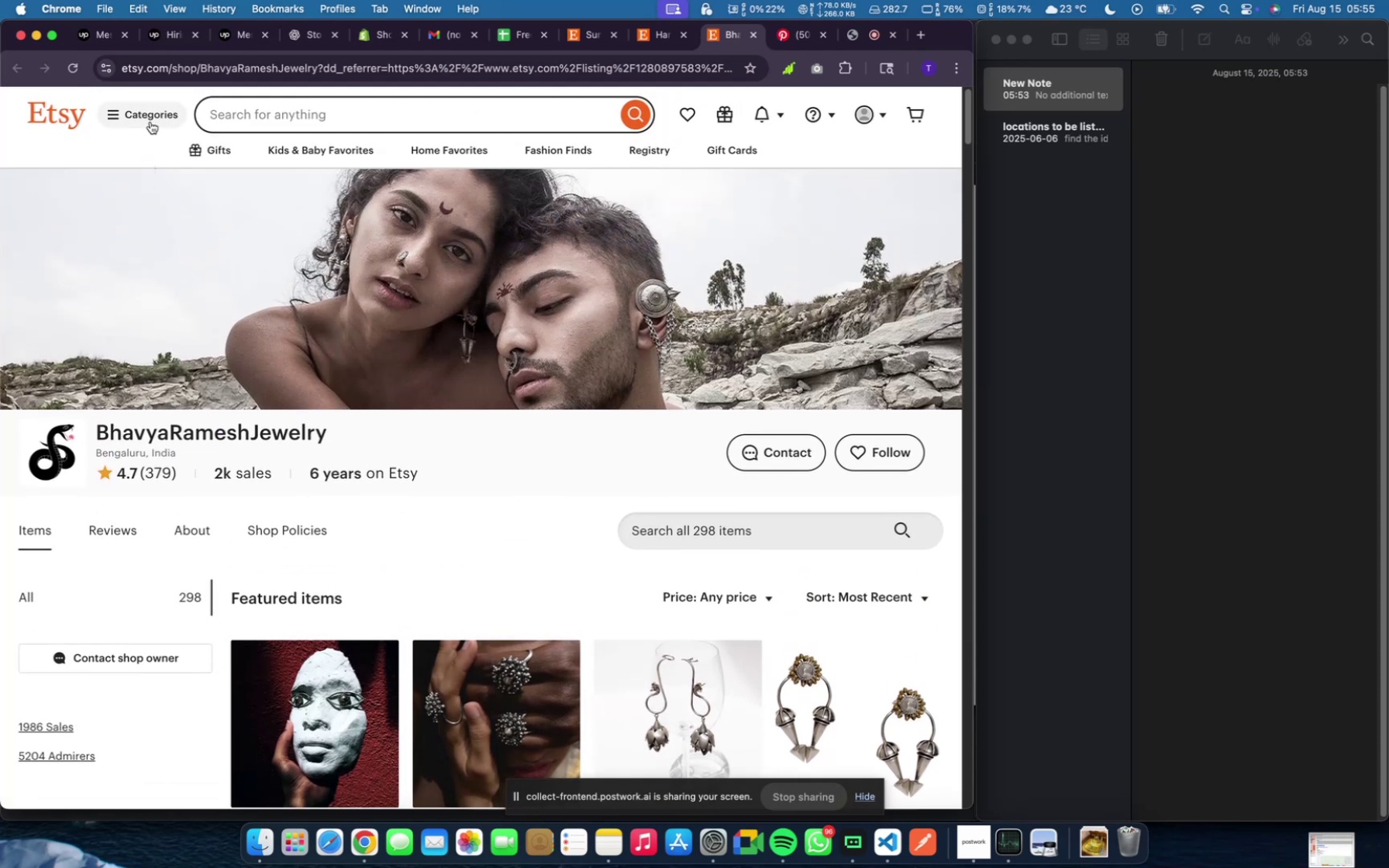 
left_click([145, 117])
 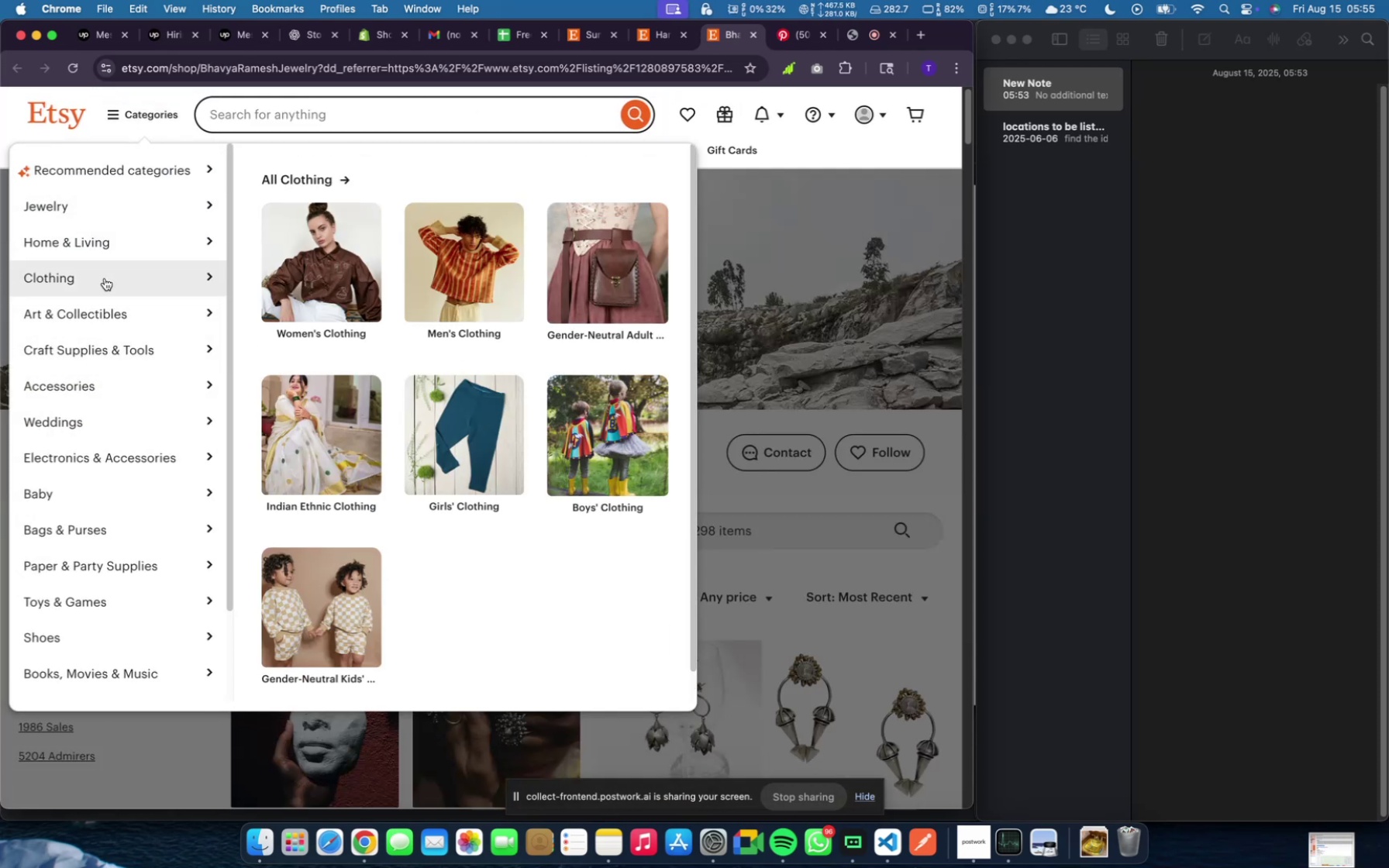 
wait(6.36)
 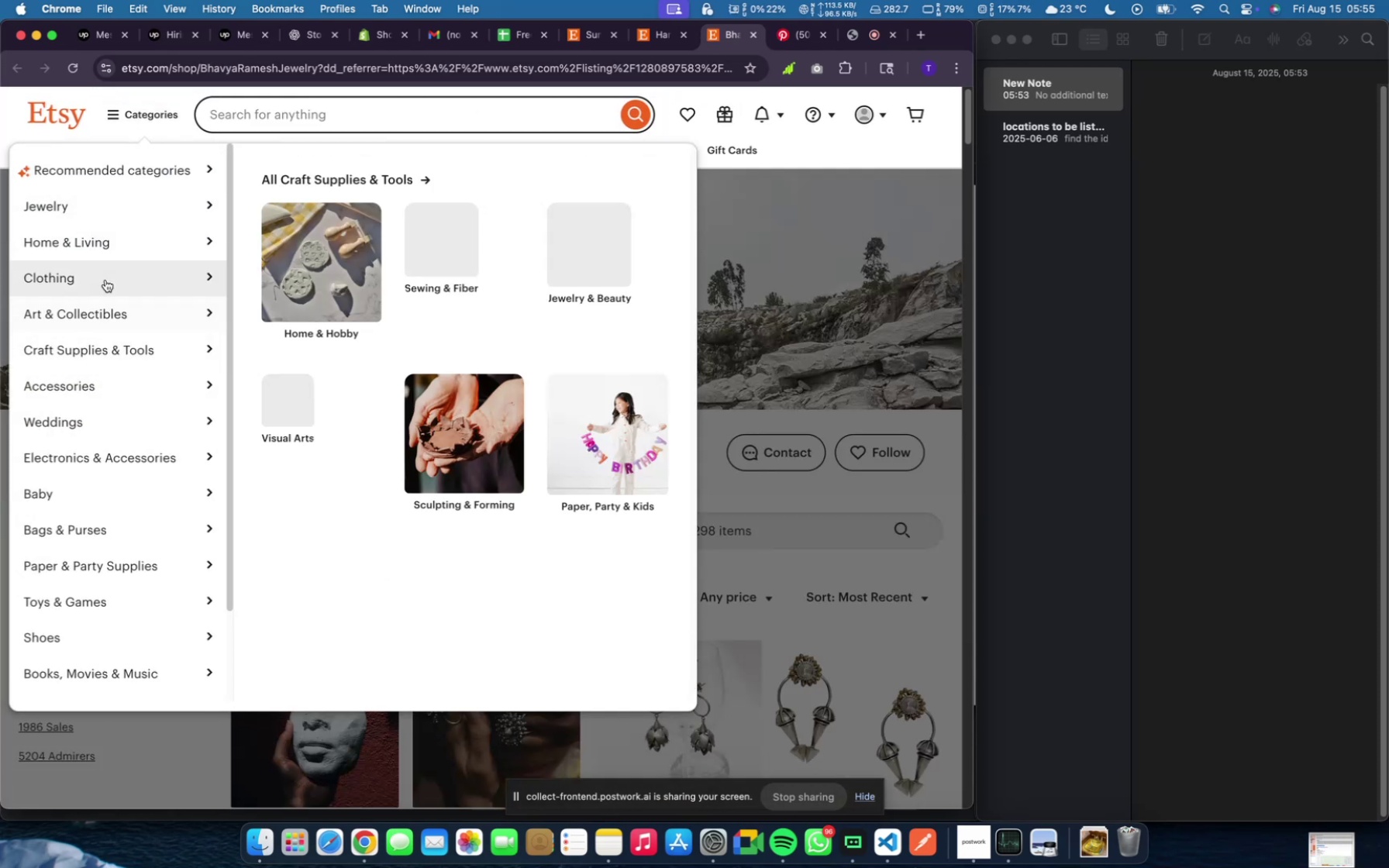 
left_click([316, 263])
 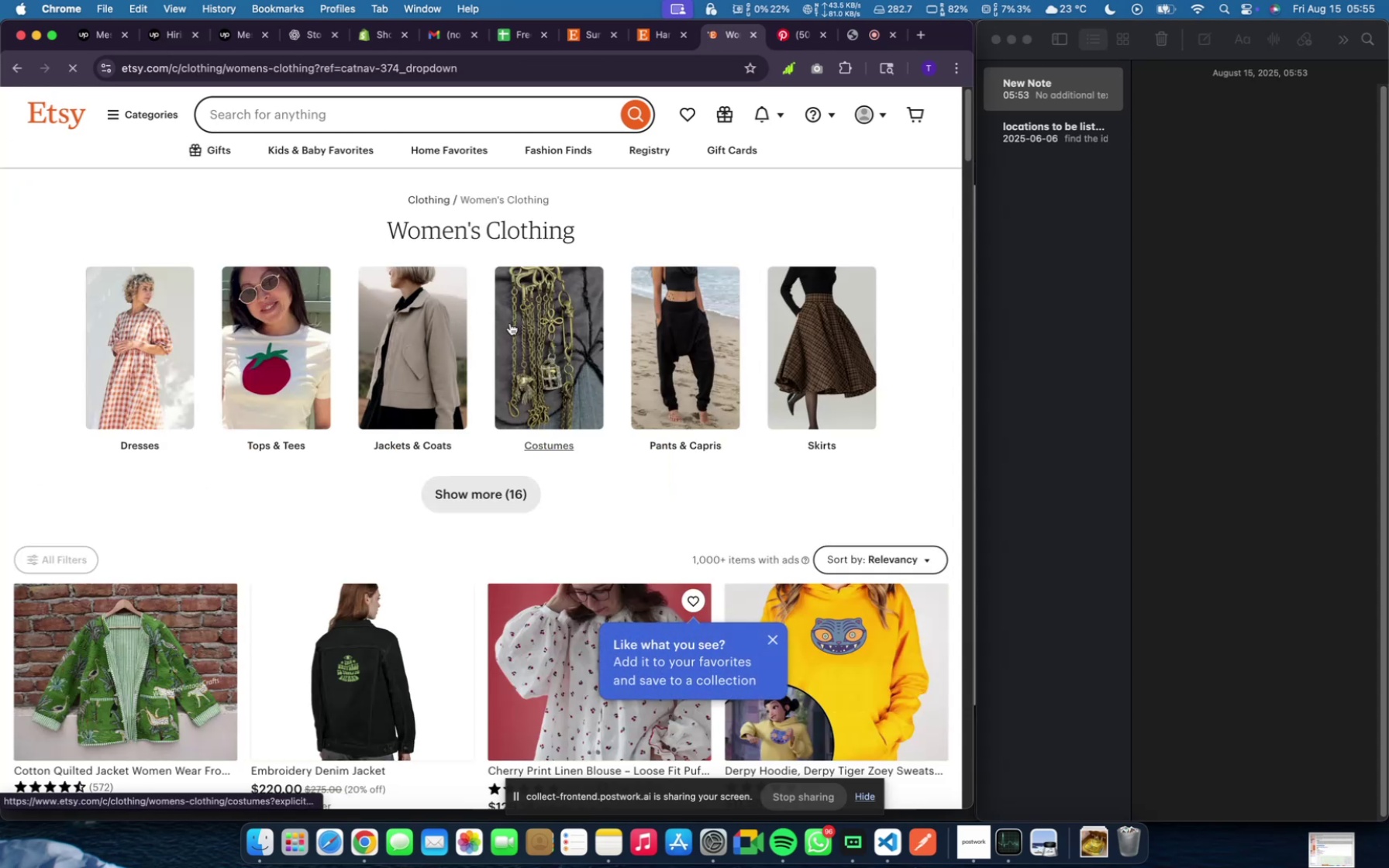 
wait(5.44)
 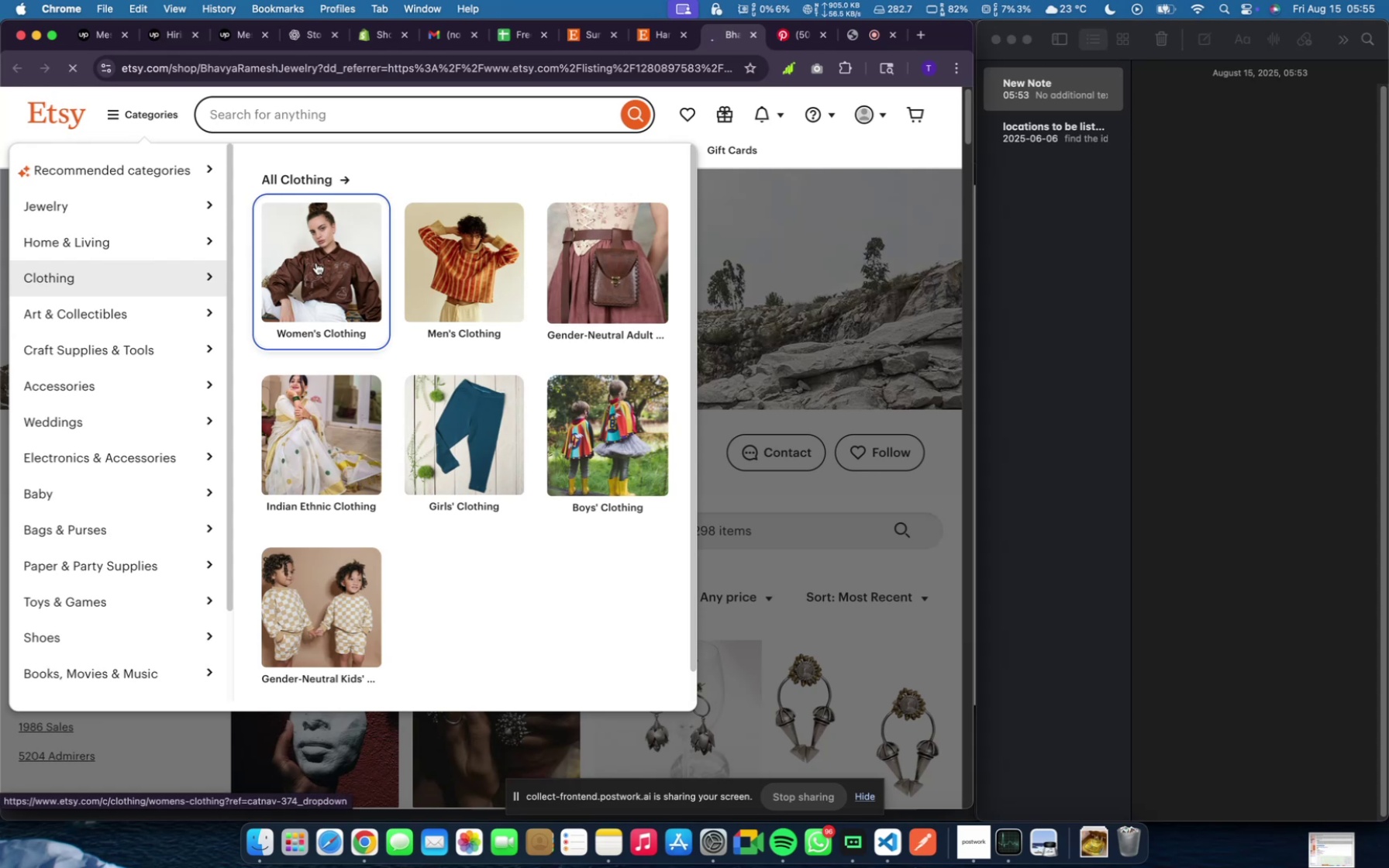 
left_click([165, 356])
 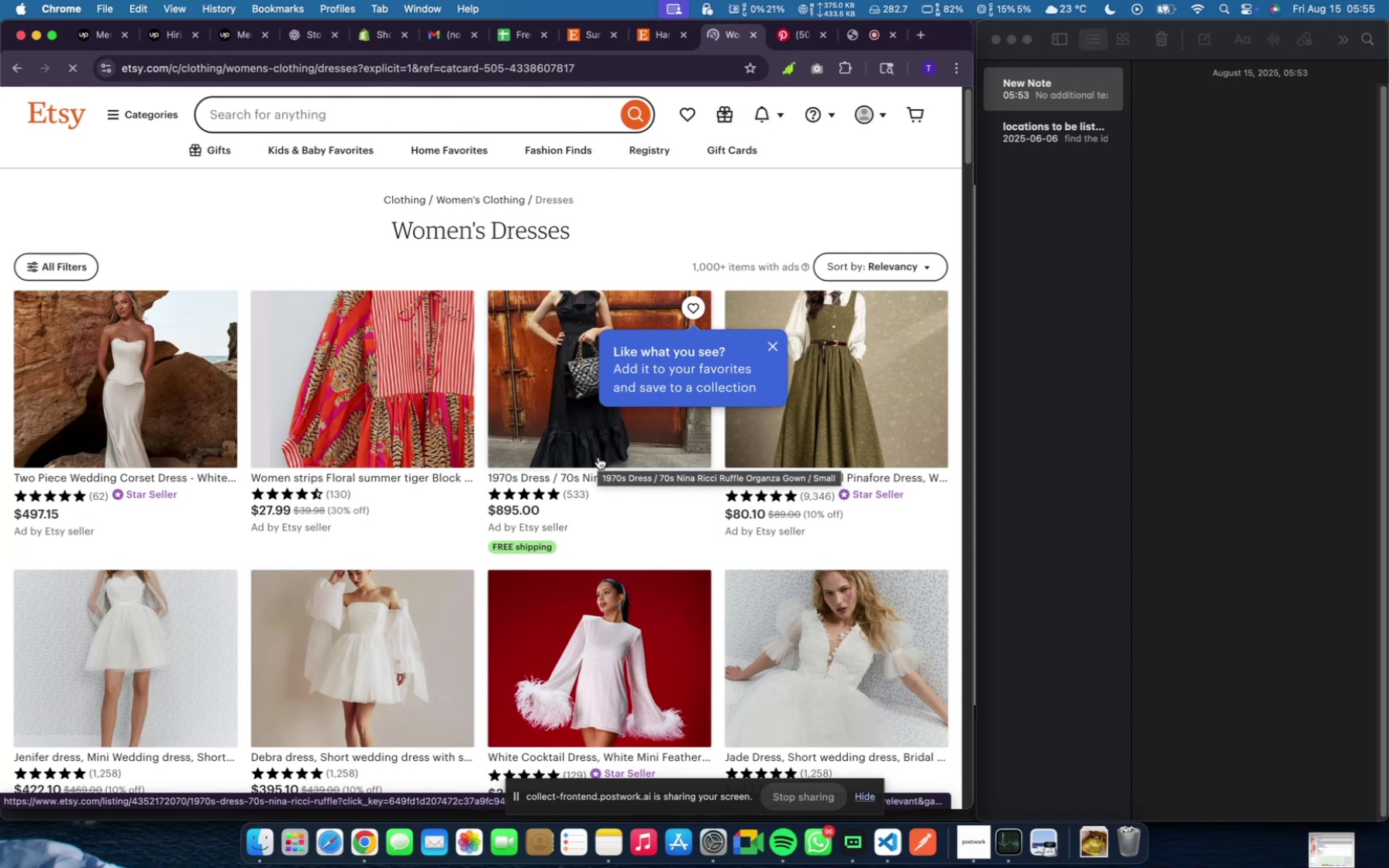 
wait(6.29)
 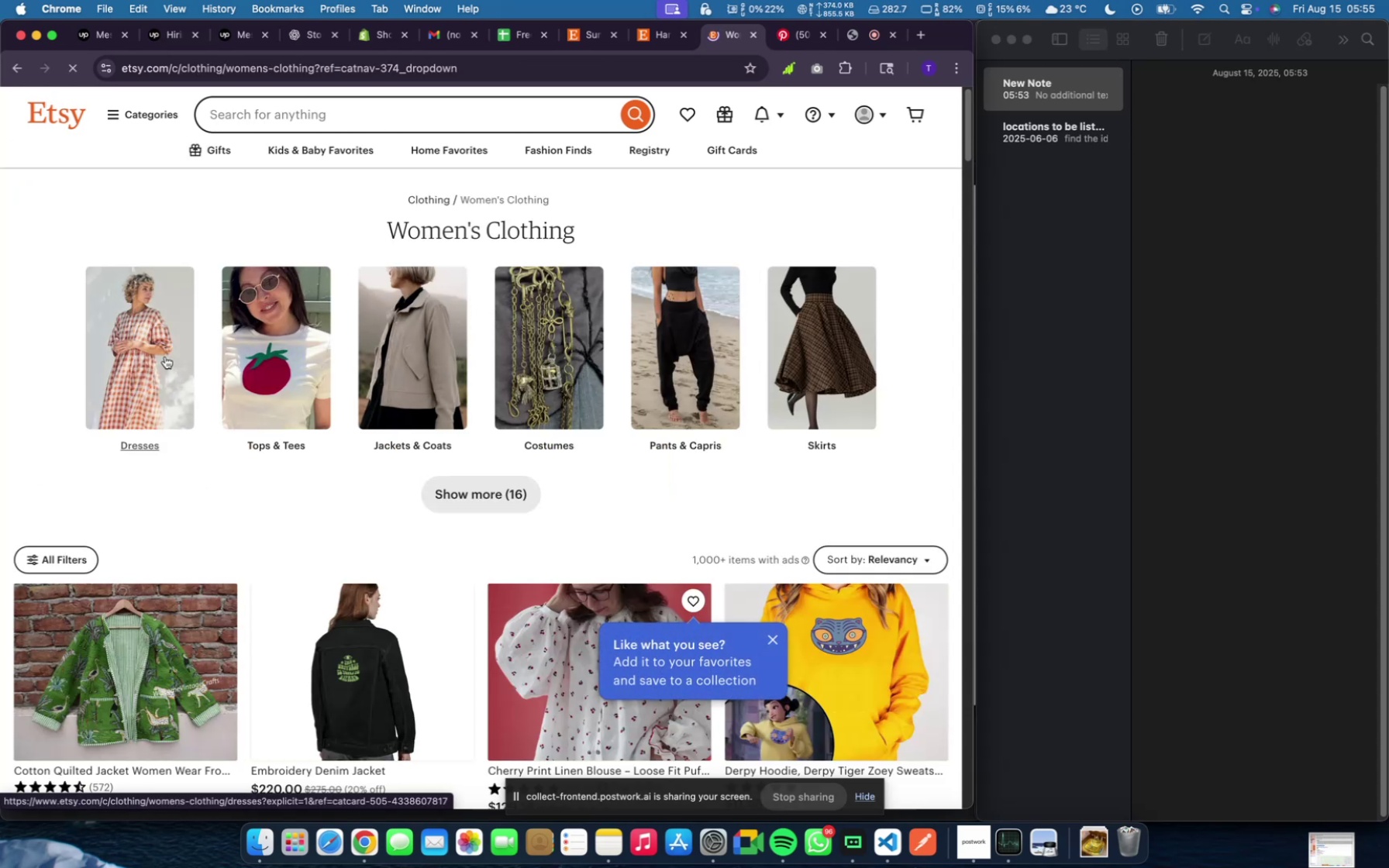 
scroll: coordinate [334, 425], scroll_direction: down, amount: 29.0
 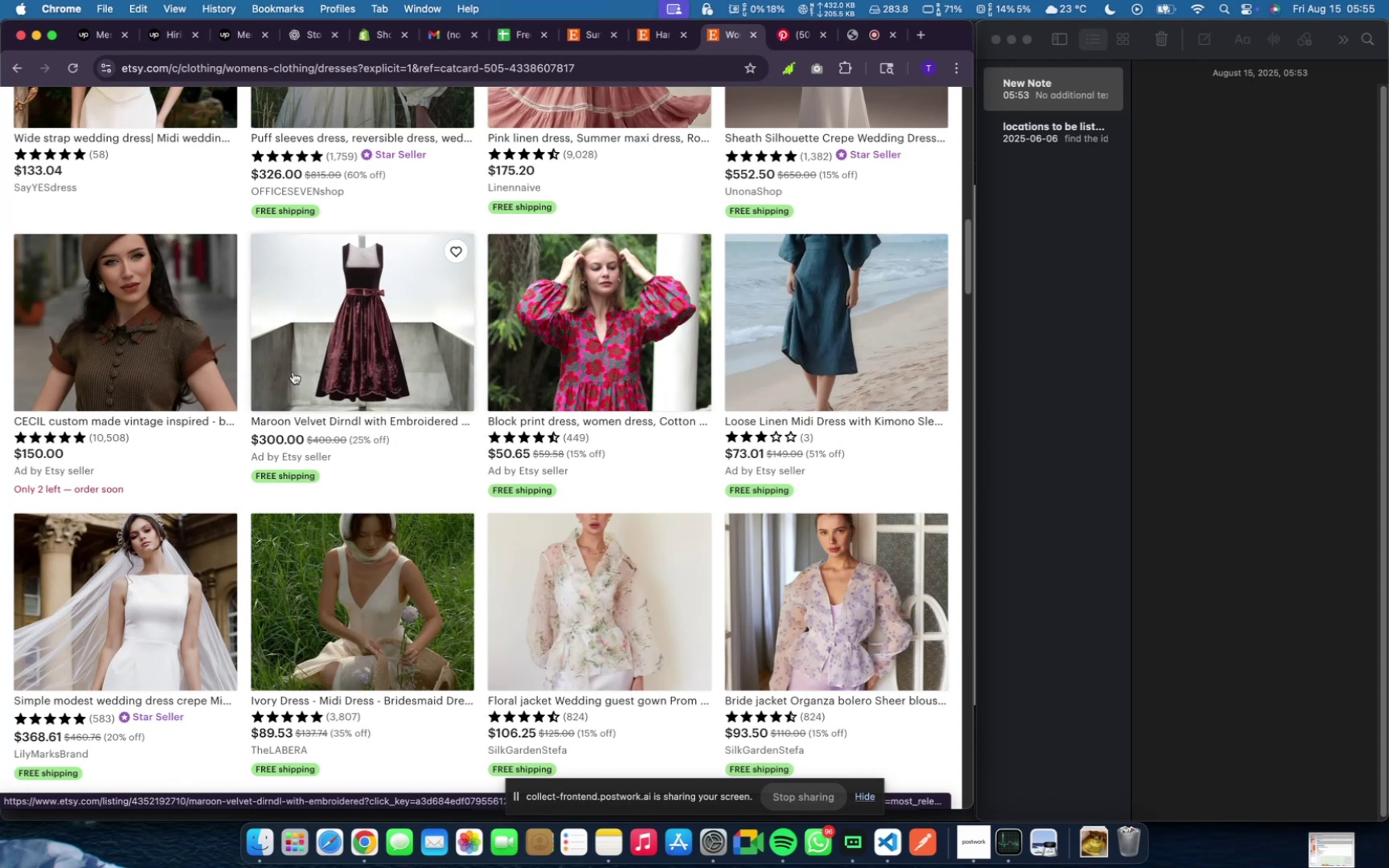 
left_click([315, 356])
 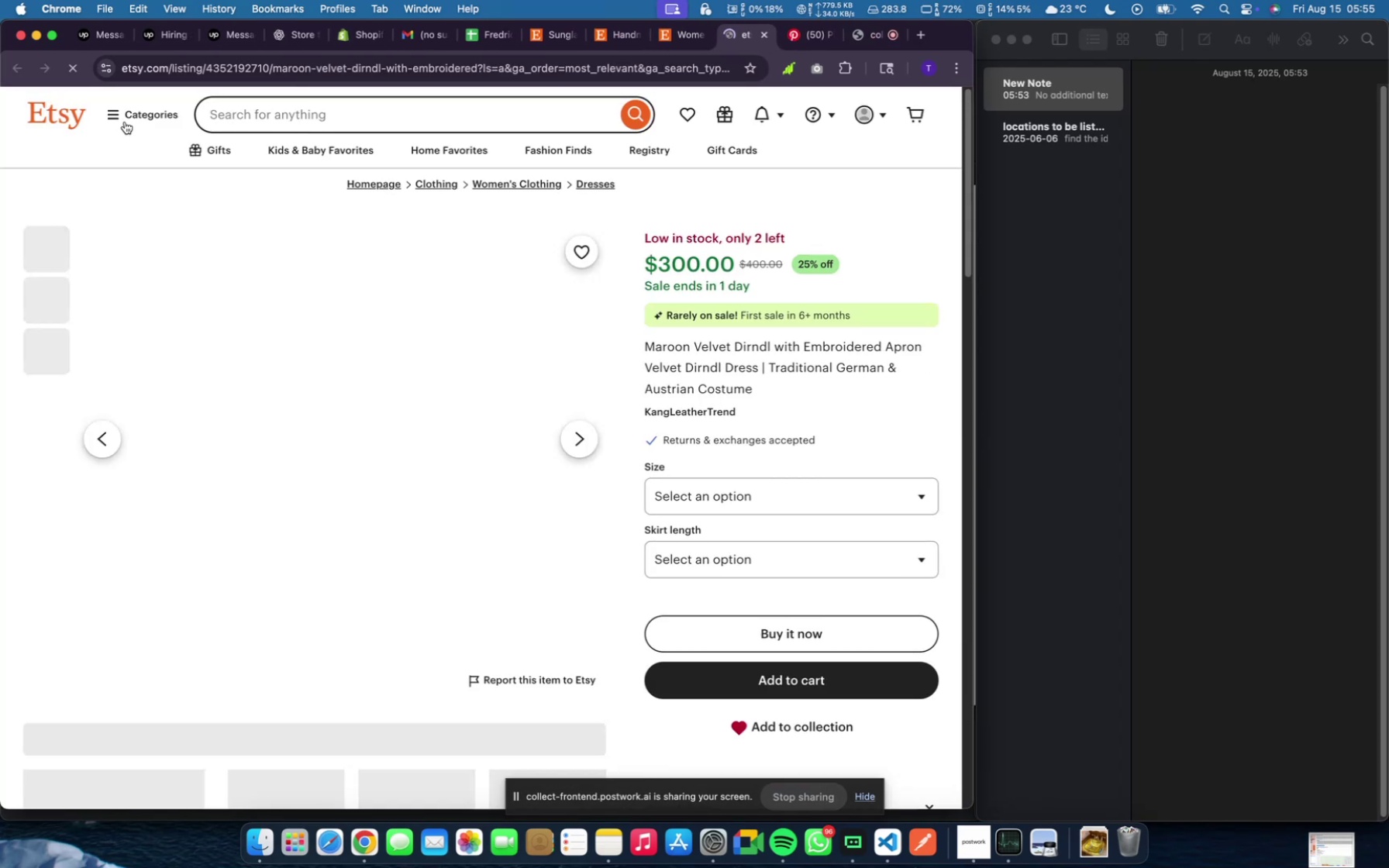 
scroll: coordinate [774, 518], scroll_direction: down, amount: 24.0
 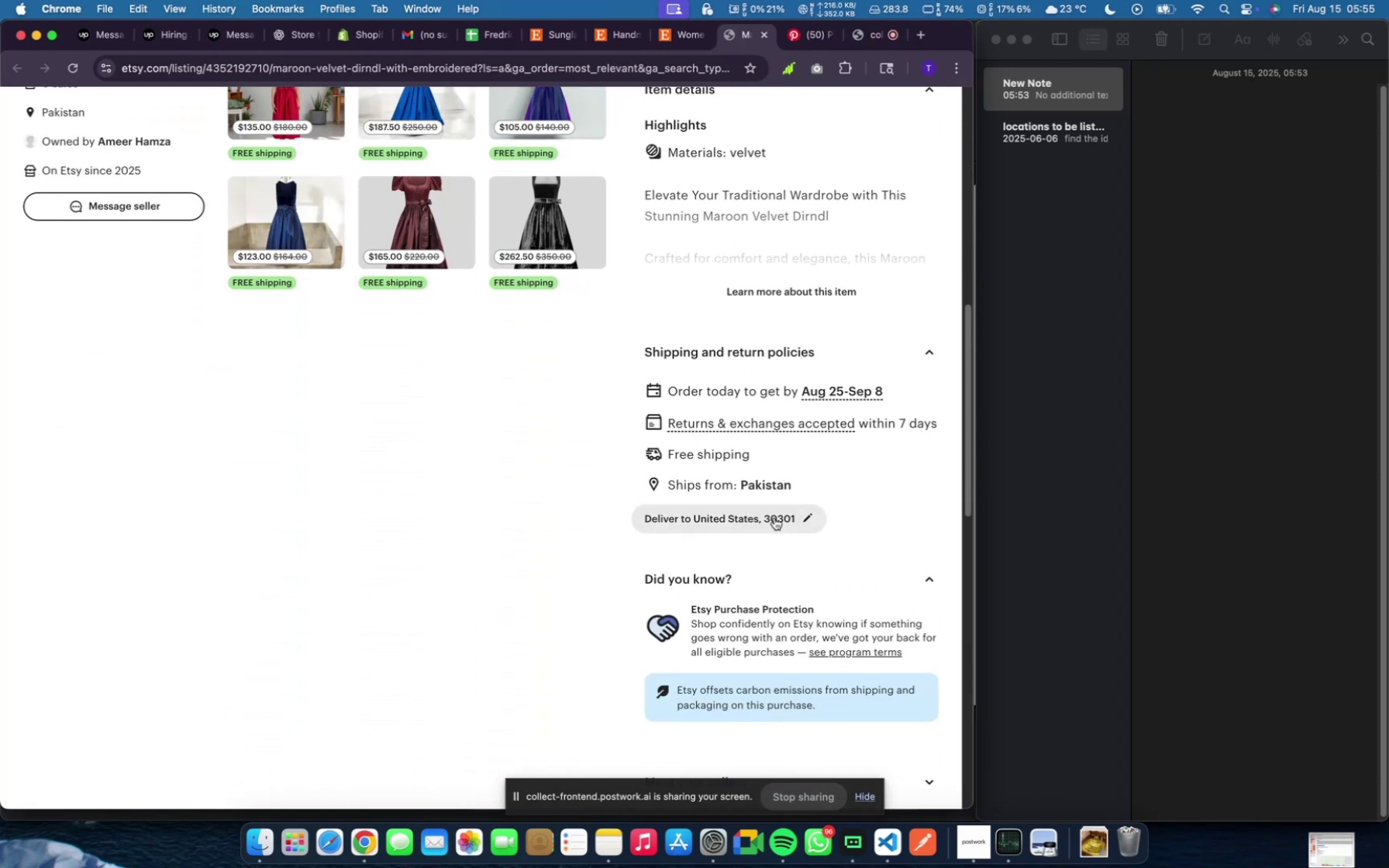 
scroll: coordinate [773, 518], scroll_direction: up, amount: 20.0
 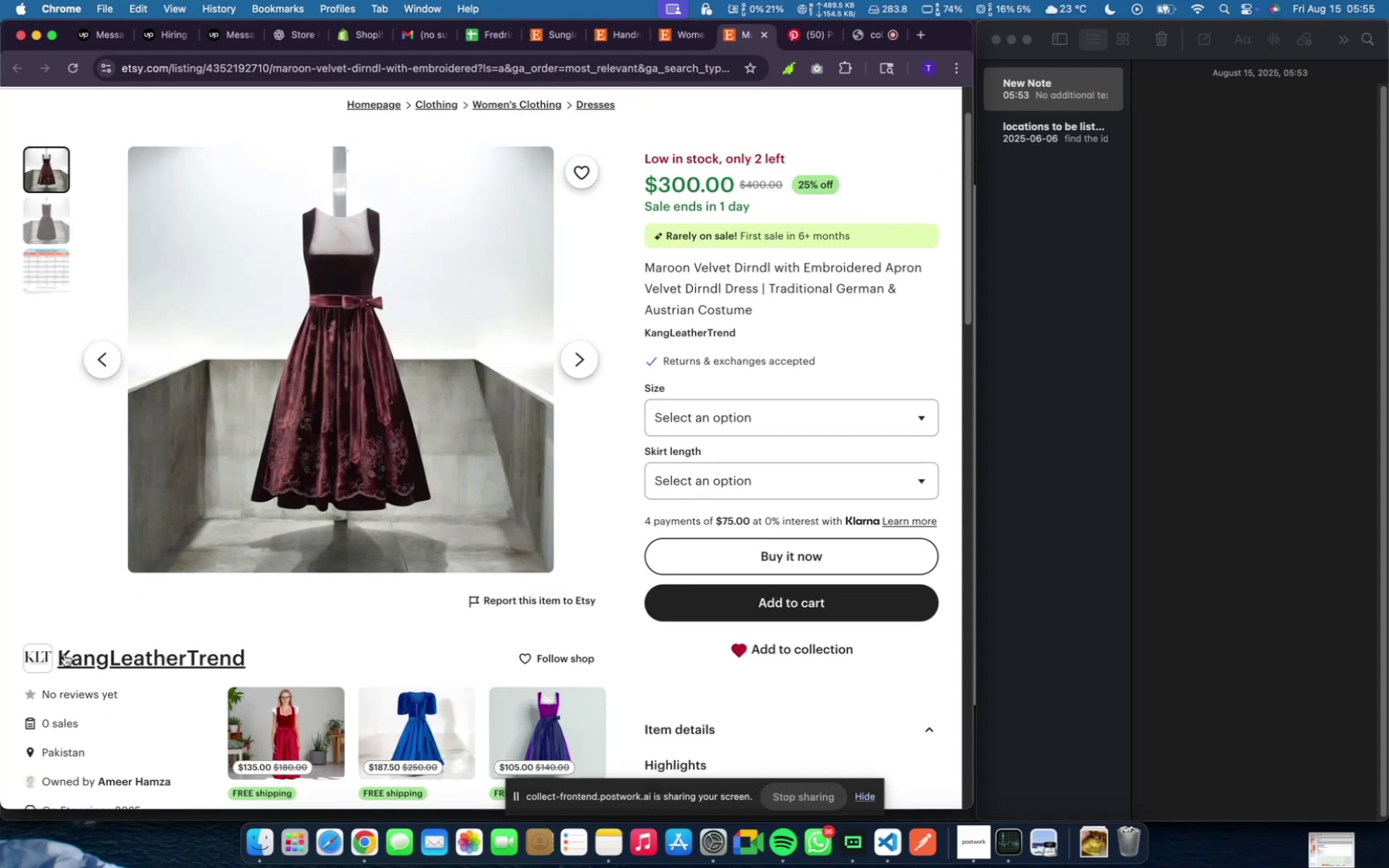 
left_click([67, 655])
 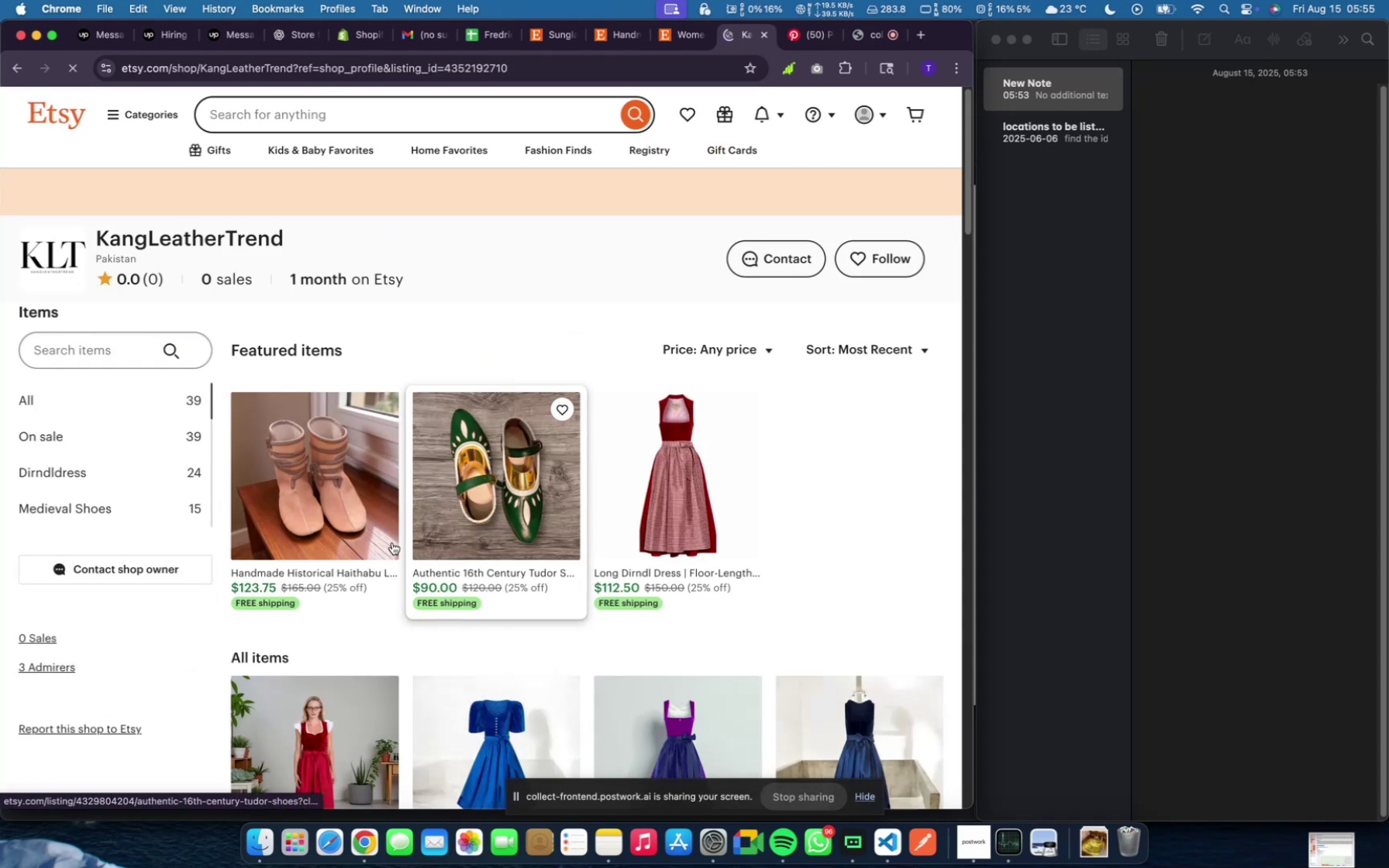 
scroll: coordinate [552, 563], scroll_direction: down, amount: 12.0
 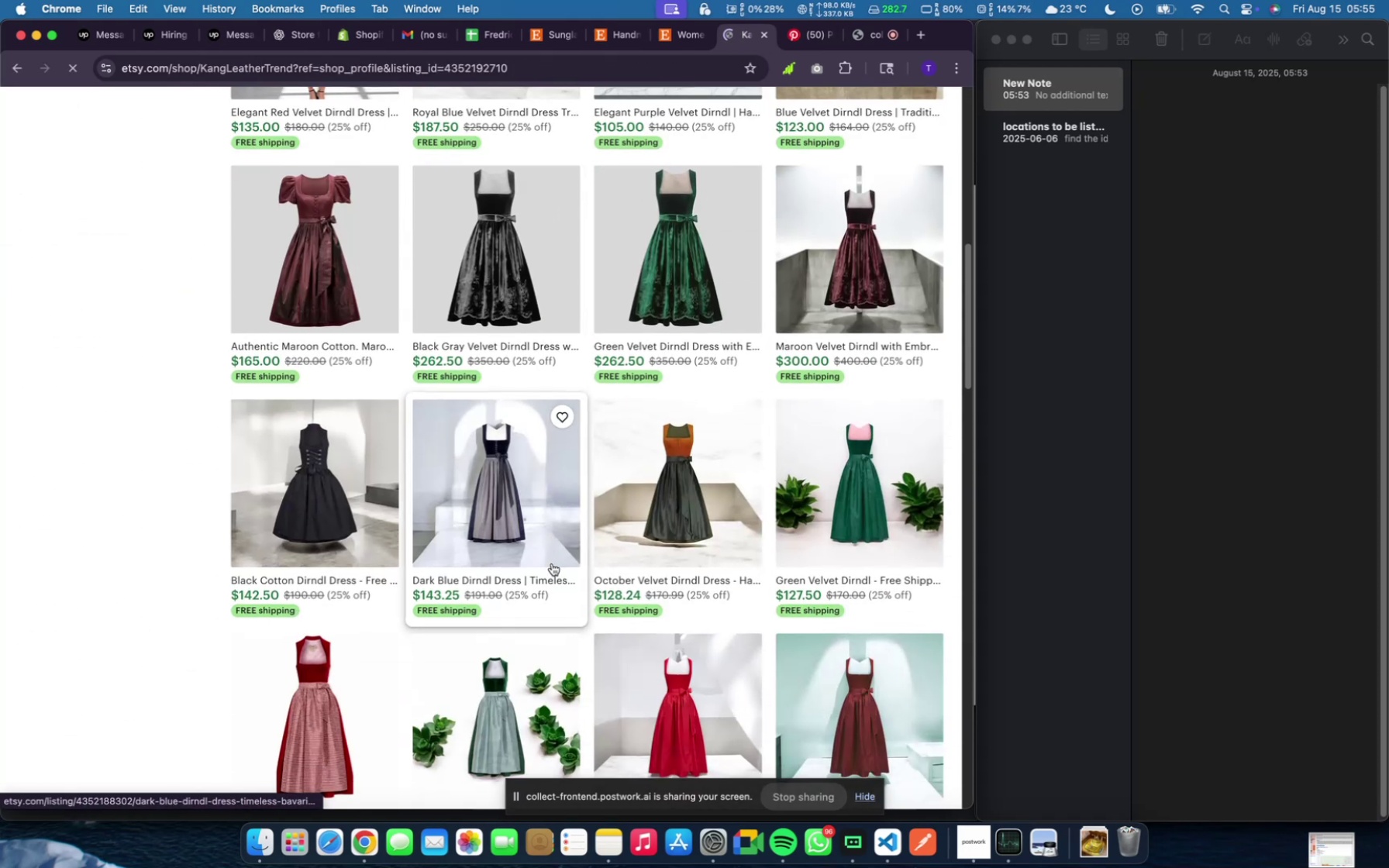 
scroll: coordinate [552, 563], scroll_direction: up, amount: 32.0
 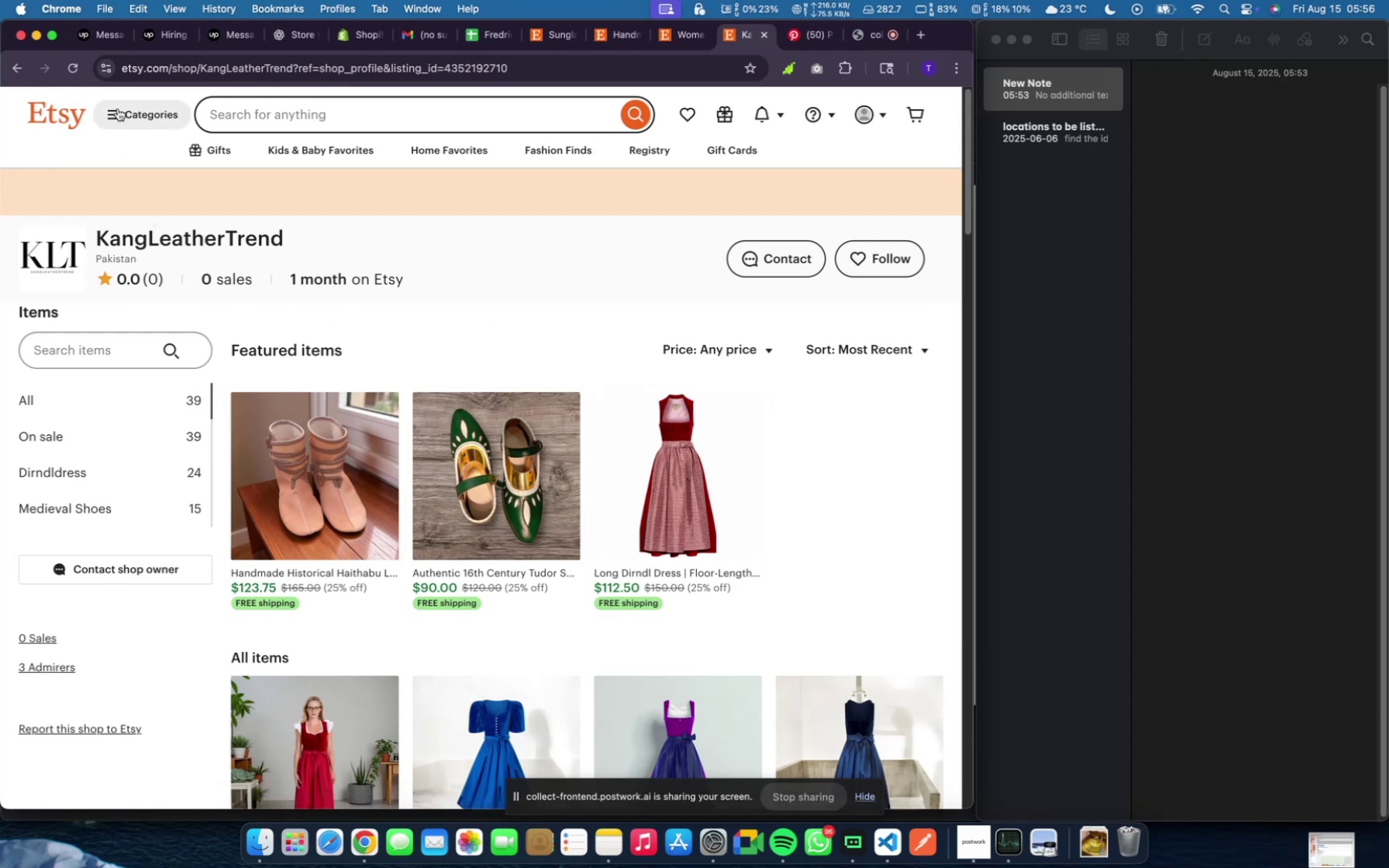 
left_click([118, 106])
 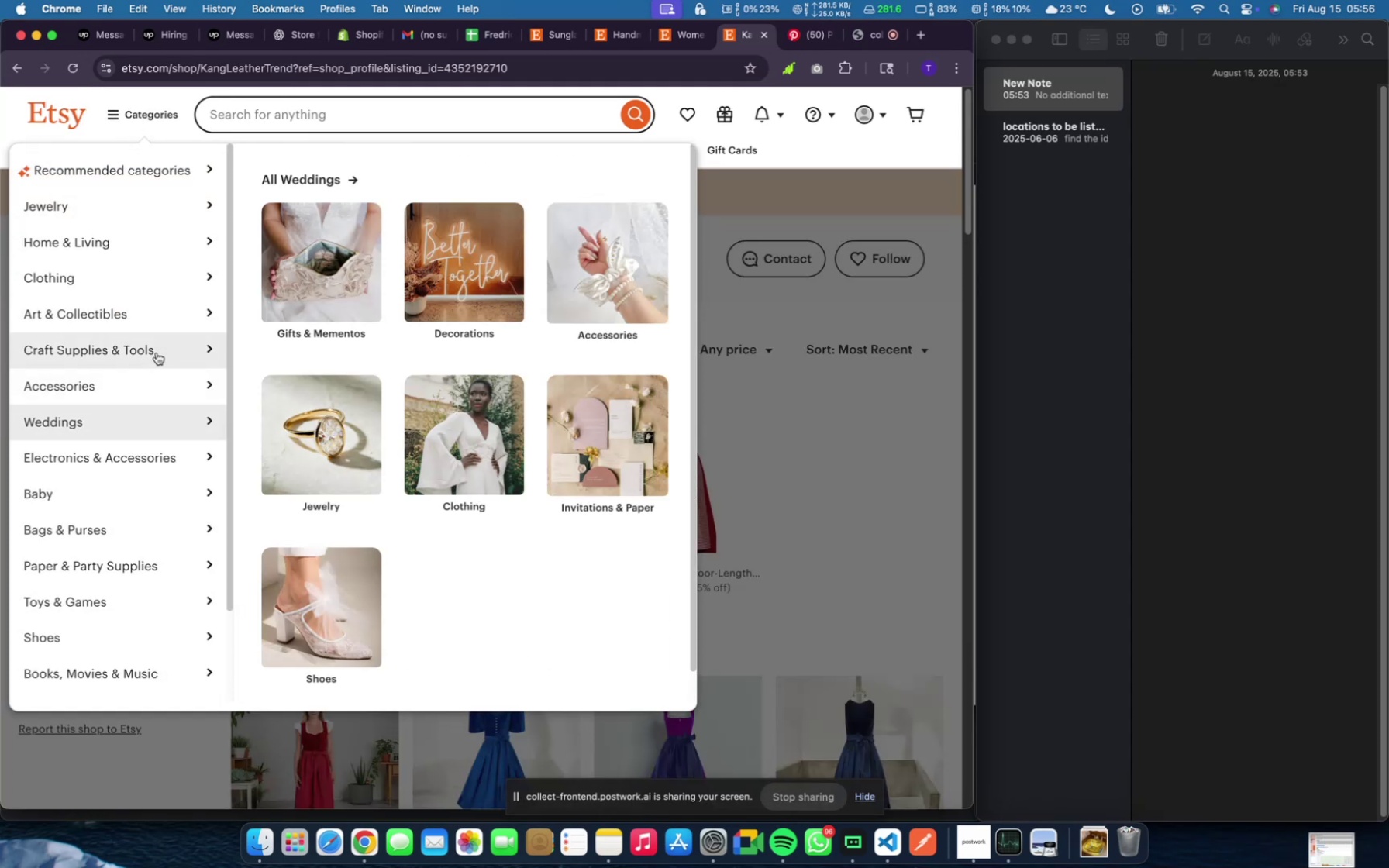 
mouse_move([193, 222])
 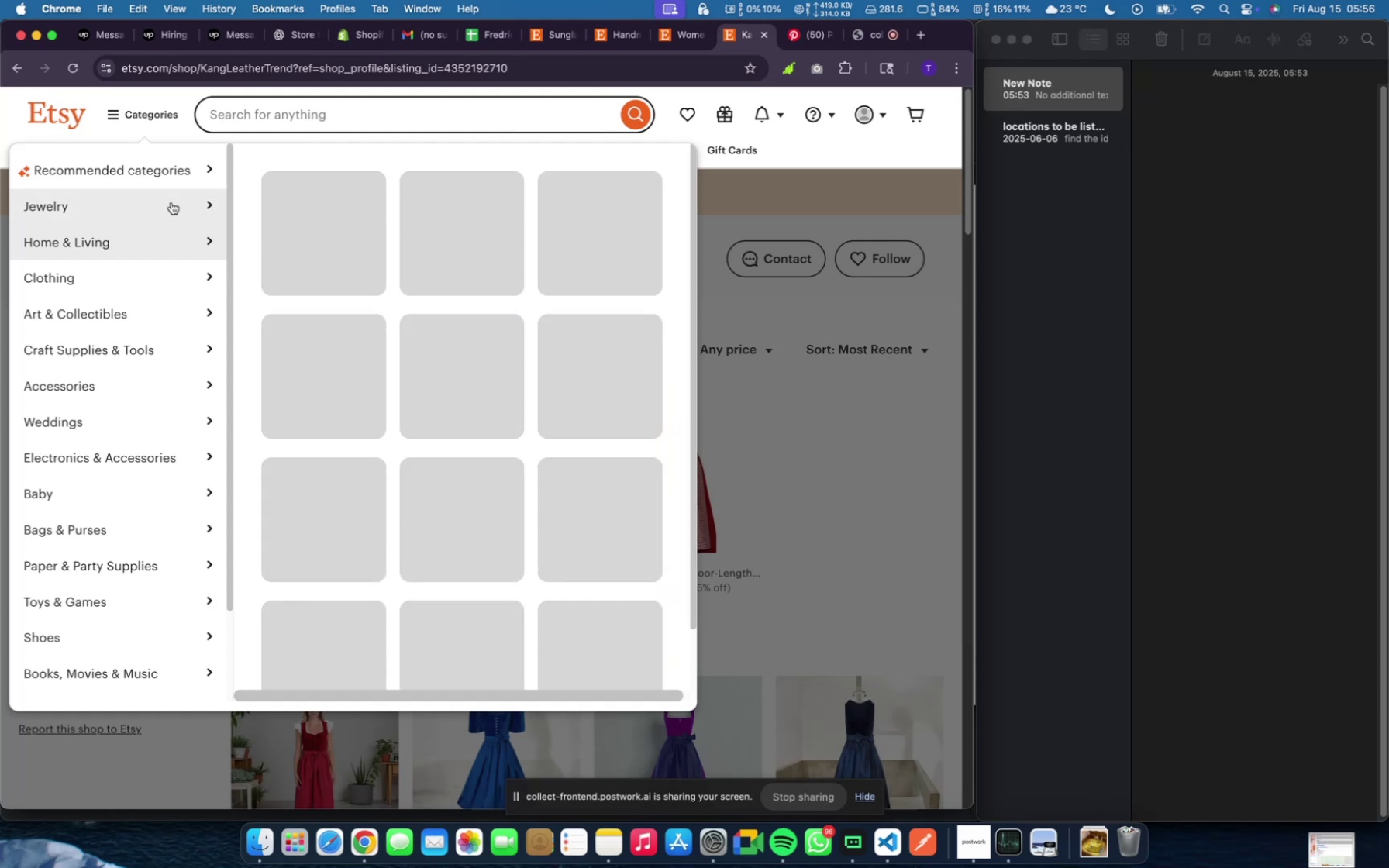 
wait(5.35)
 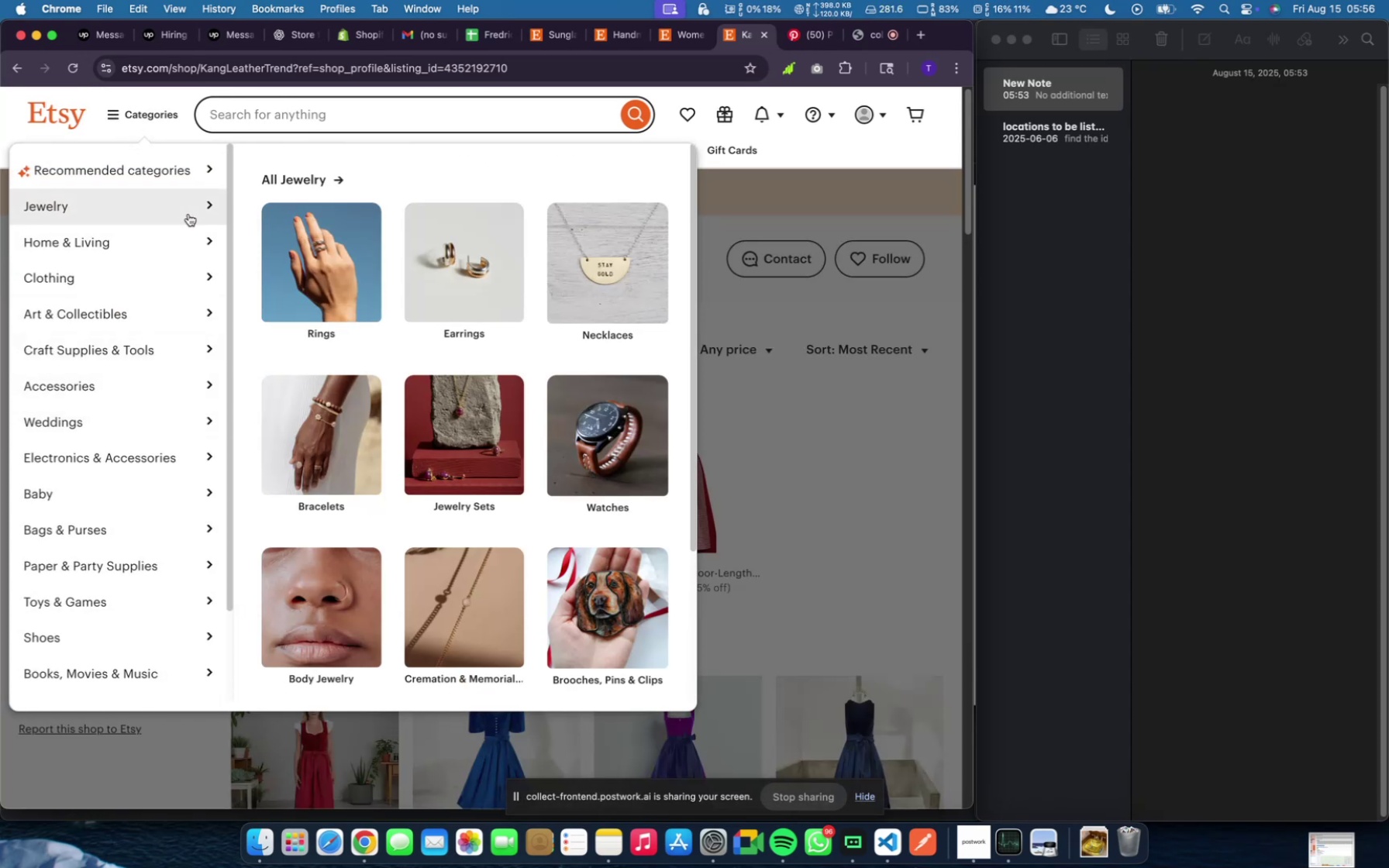 
left_click([588, 442])
 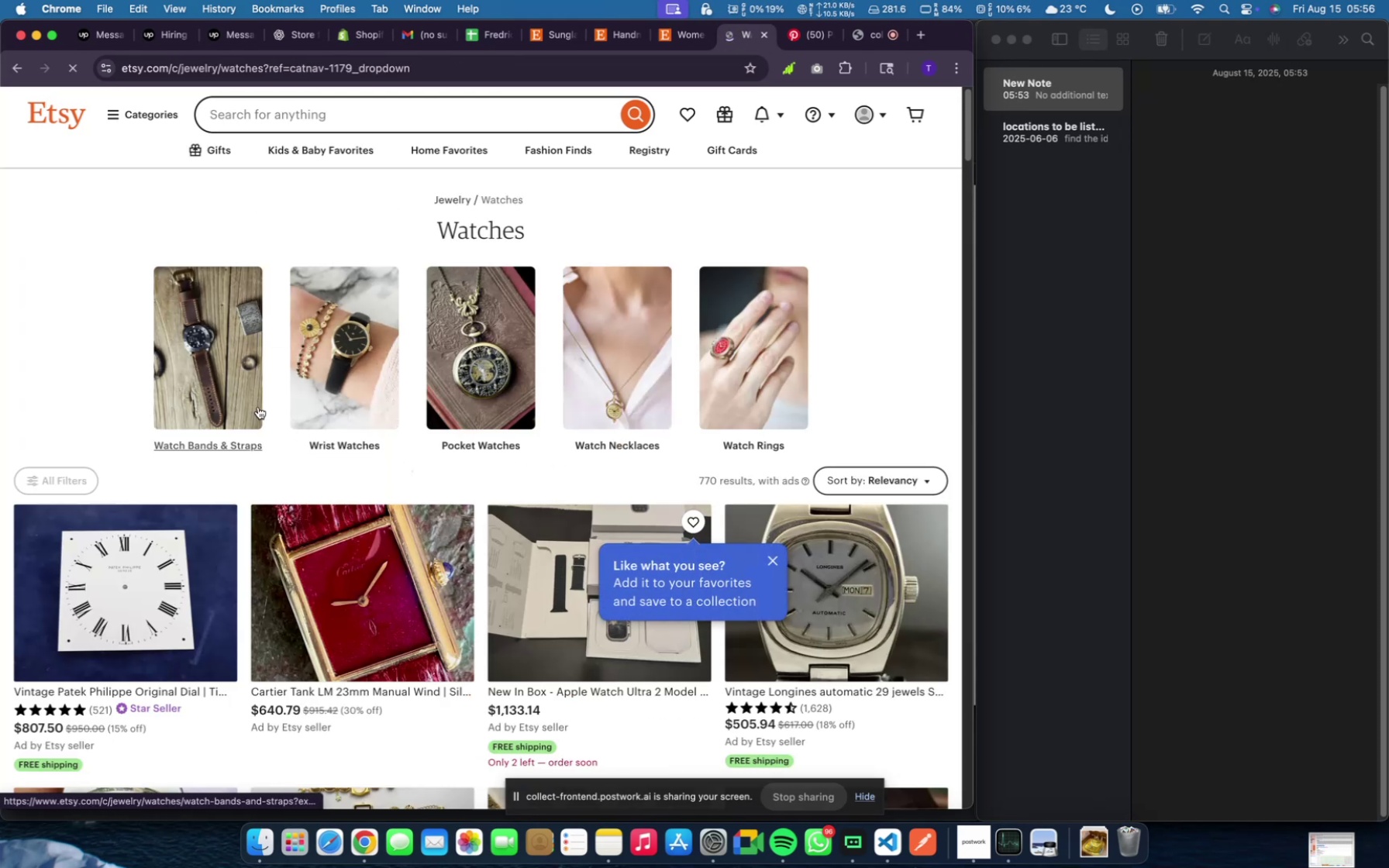 
scroll: coordinate [436, 445], scroll_direction: down, amount: 77.0
 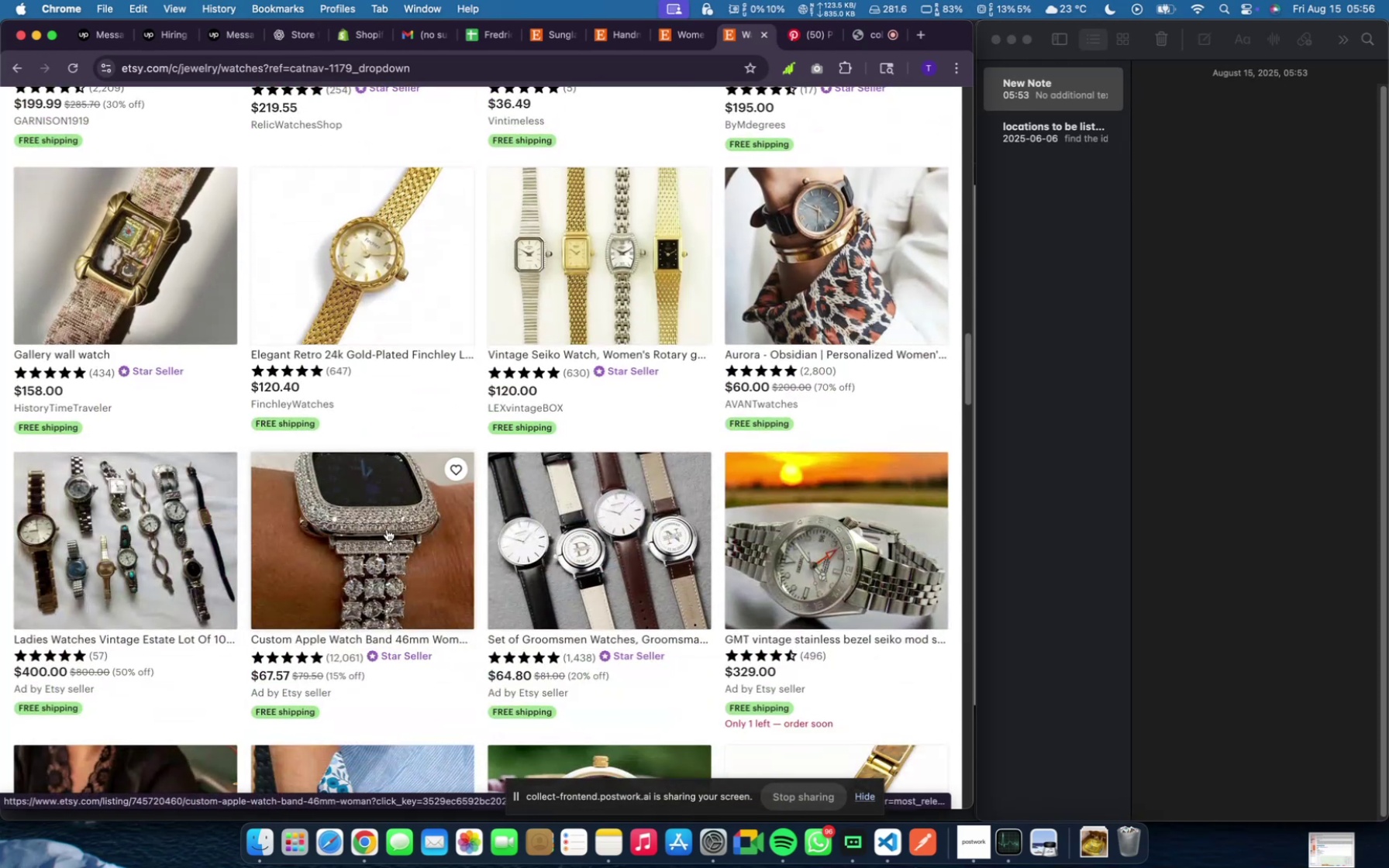 
wait(5.49)
 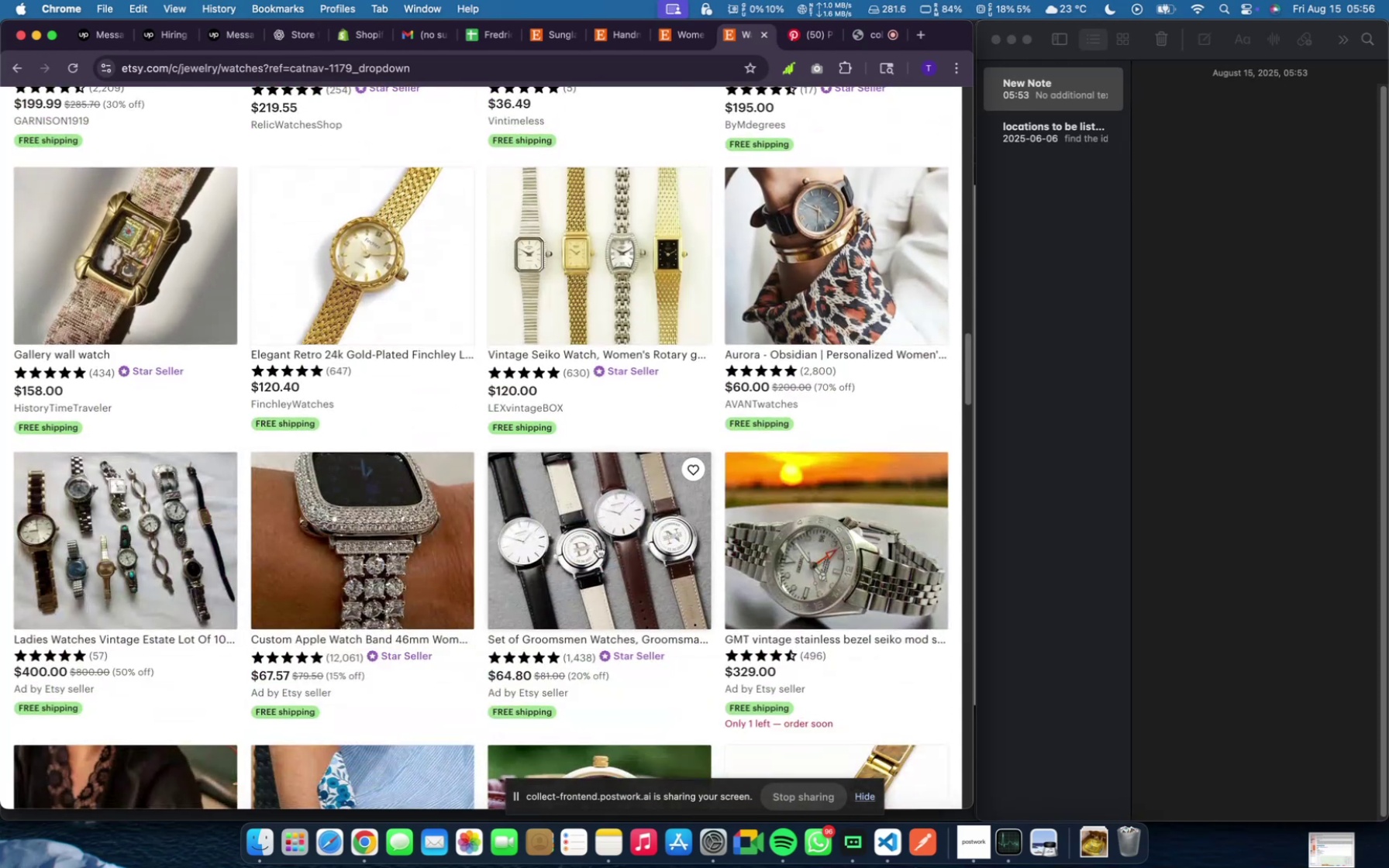 
left_click([385, 525])
 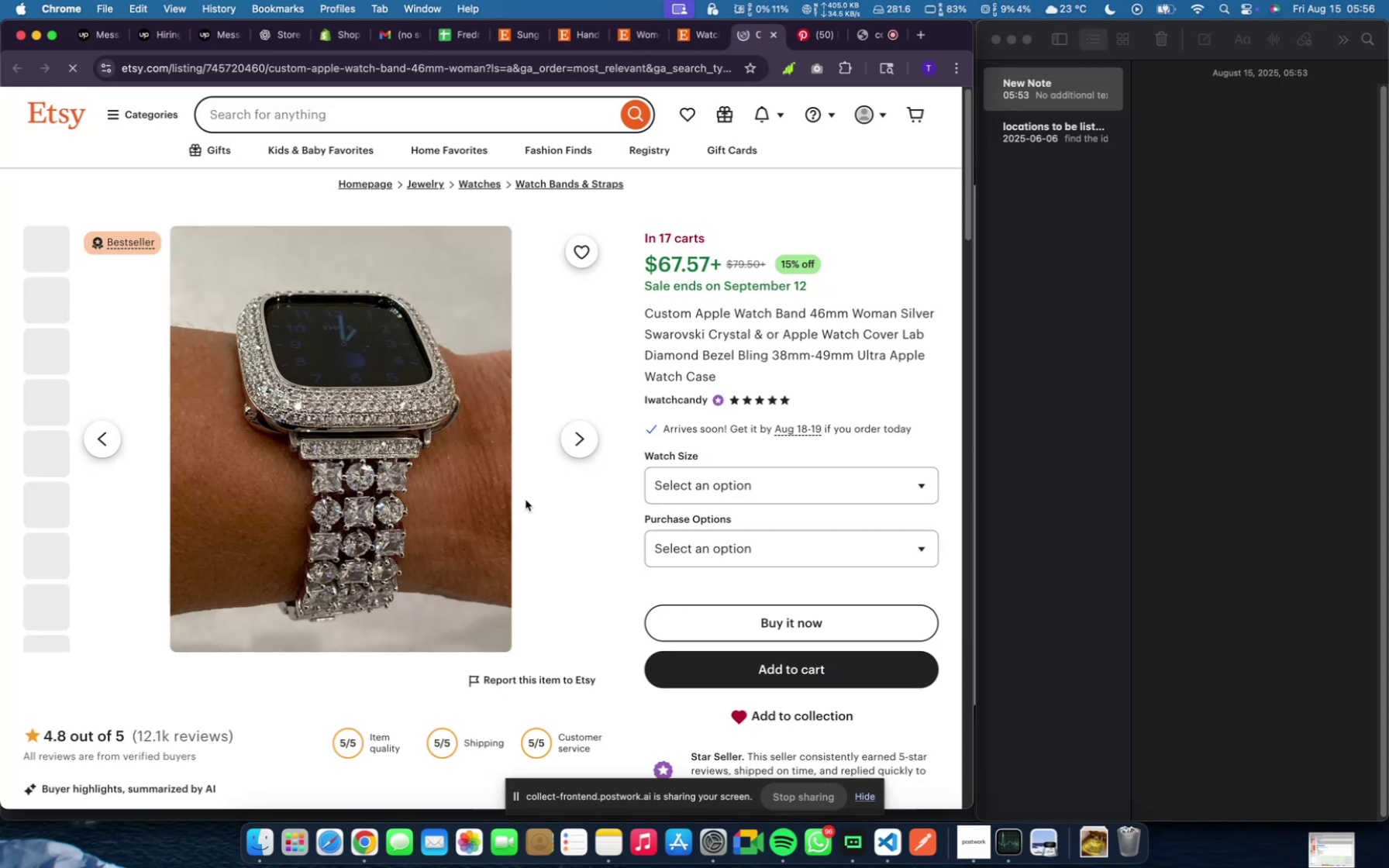 
scroll: coordinate [761, 571], scroll_direction: down, amount: 15.0
 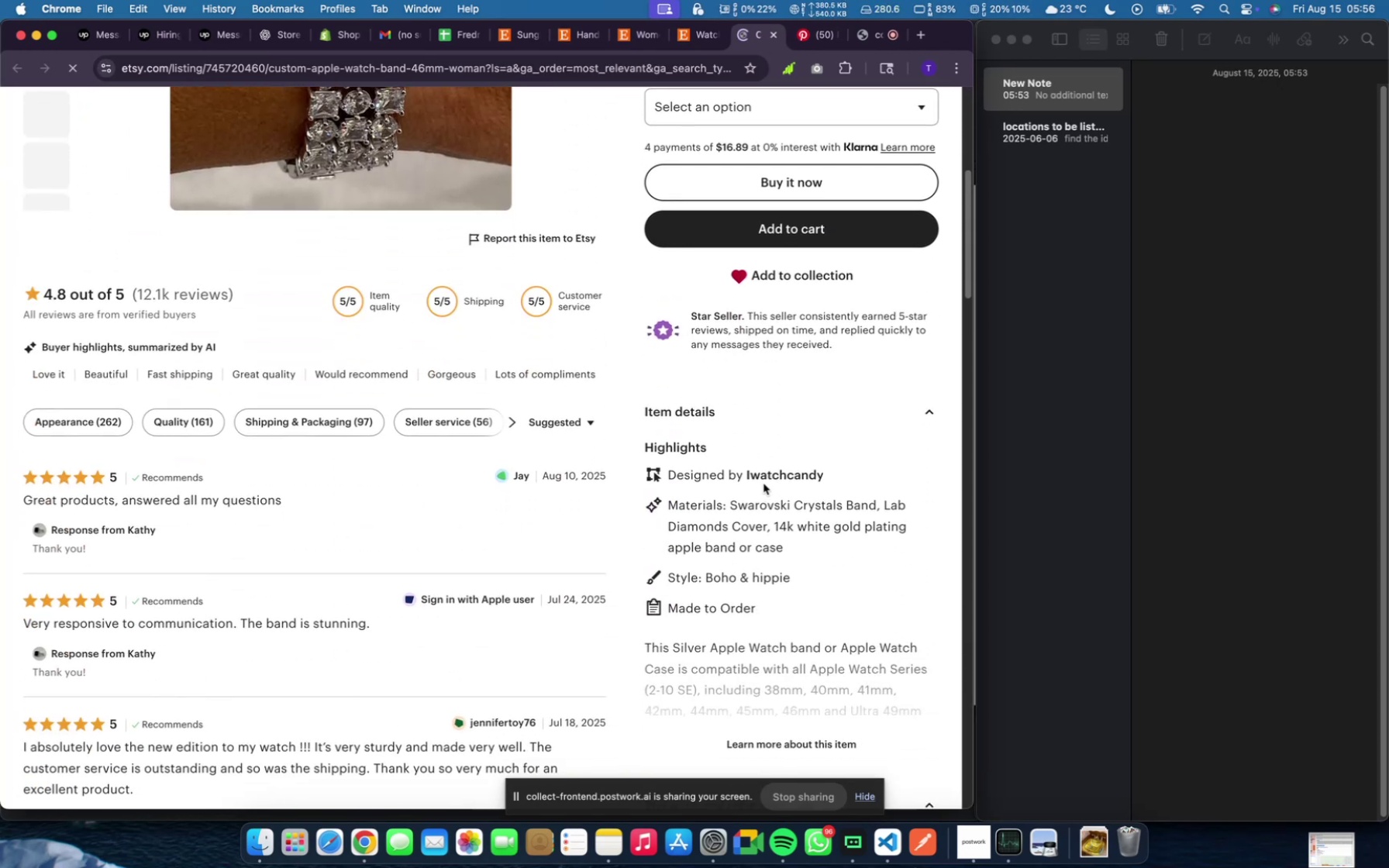 
left_click([766, 480])
 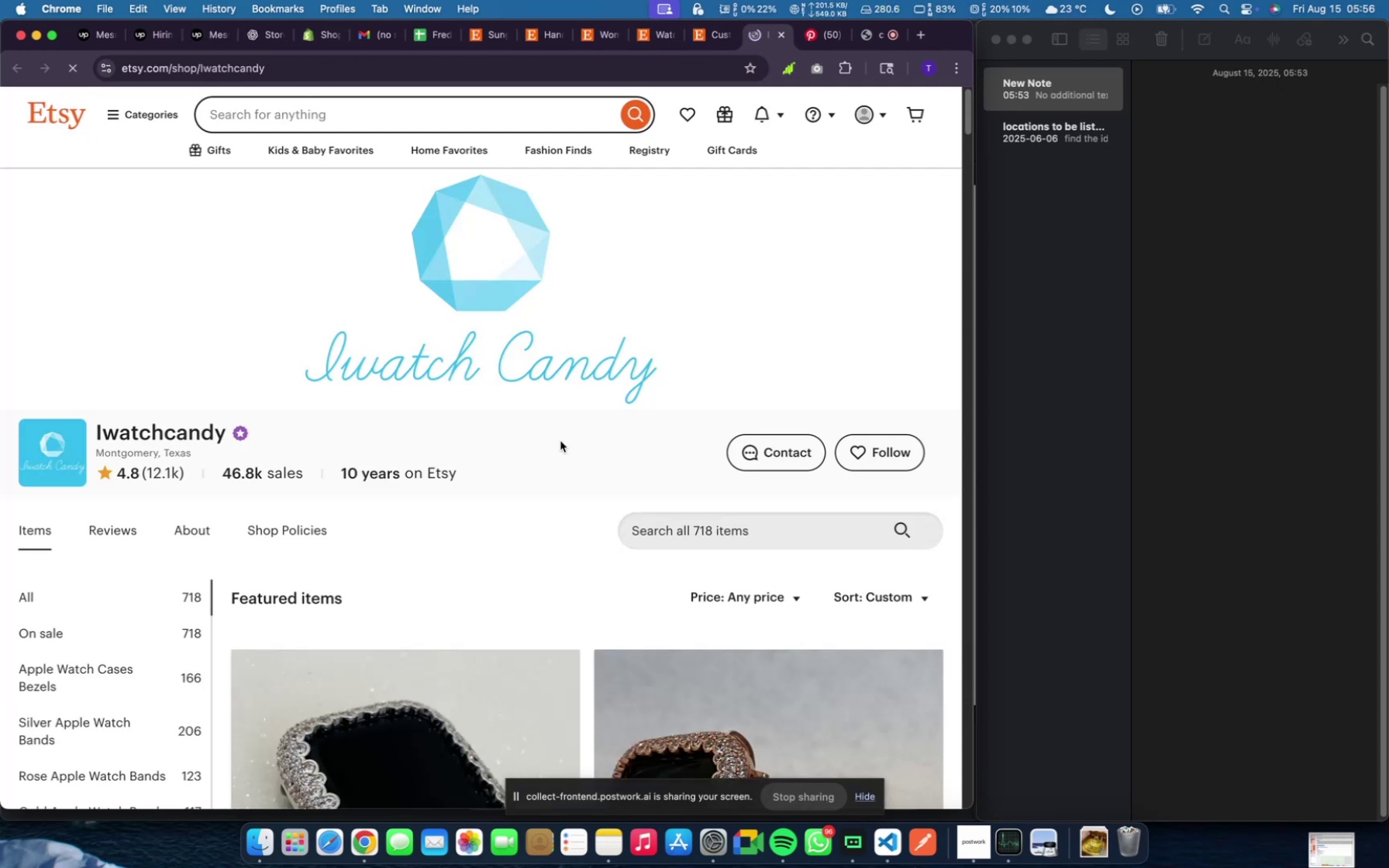 
scroll: coordinate [460, 436], scroll_direction: down, amount: 16.0
 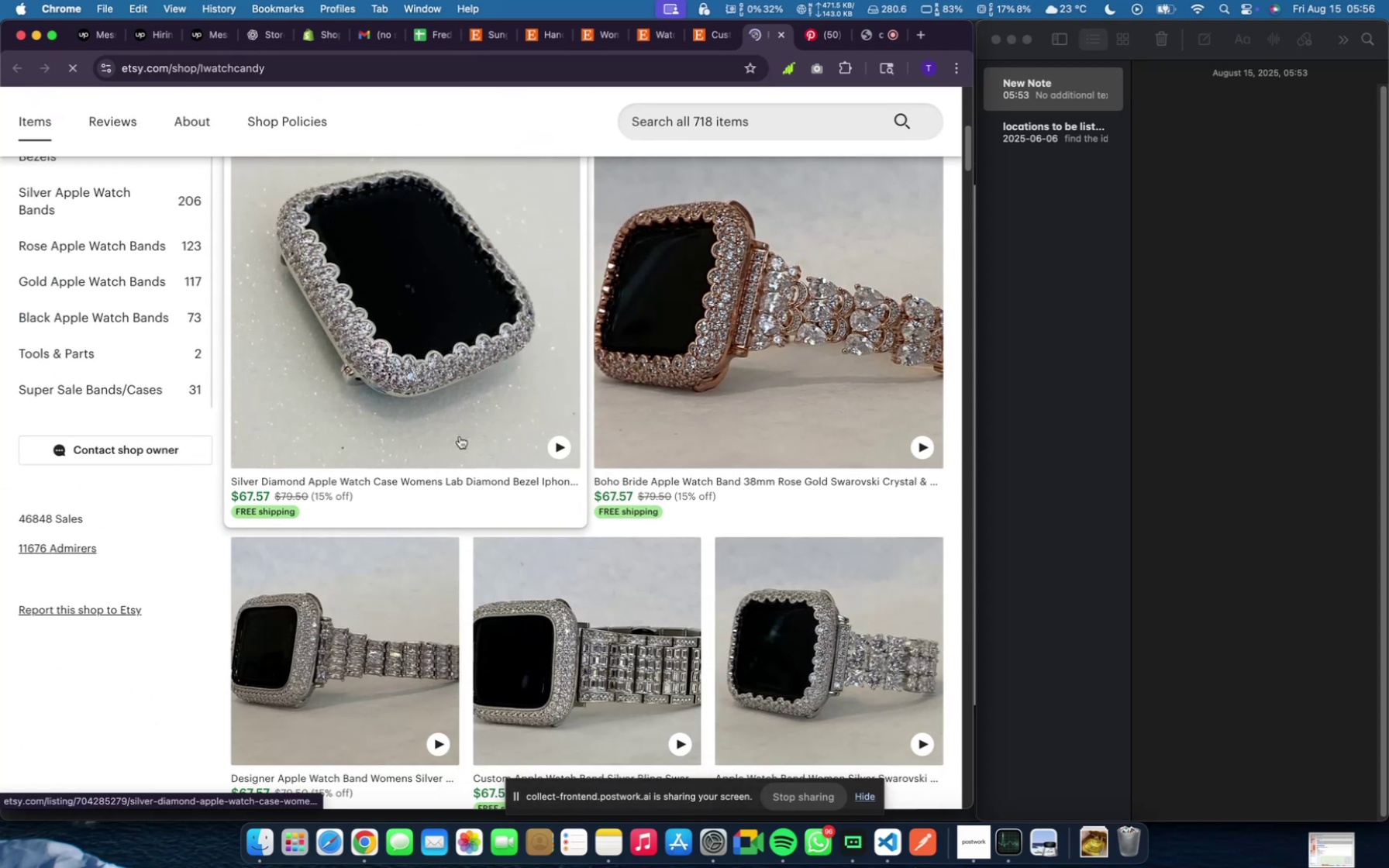 
scroll: coordinate [459, 436], scroll_direction: up, amount: 6.0
 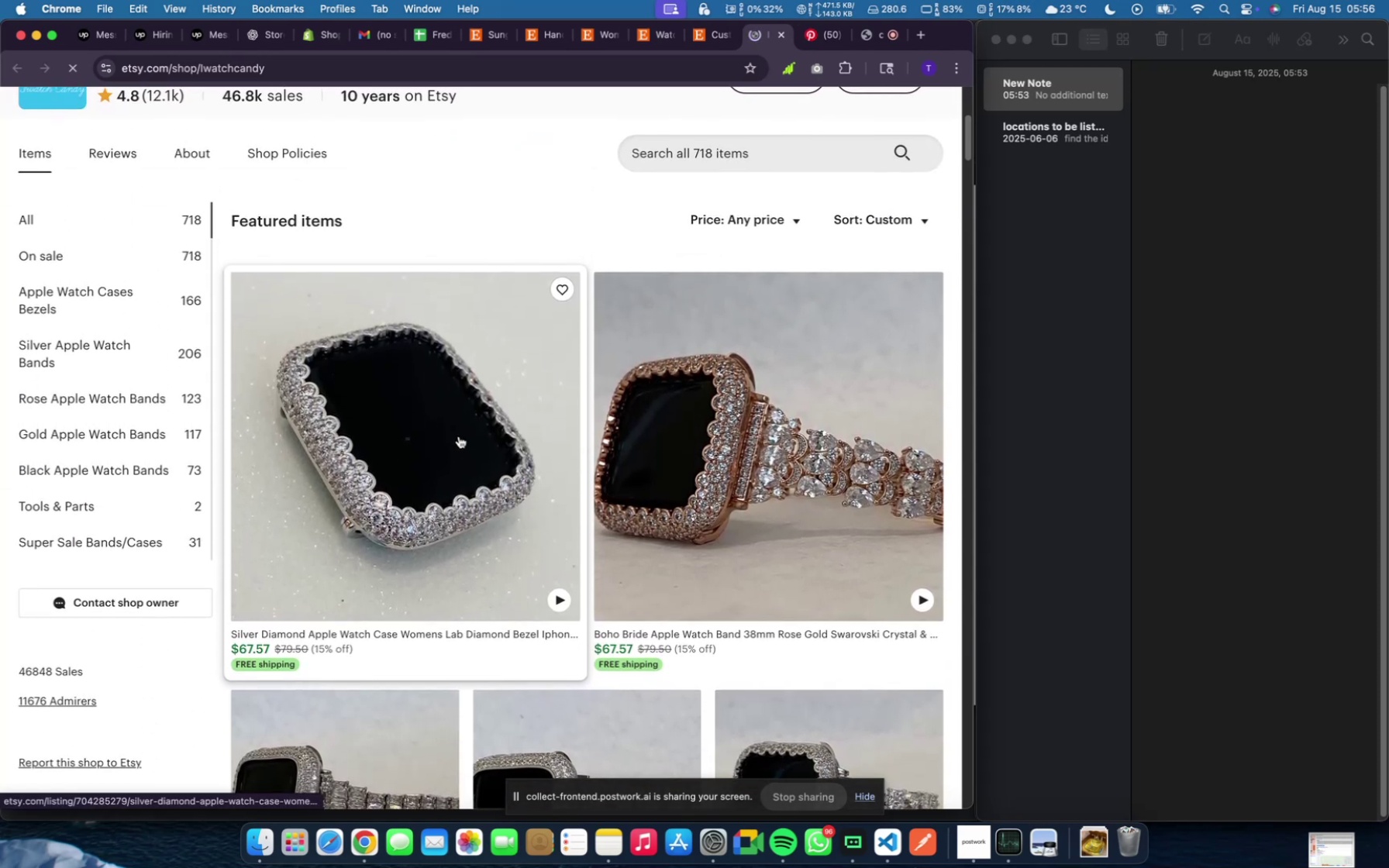 
scroll: coordinate [459, 436], scroll_direction: down, amount: 17.0
 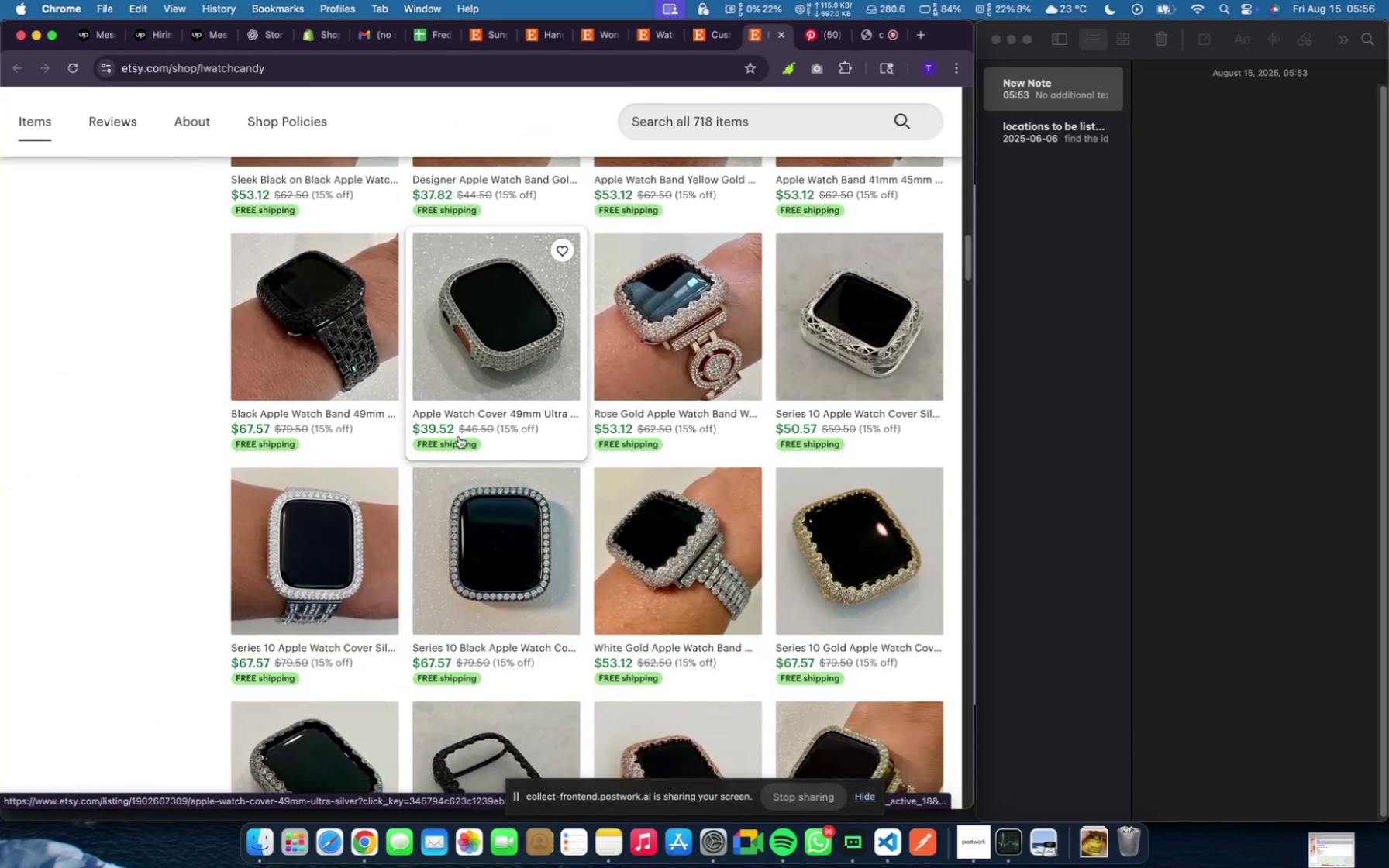 
scroll: coordinate [460, 438], scroll_direction: up, amount: 55.0
 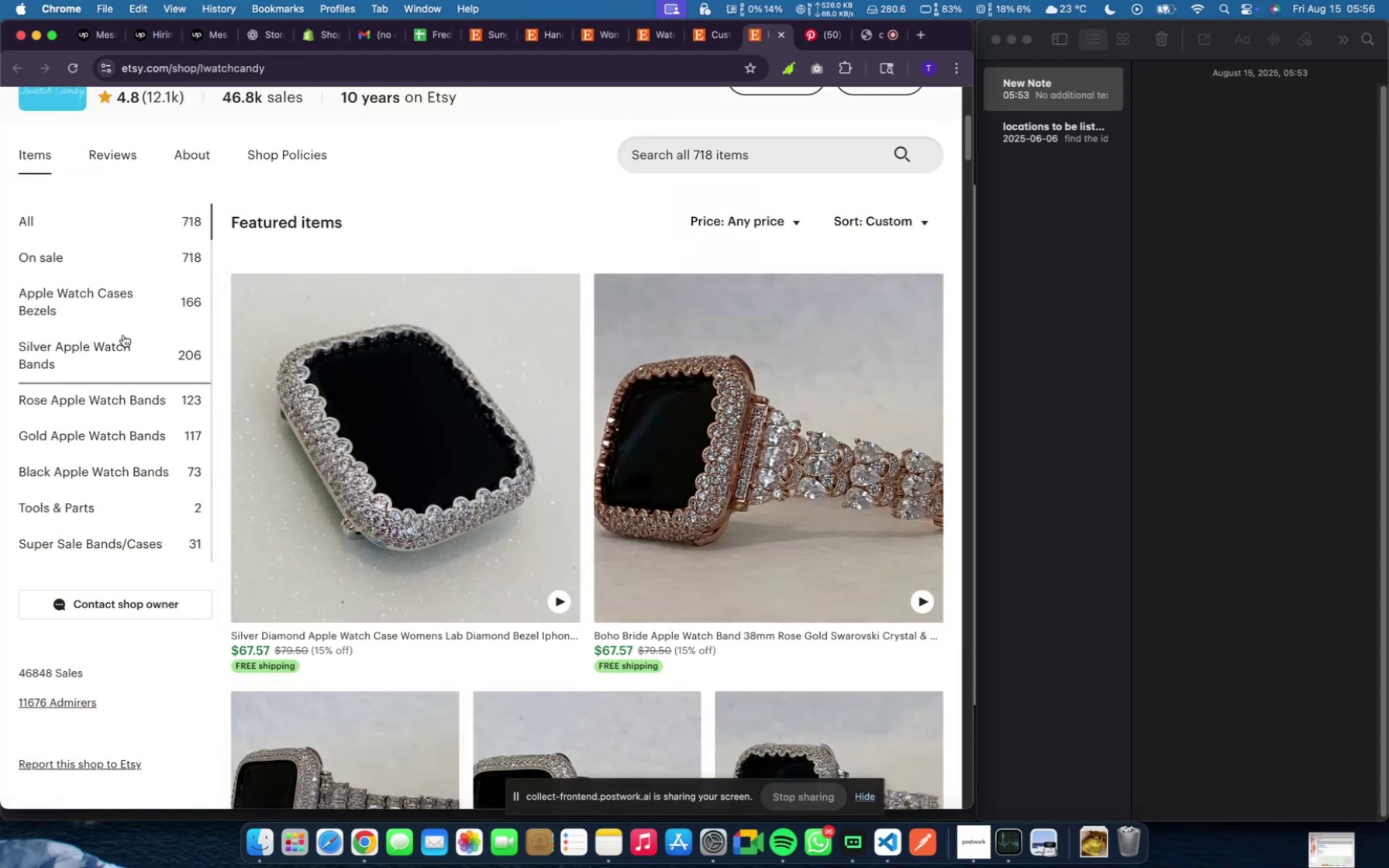 
left_click([107, 301])
 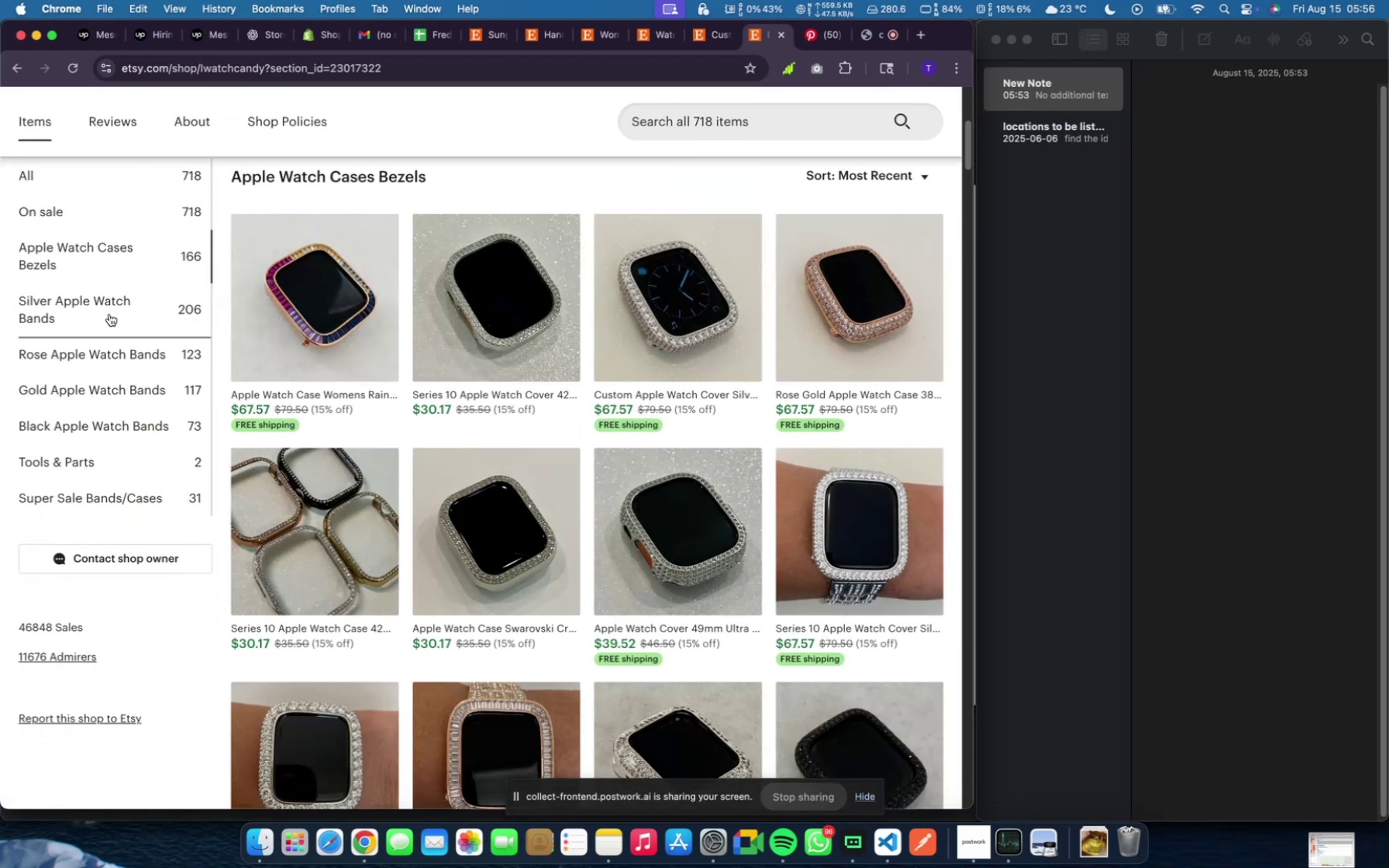 
left_click([109, 314])
 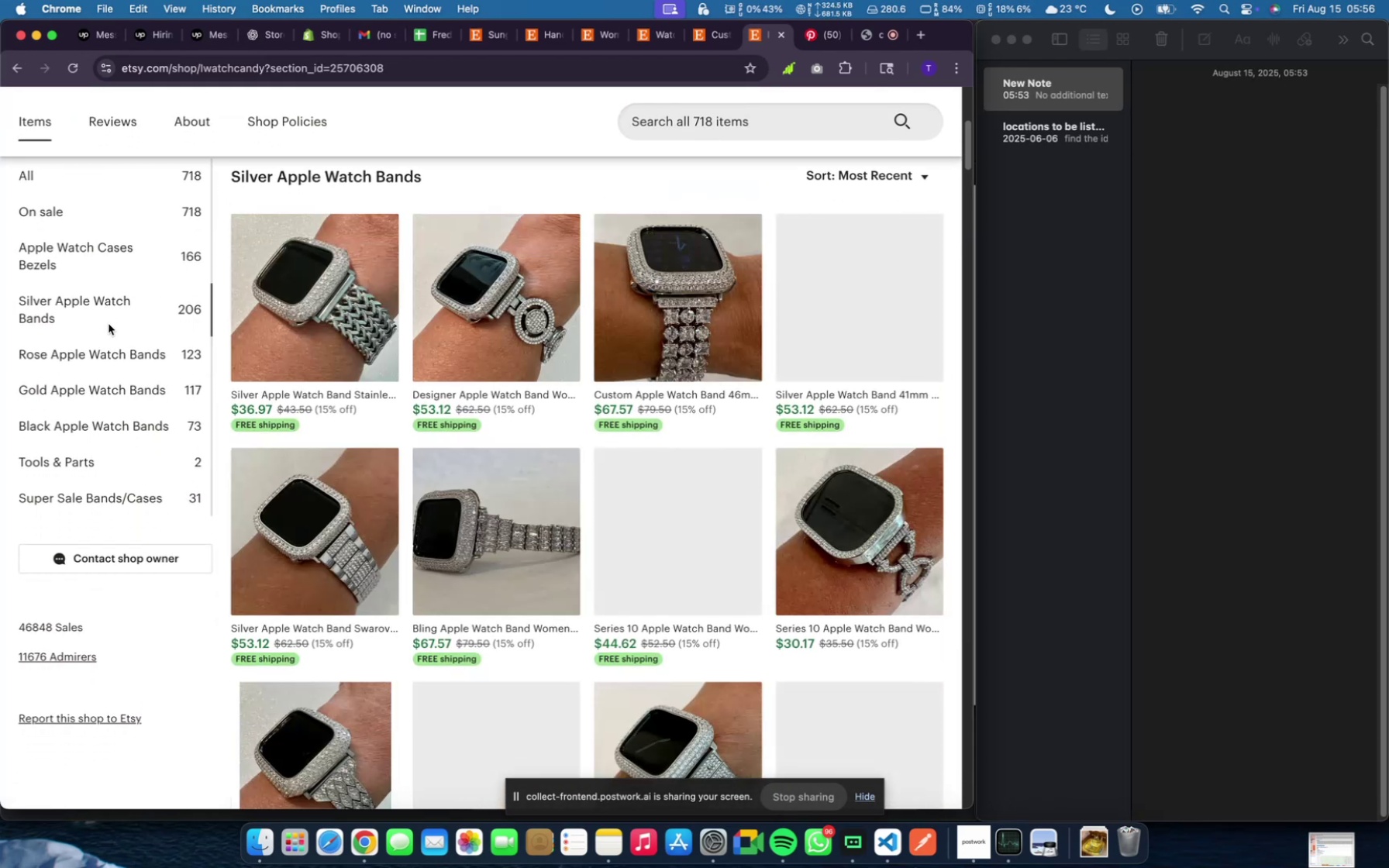 
left_click([109, 347])
 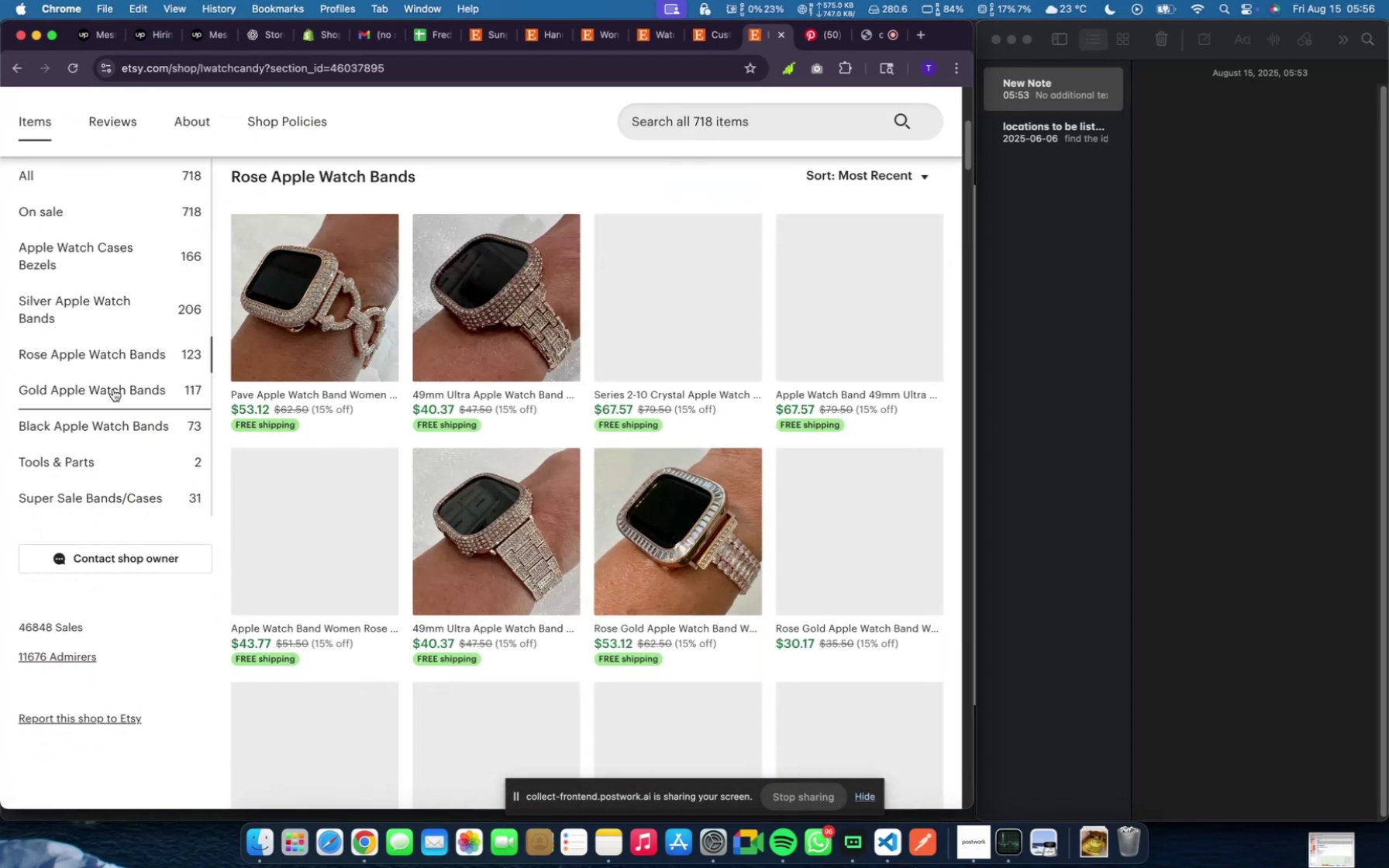 
left_click([113, 389])
 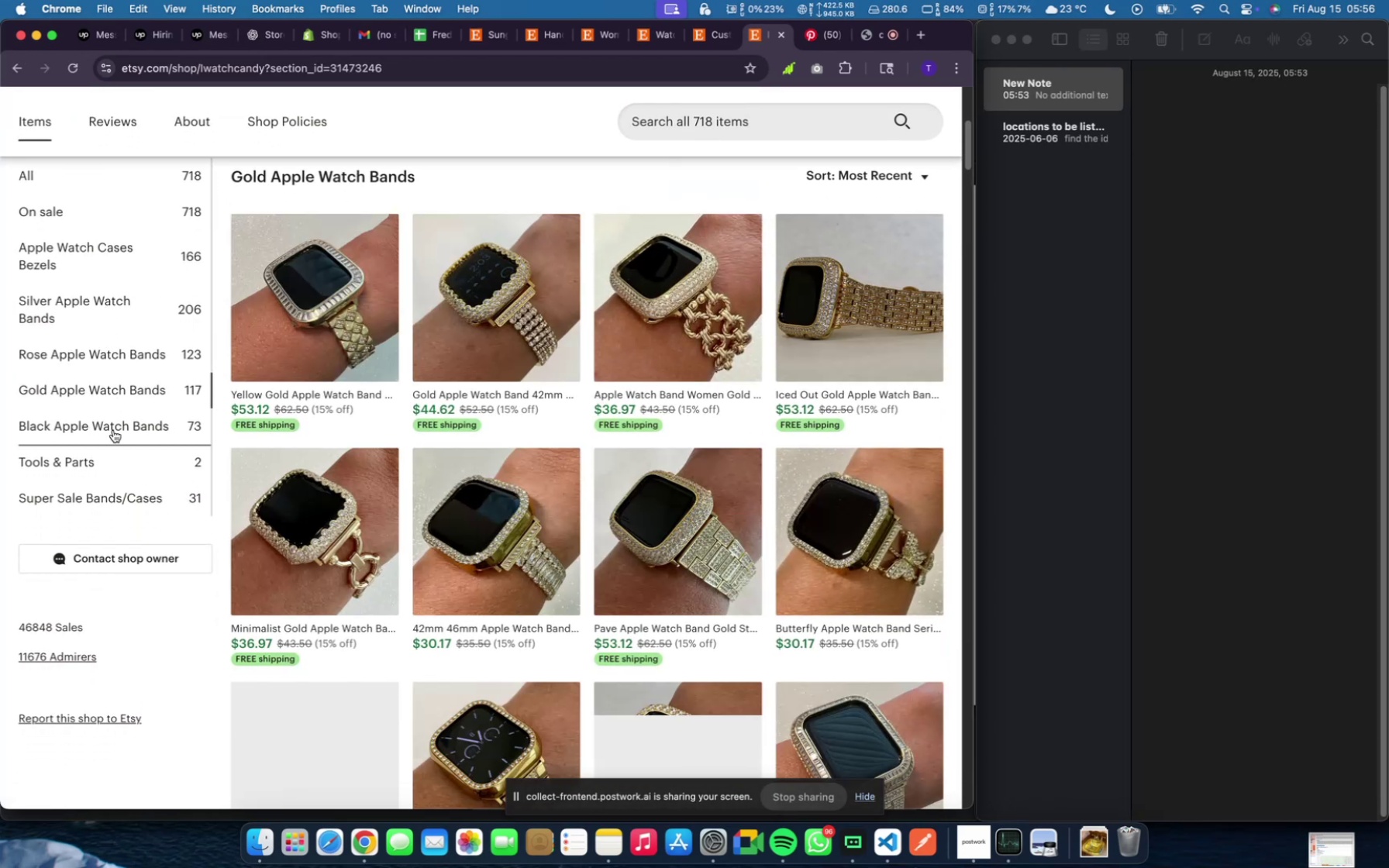 
left_click([113, 430])
 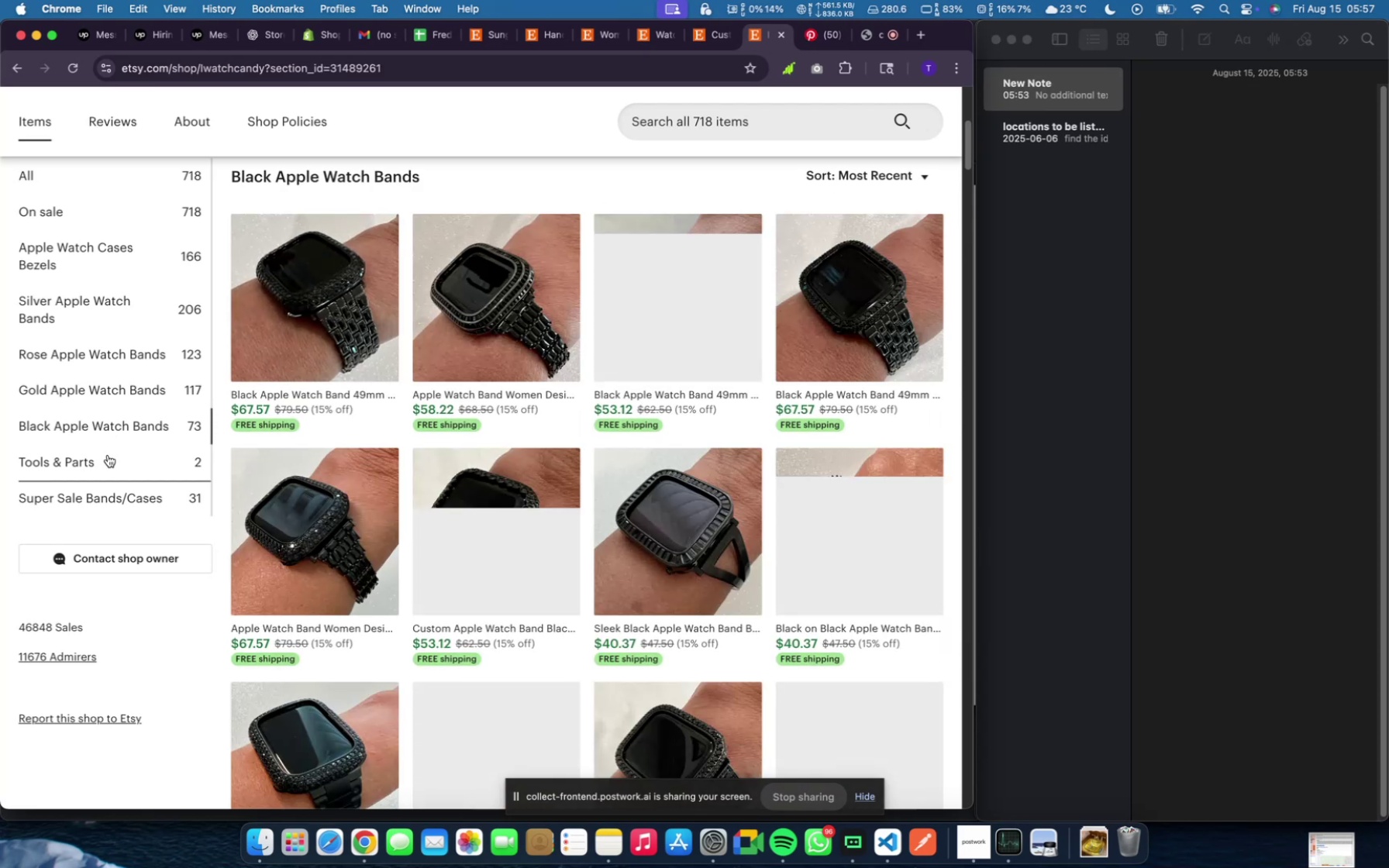 
left_click([108, 455])
 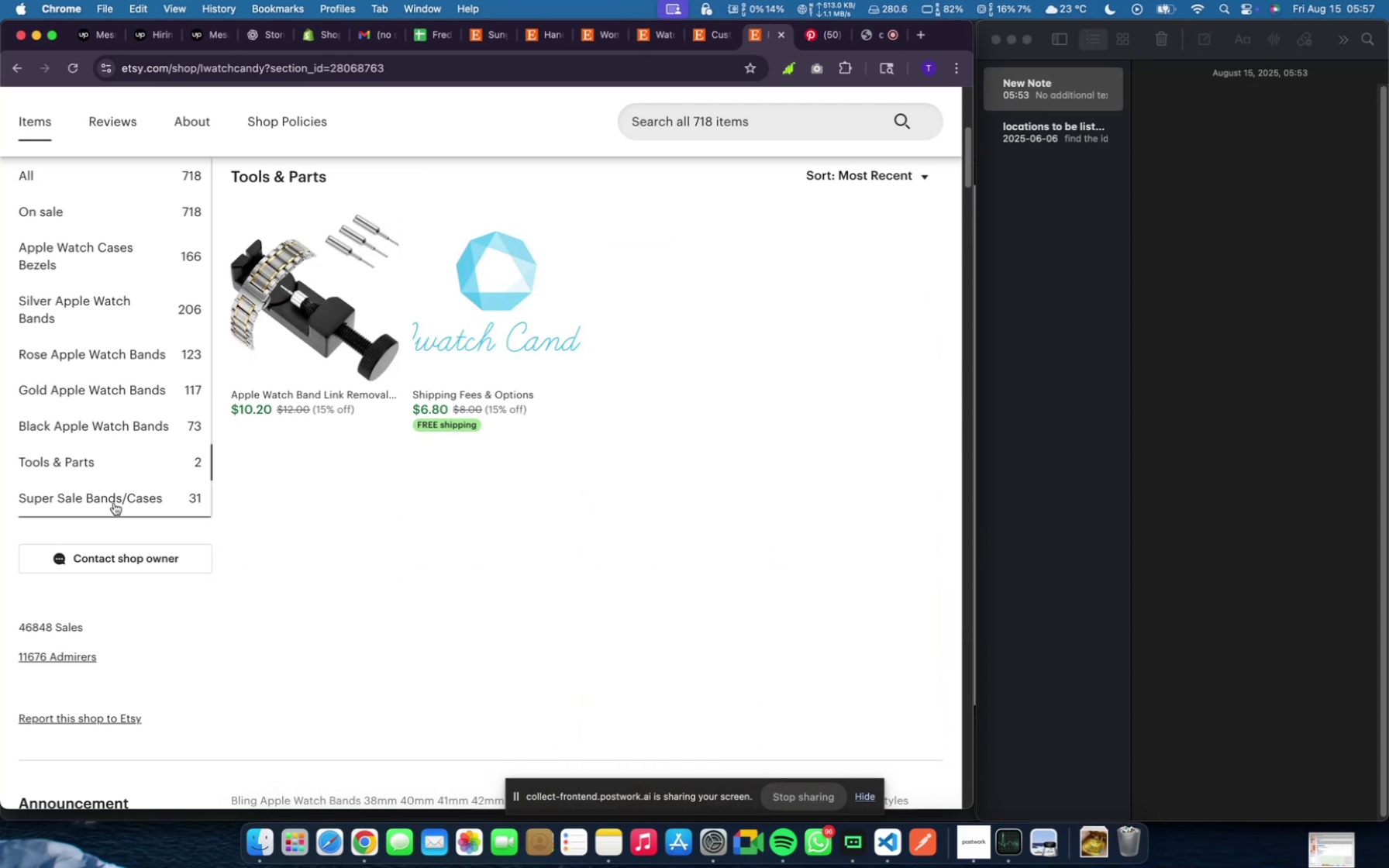 
left_click([115, 505])
 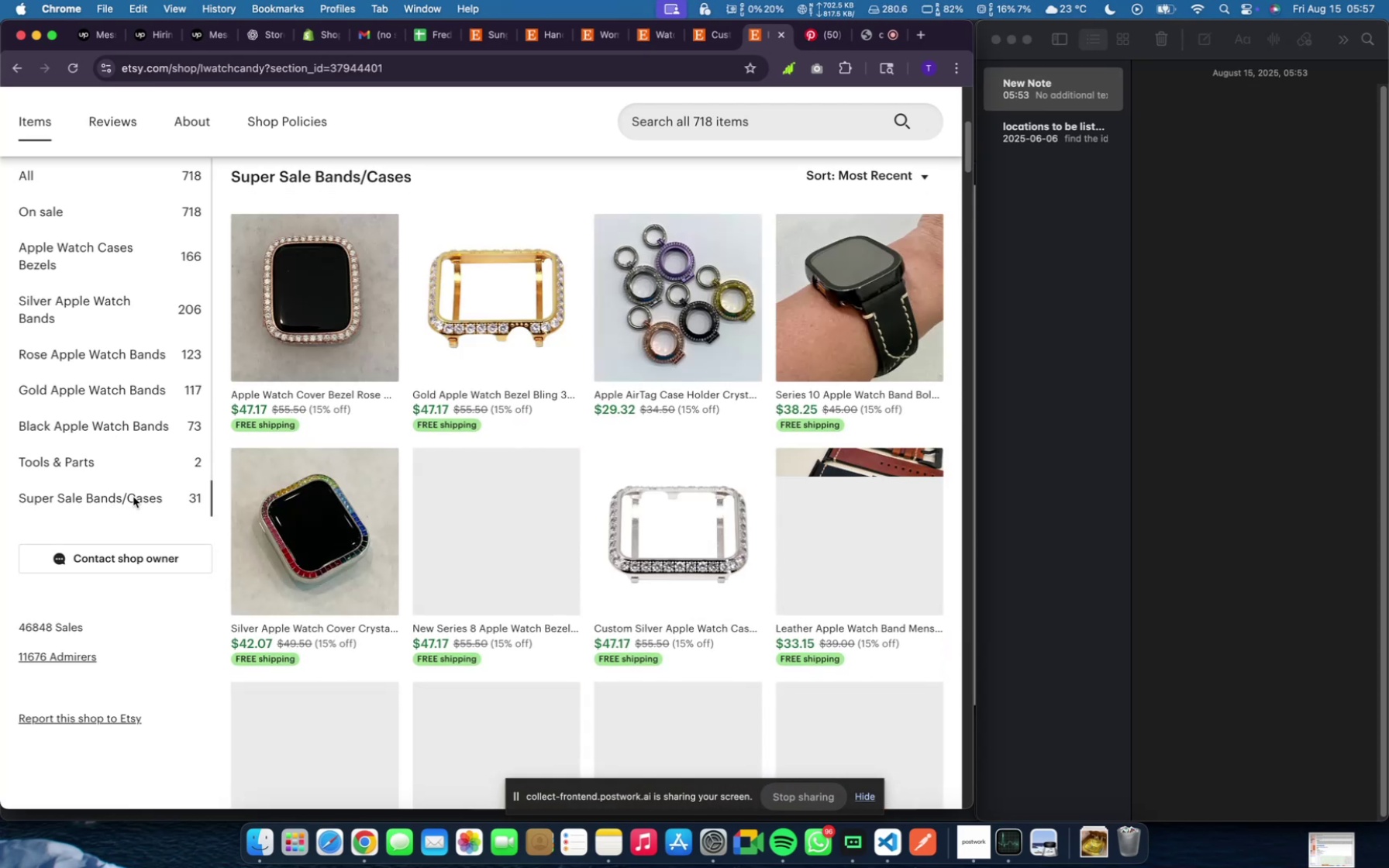 
scroll: coordinate [135, 470], scroll_direction: up, amount: 22.0
 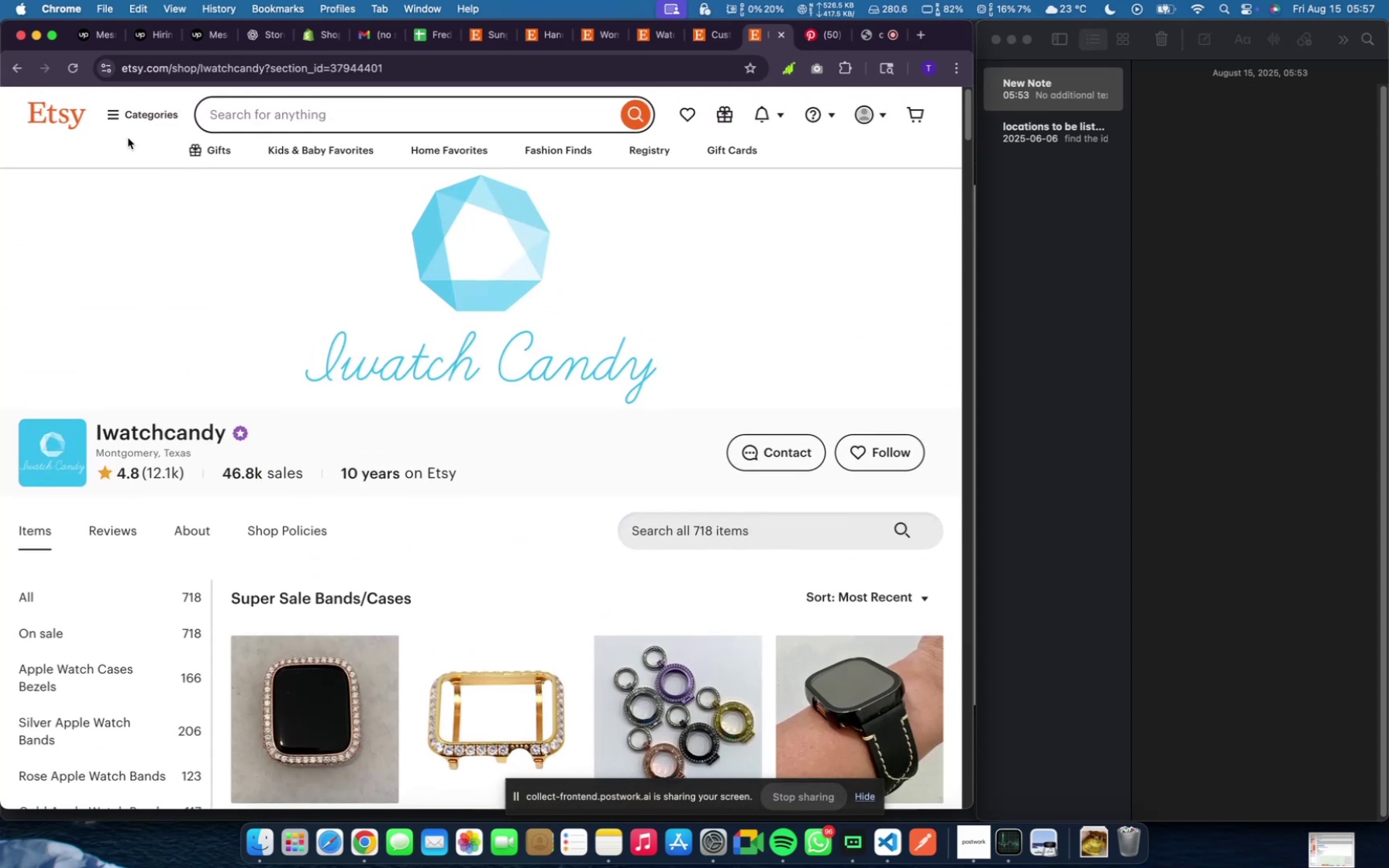 
left_click([150, 112])
 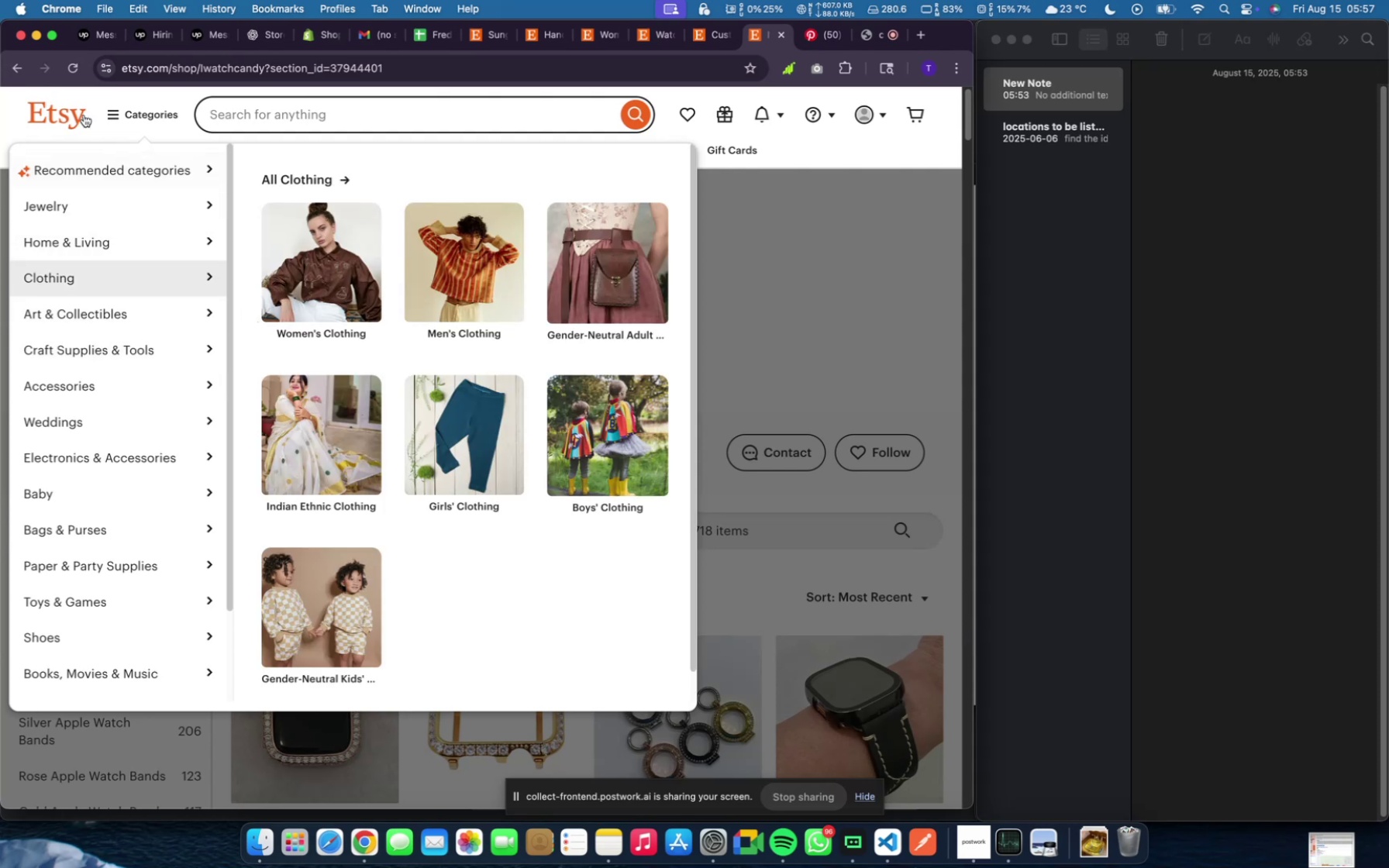 
left_click([15, 57])
 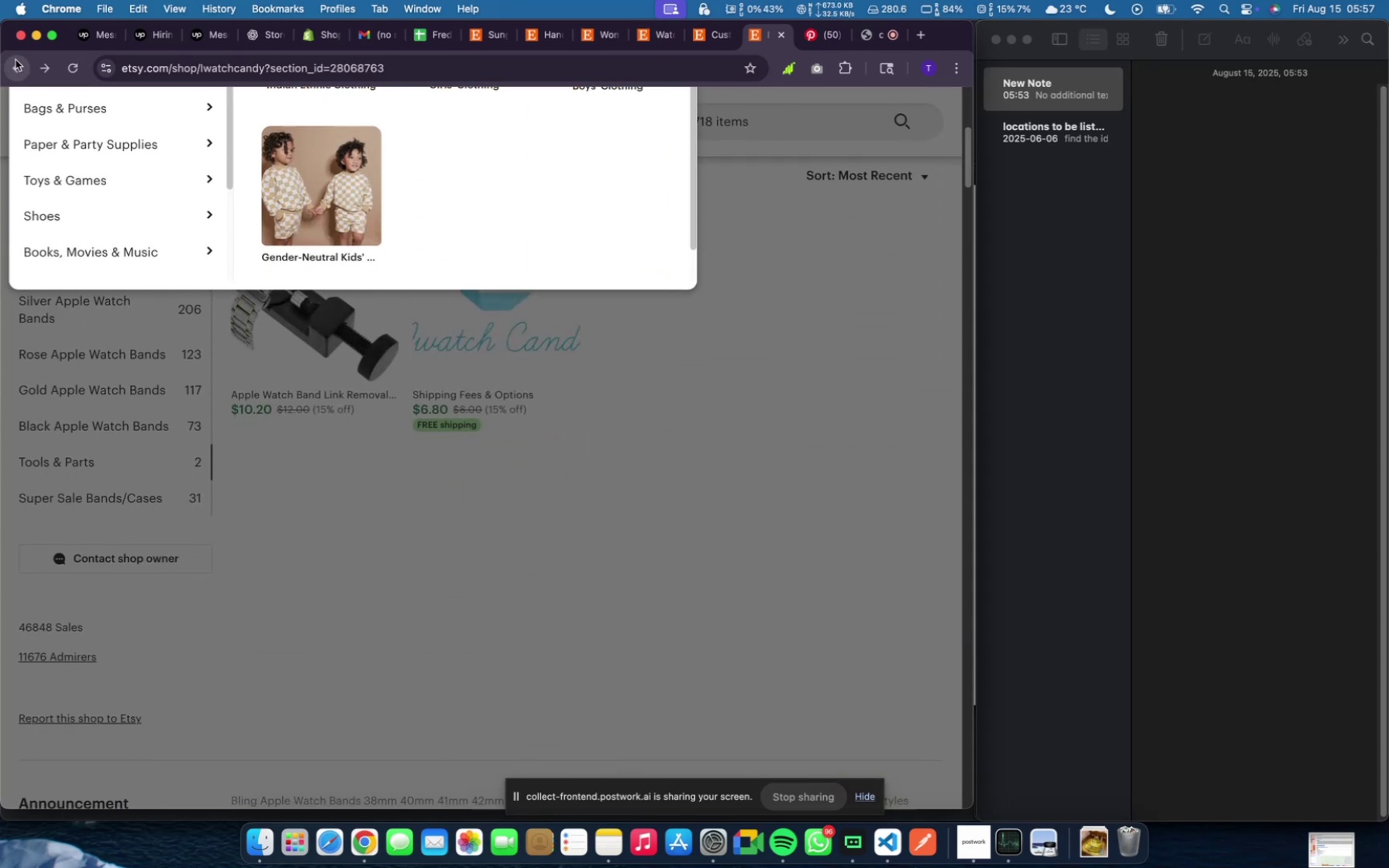 
left_click([16, 60])
 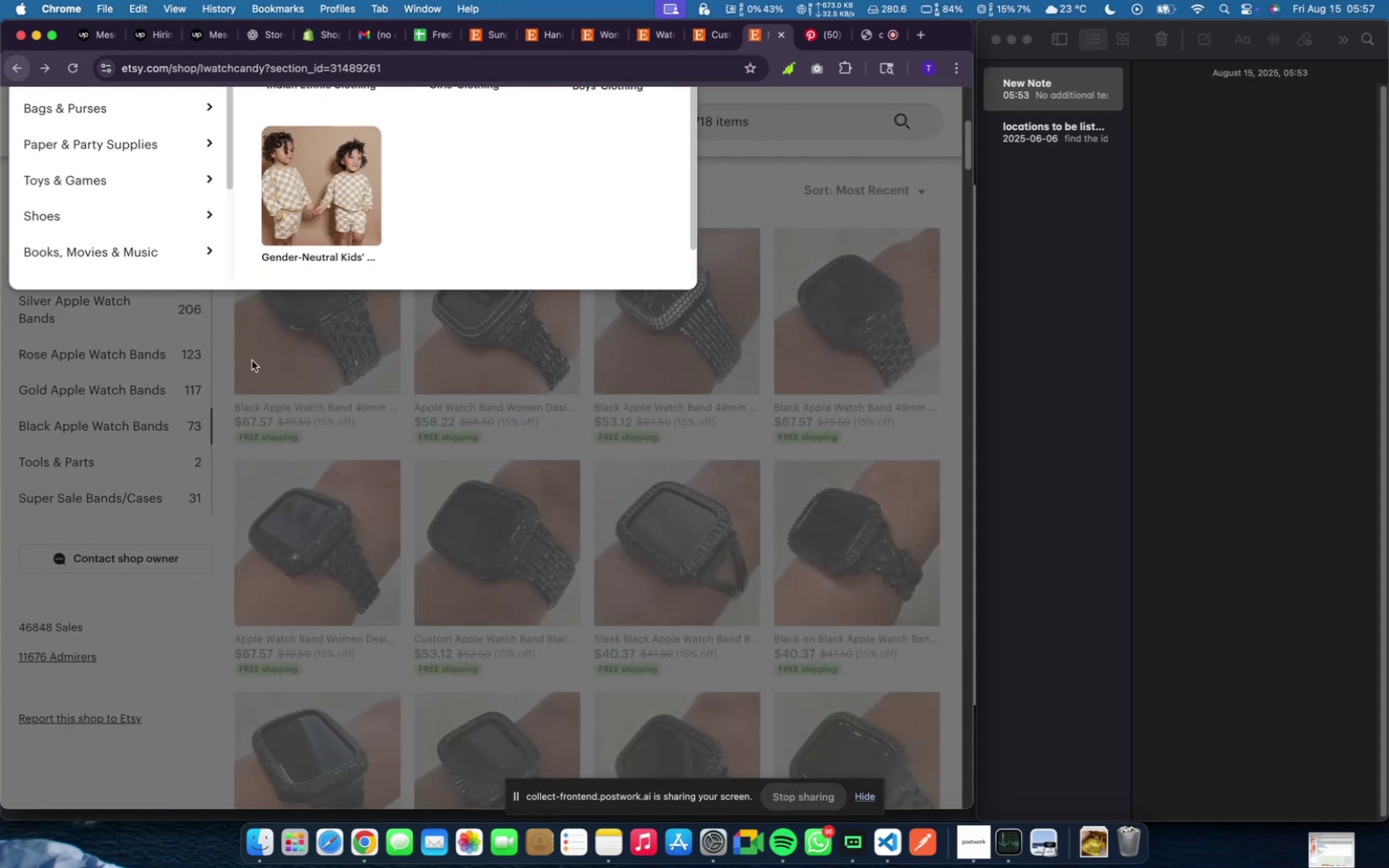 
left_click([374, 422])
 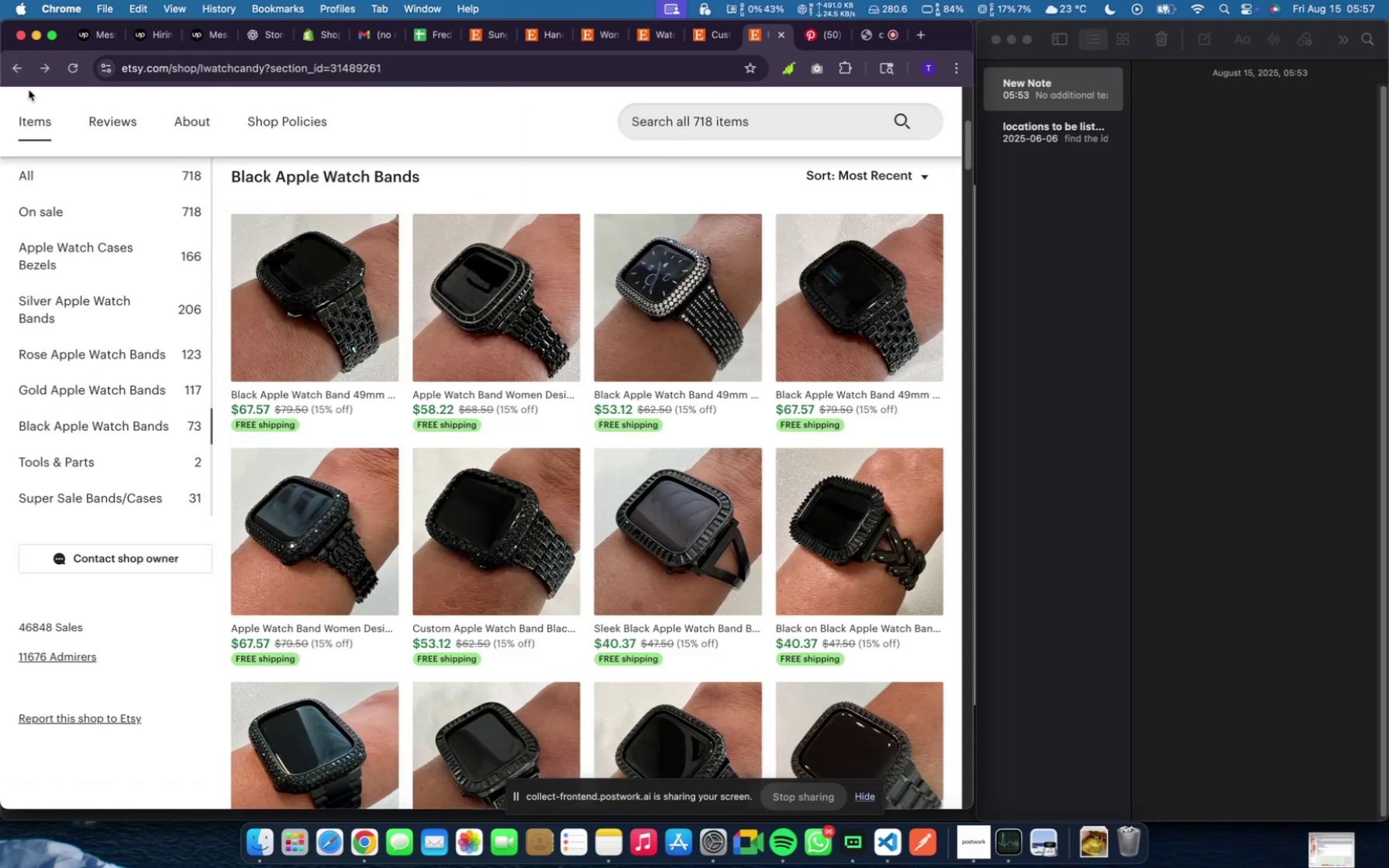 
left_click([15, 68])
 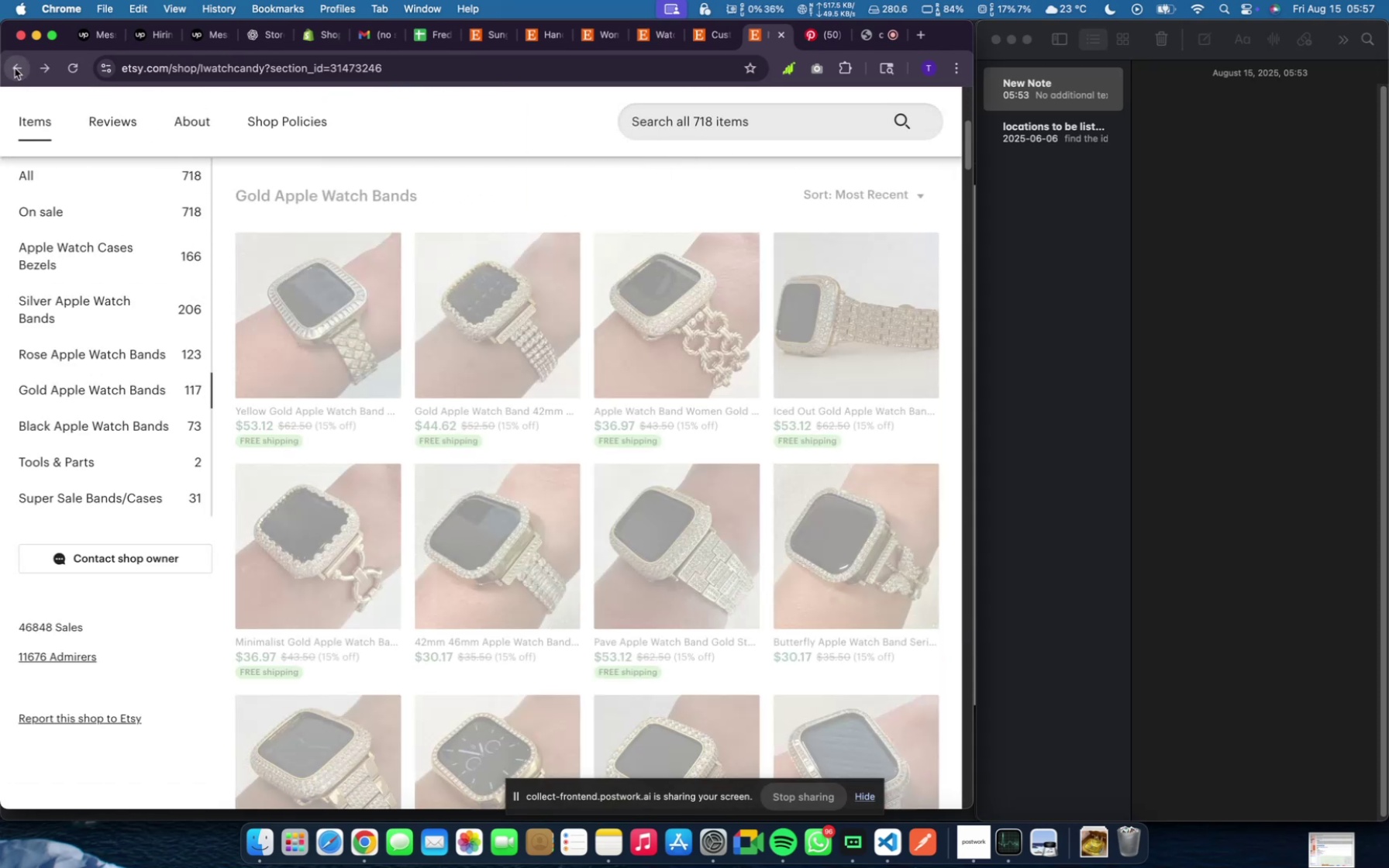 
left_click([15, 68])
 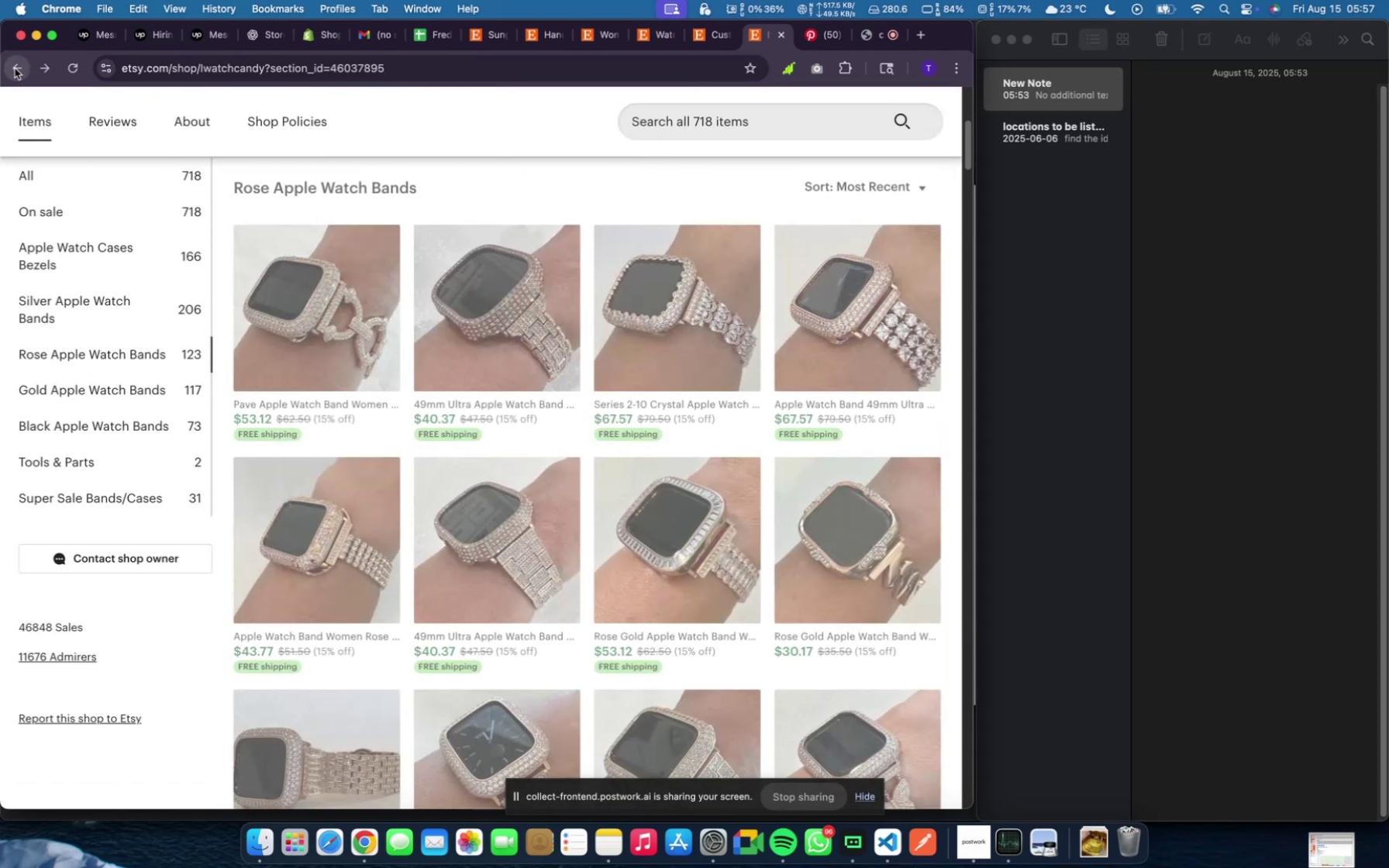 
left_click([15, 68])
 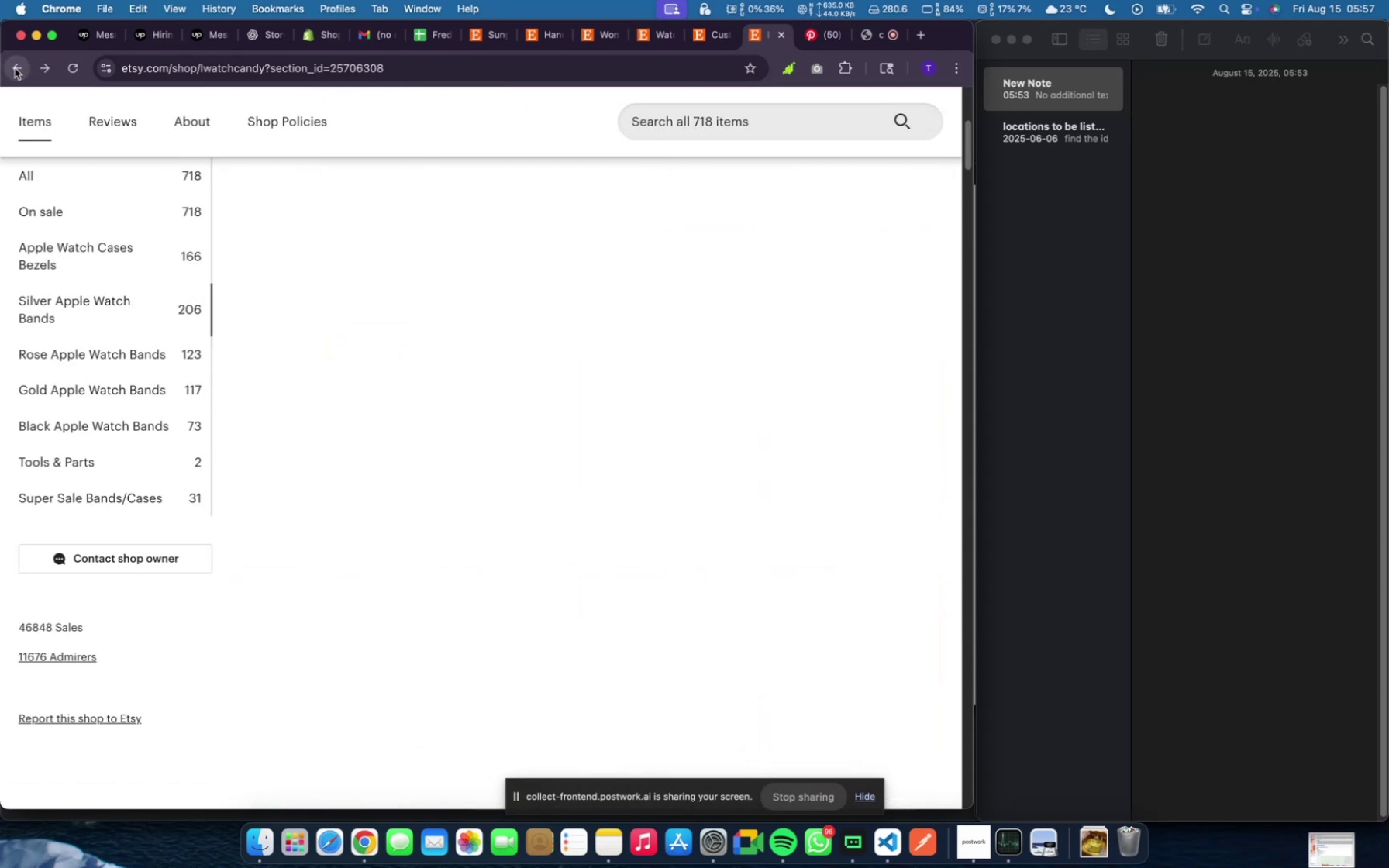 
left_click([15, 68])
 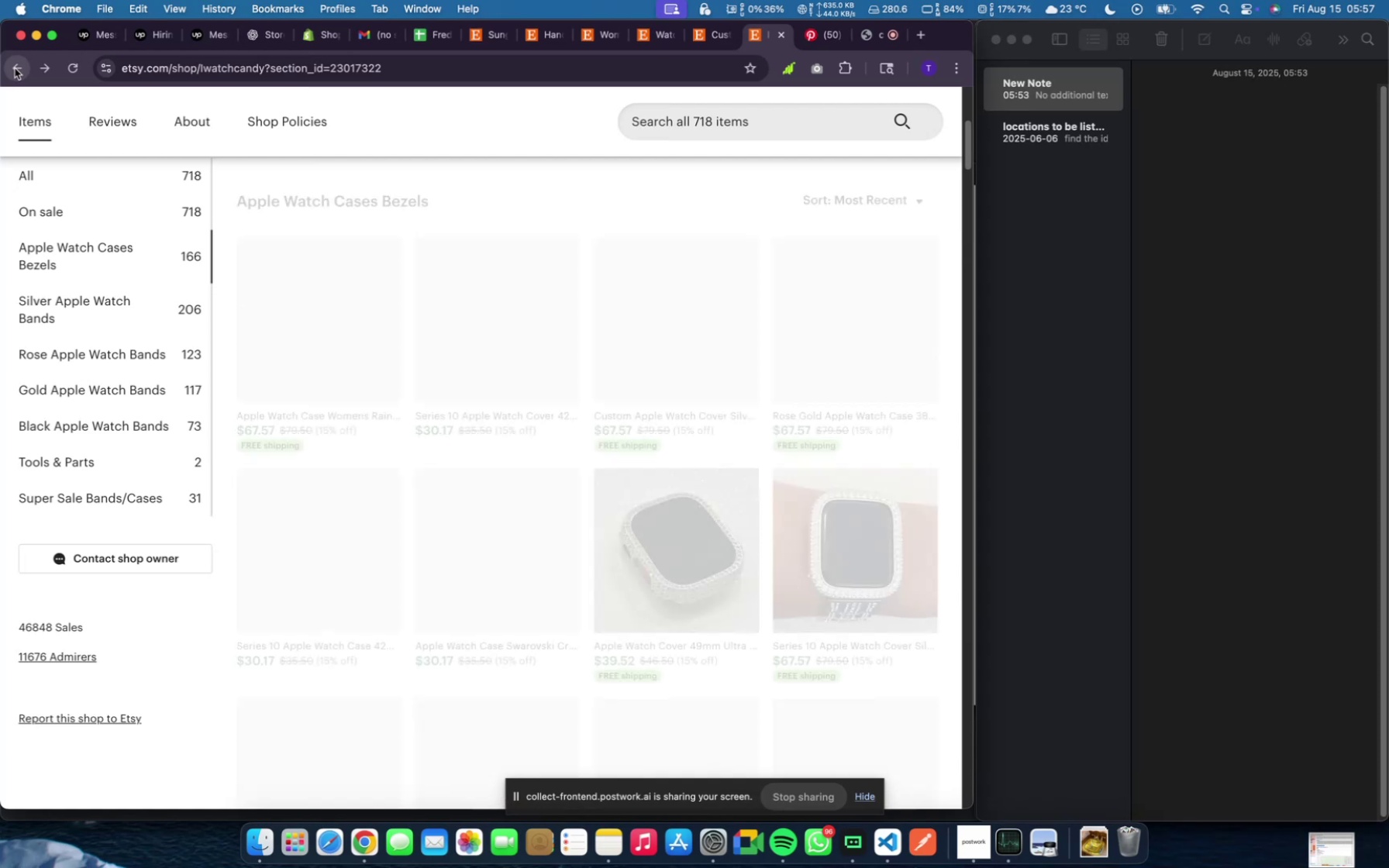 
left_click([15, 68])
 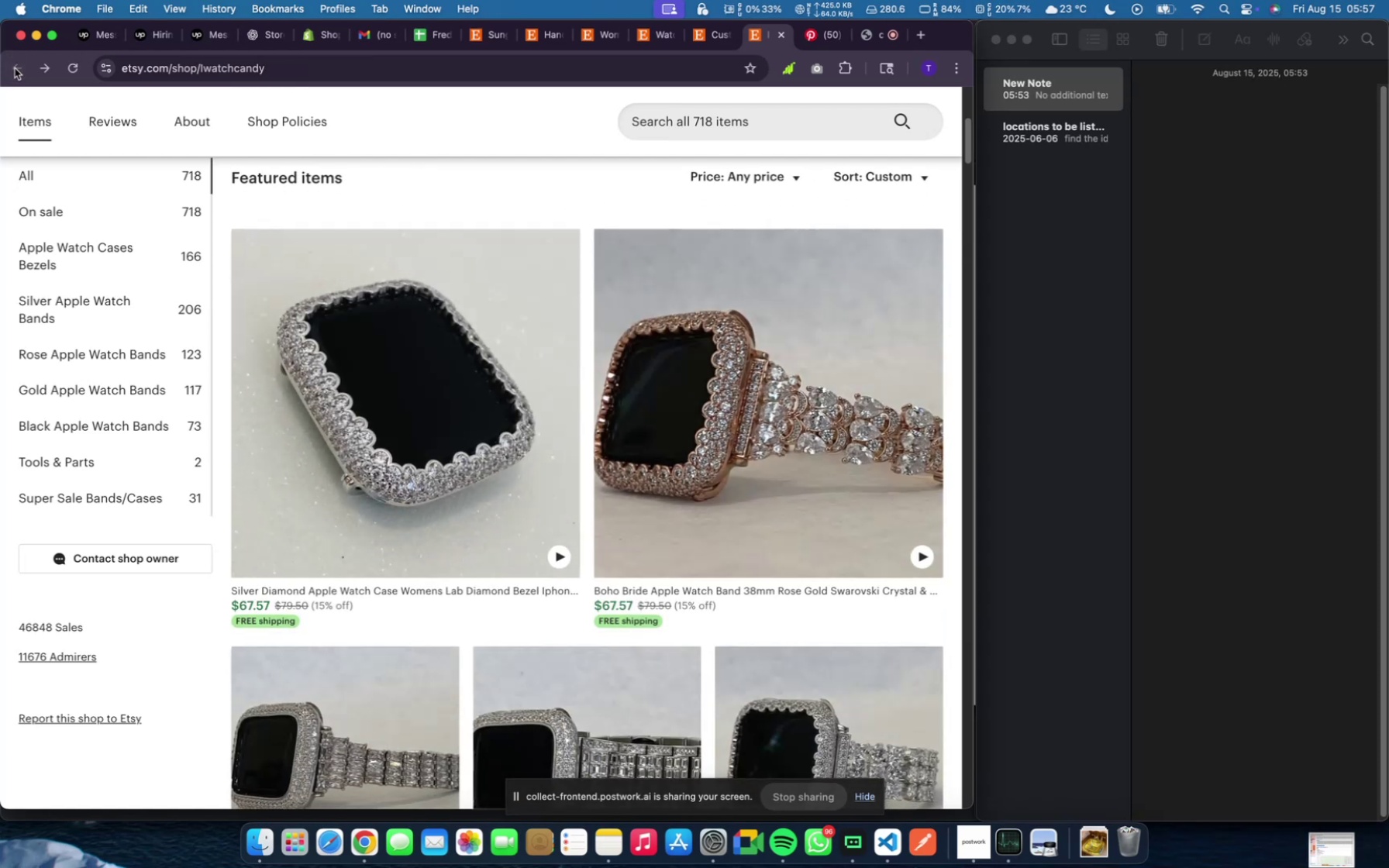 
left_click([15, 68])
 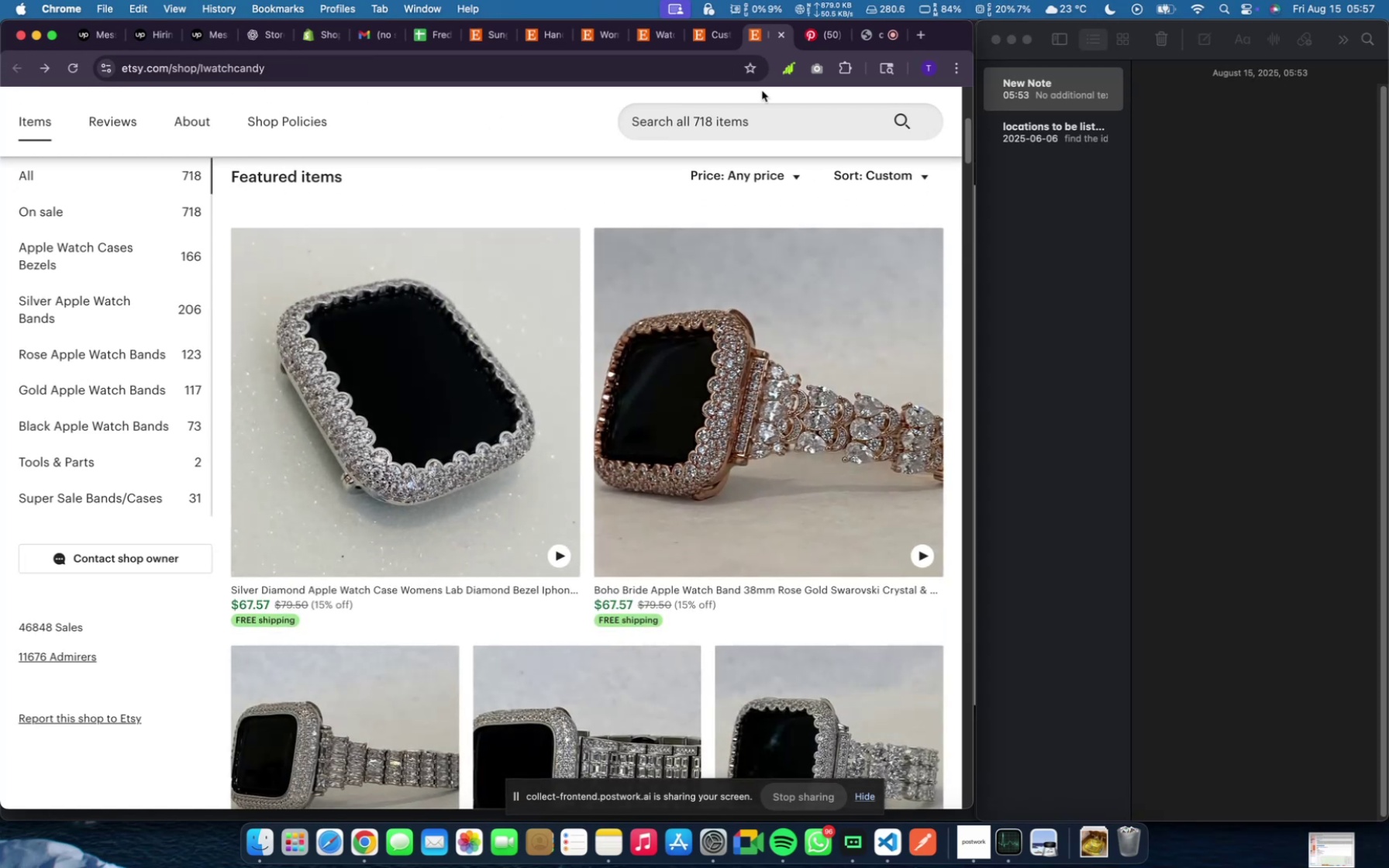 
left_click([783, 40])
 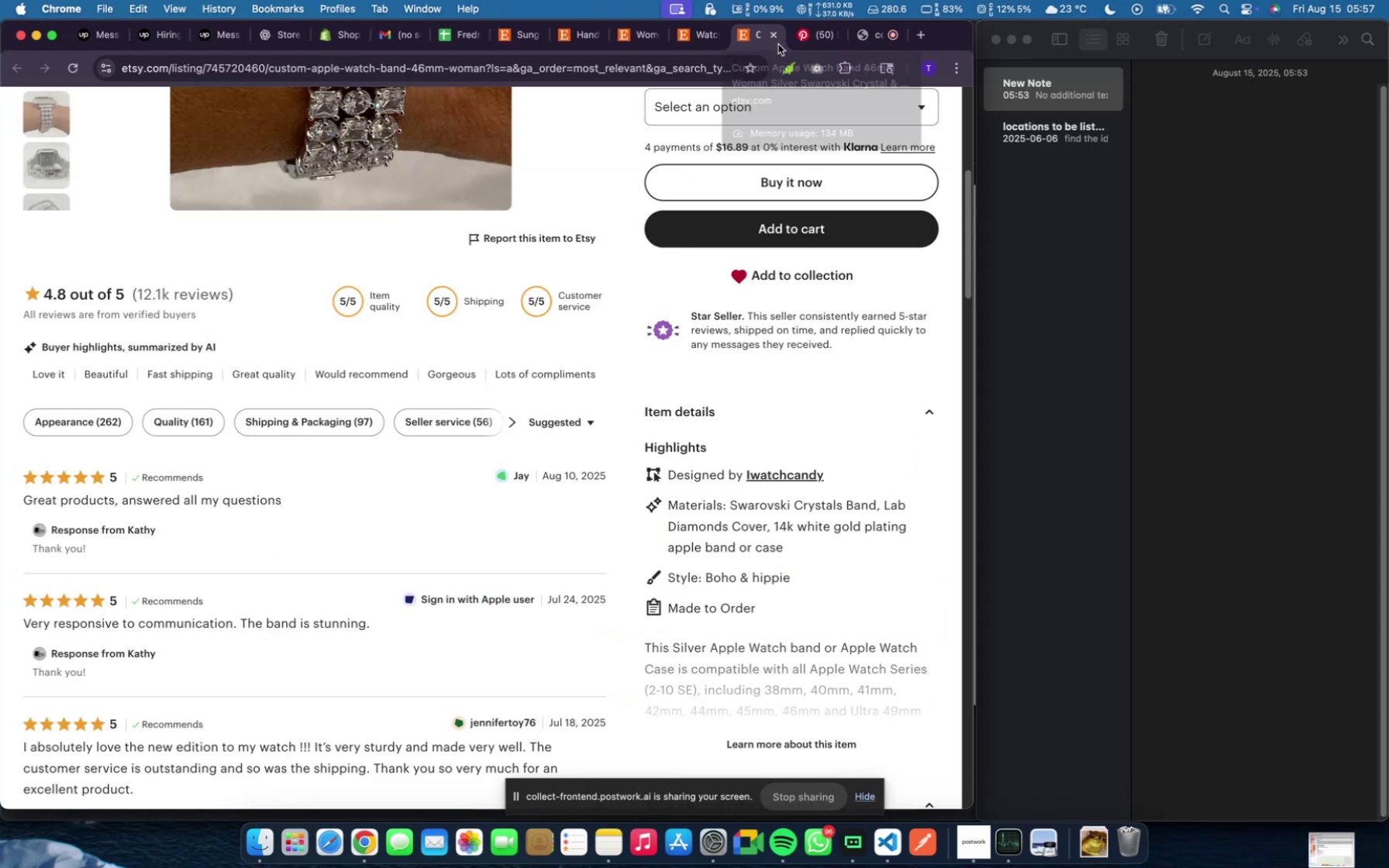 
left_click([775, 38])
 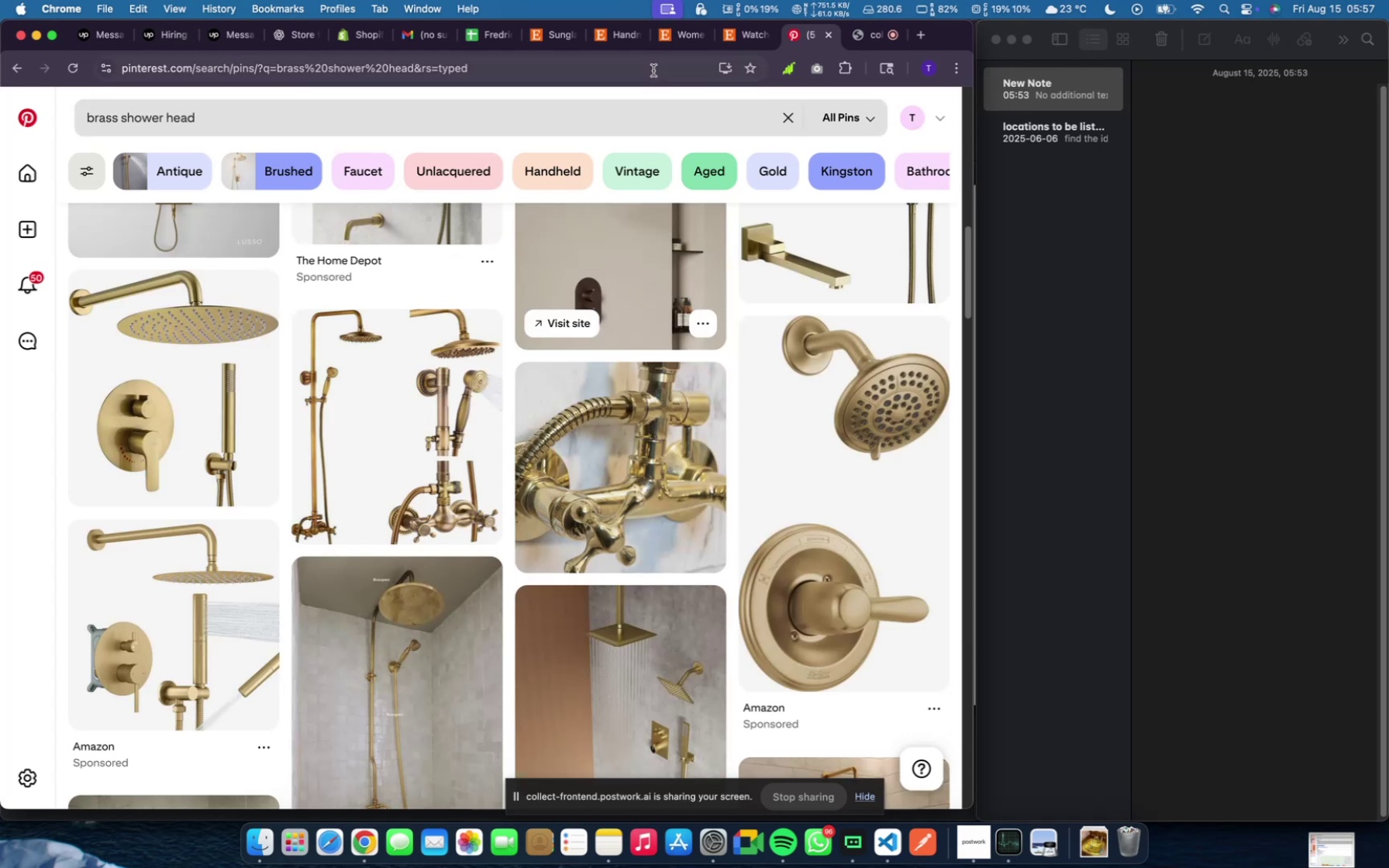 
left_click([734, 37])
 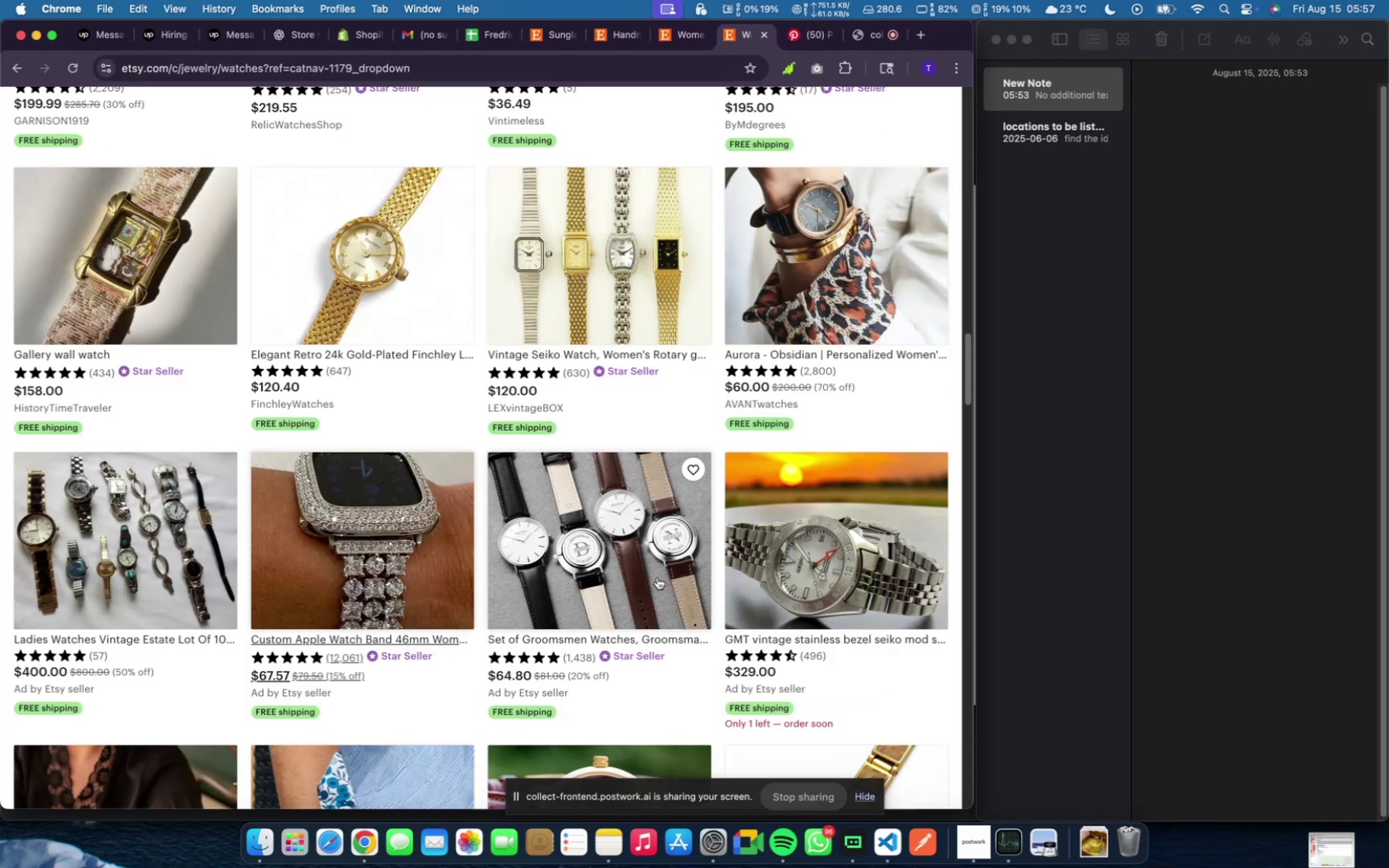 
scroll: coordinate [649, 546], scroll_direction: down, amount: 12.0
 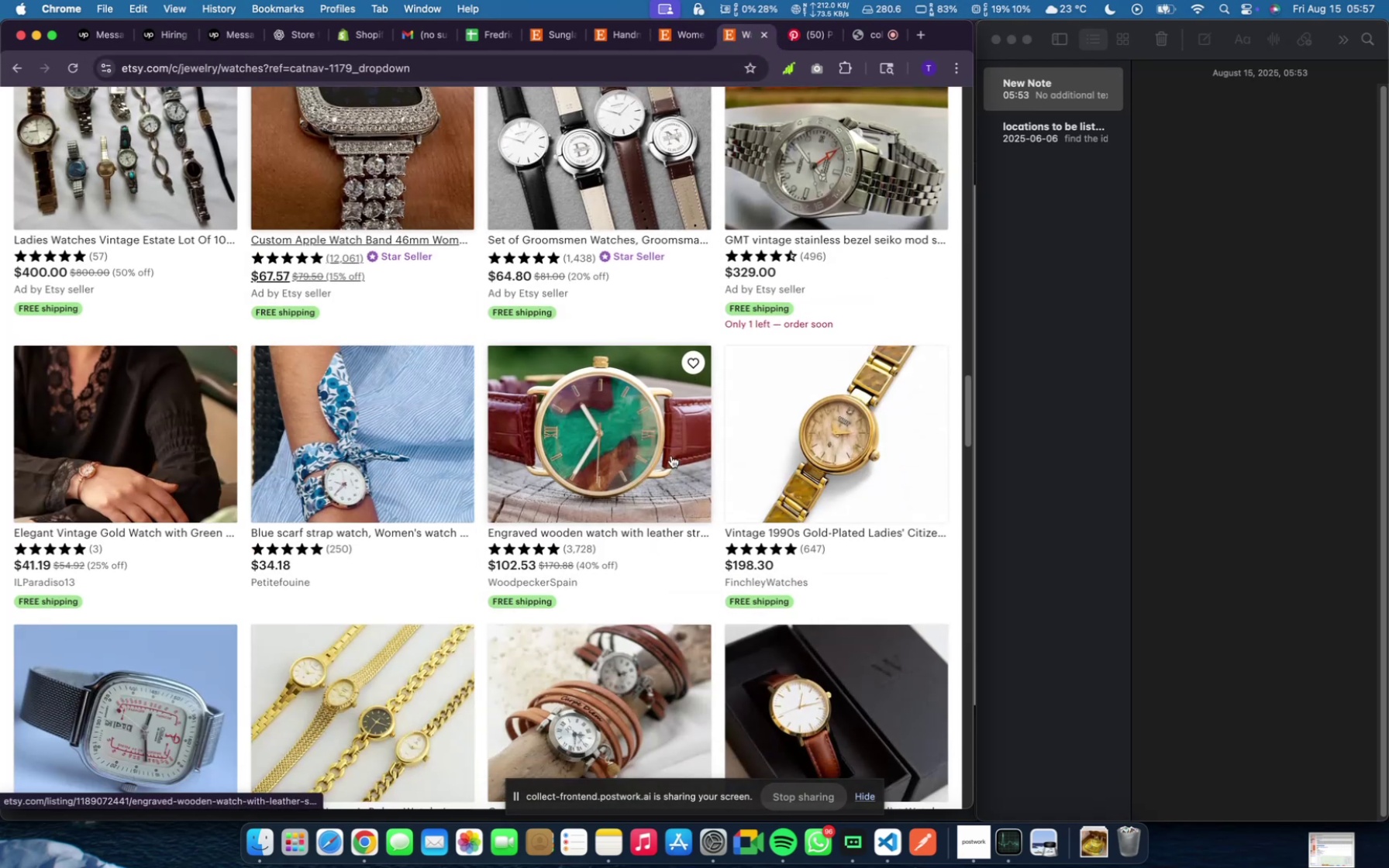 
scroll: coordinate [683, 437], scroll_direction: up, amount: 3.0
 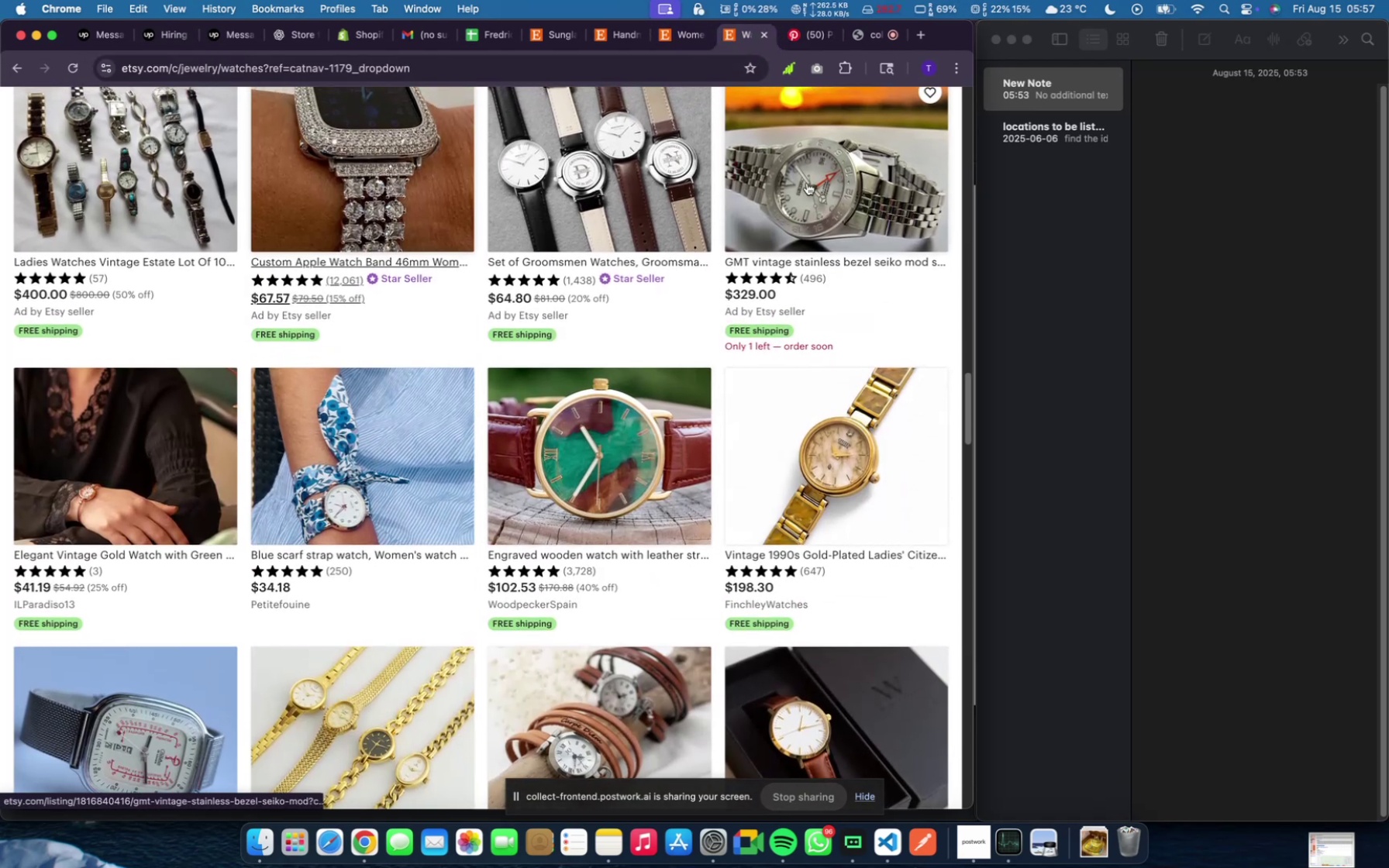 
left_click([807, 183])
 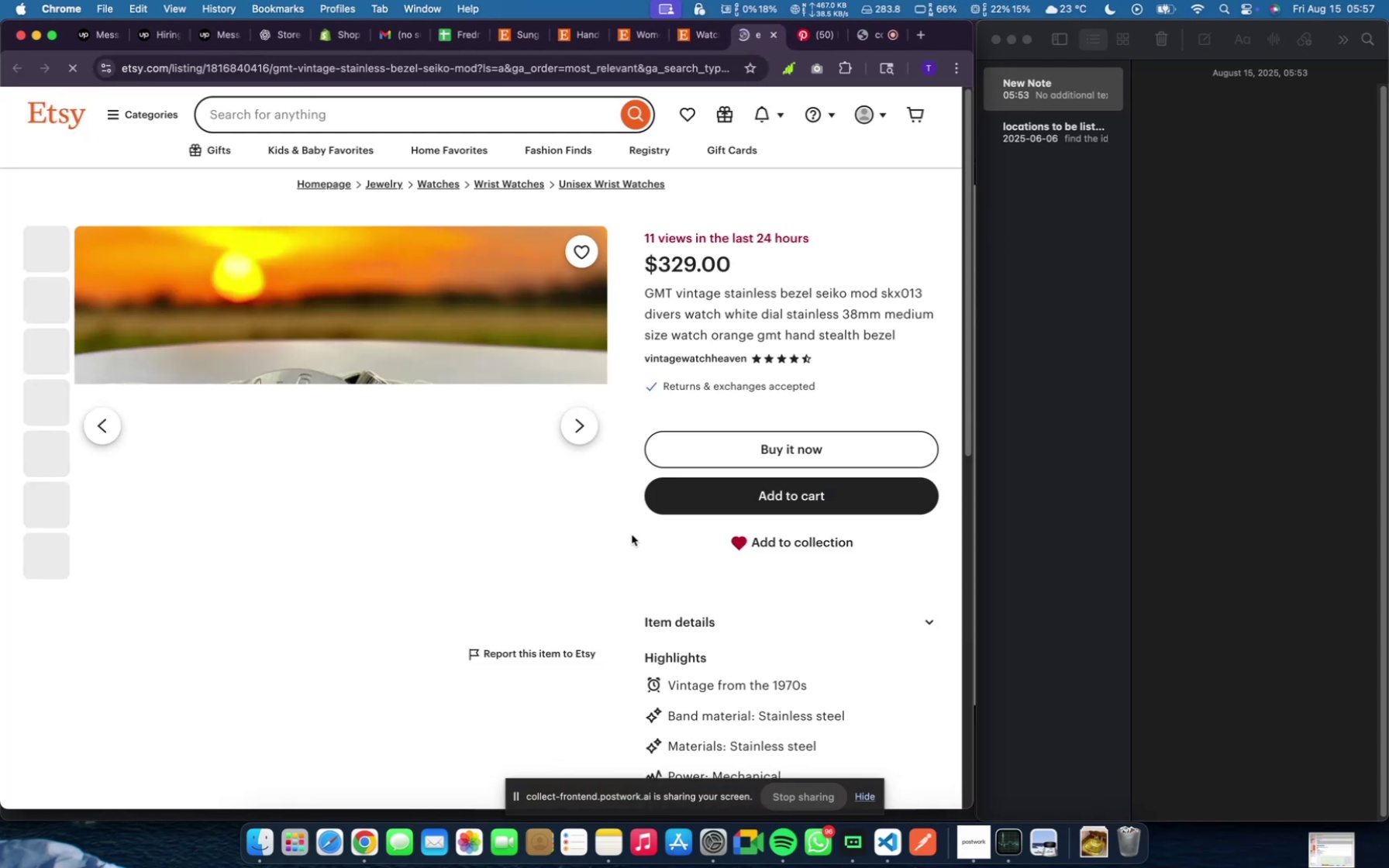 
scroll: coordinate [730, 574], scroll_direction: down, amount: 25.0
 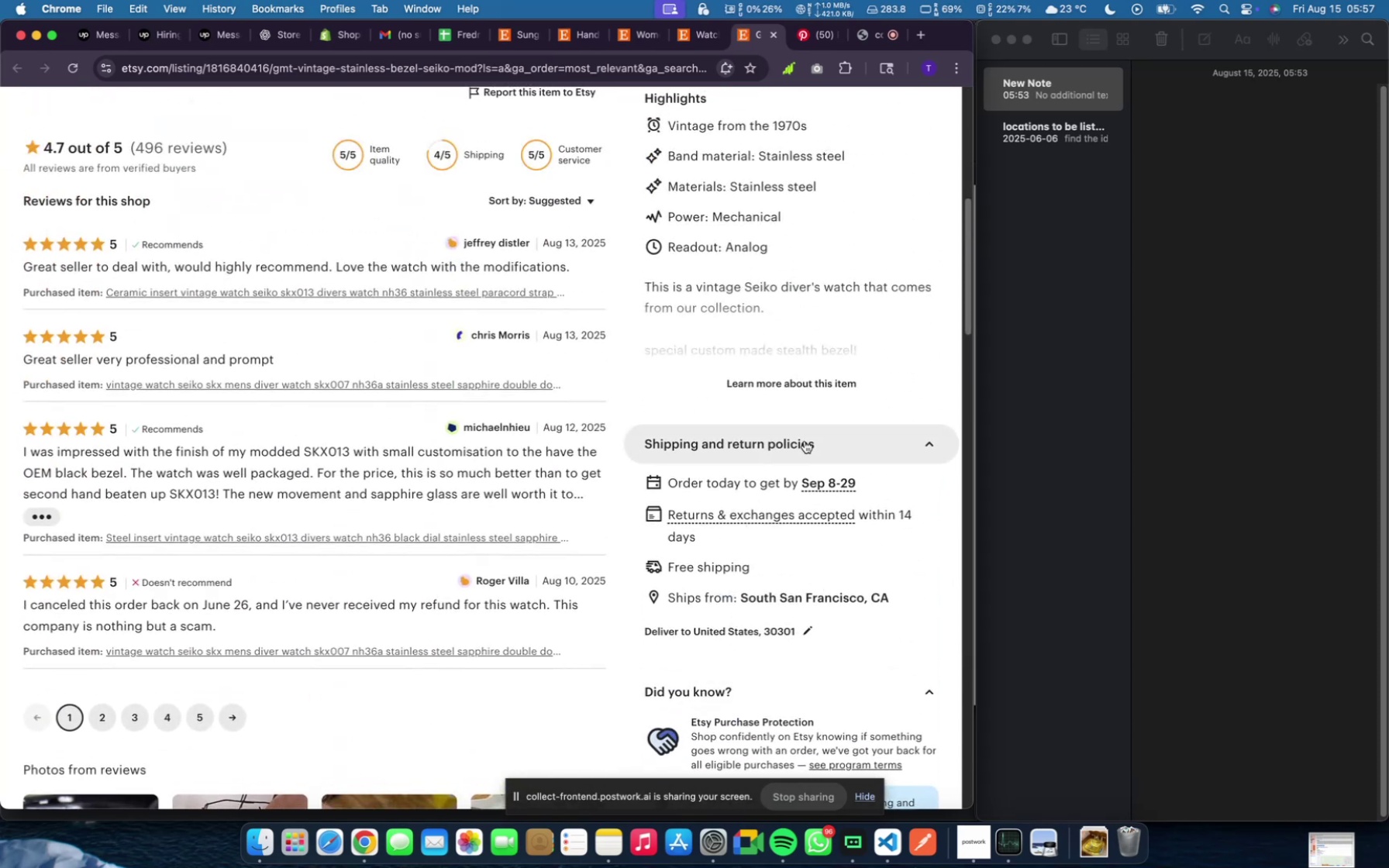 
scroll: coordinate [494, 425], scroll_direction: up, amount: 30.0
 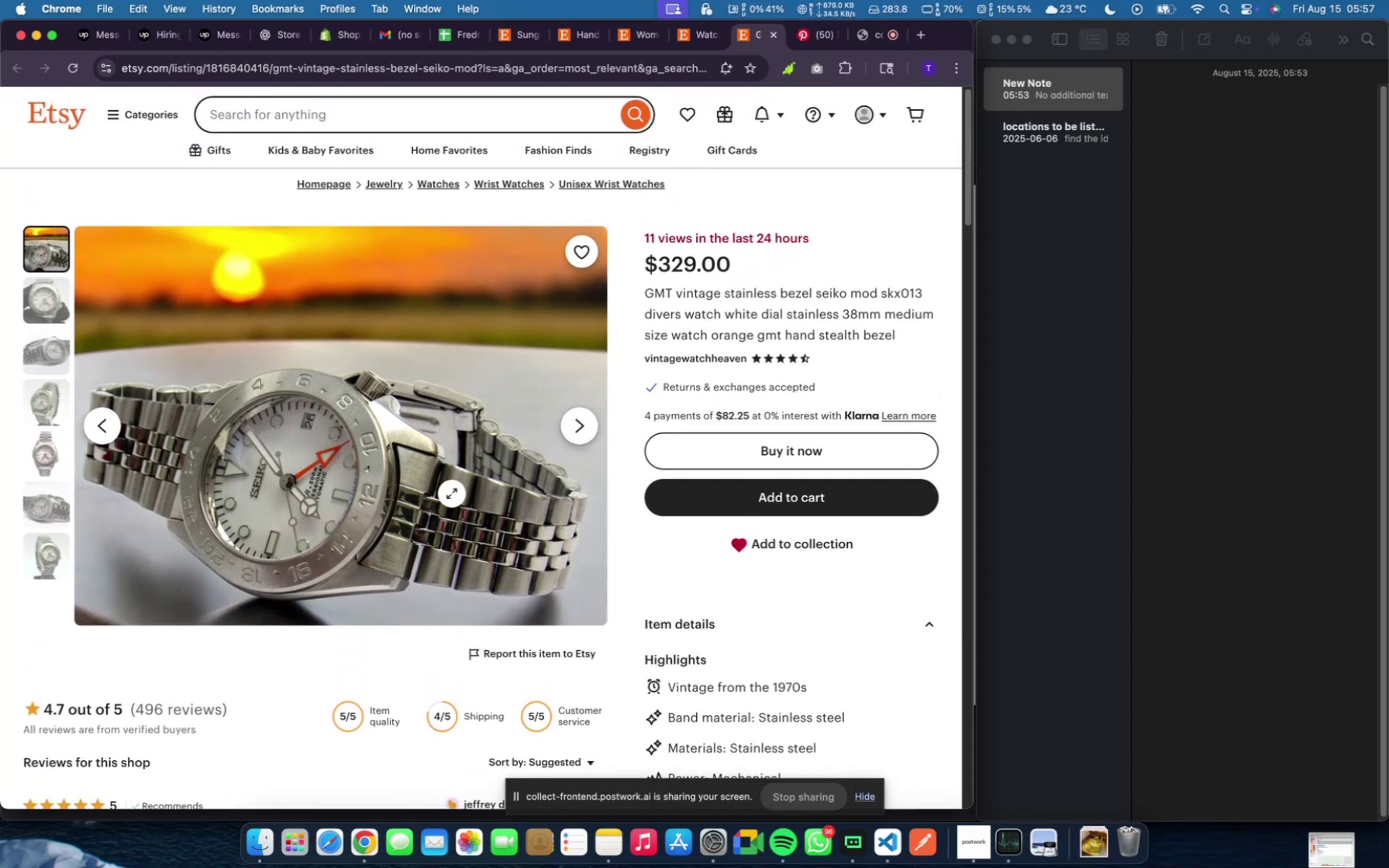 
scroll: coordinate [436, 529], scroll_direction: down, amount: 13.0
 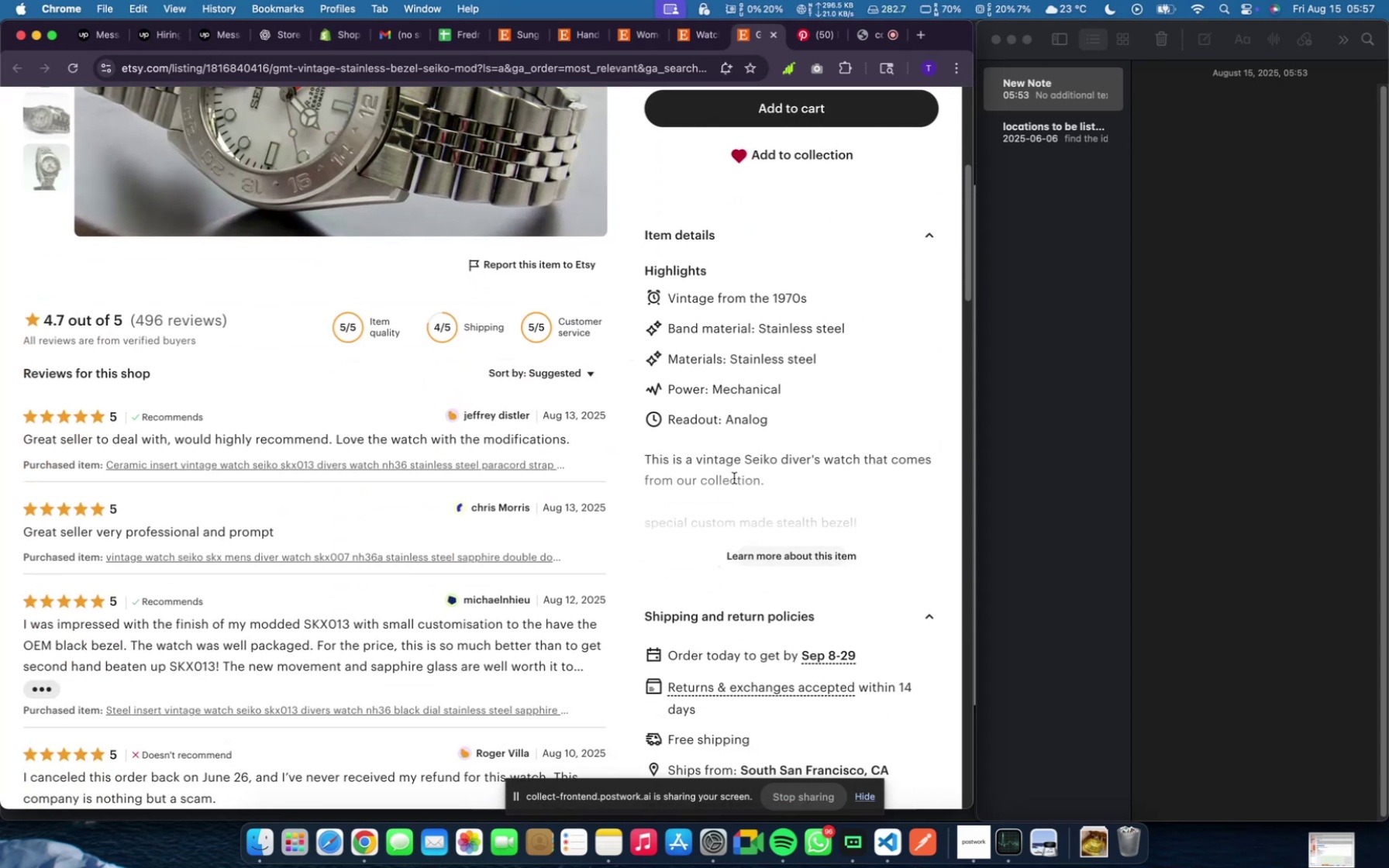 
wait(6.51)
 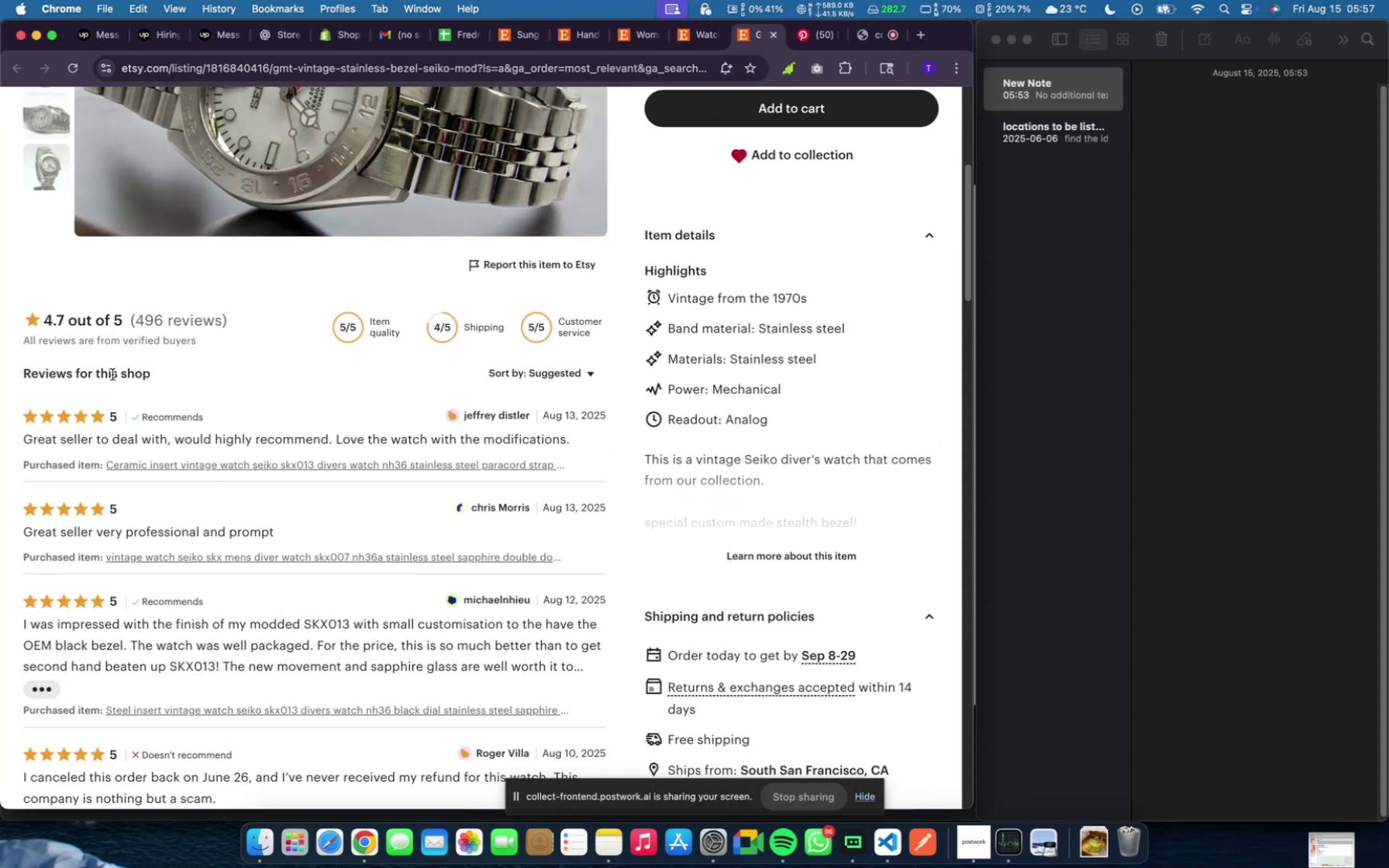 
scroll: coordinate [480, 569], scroll_direction: down, amount: 17.0
 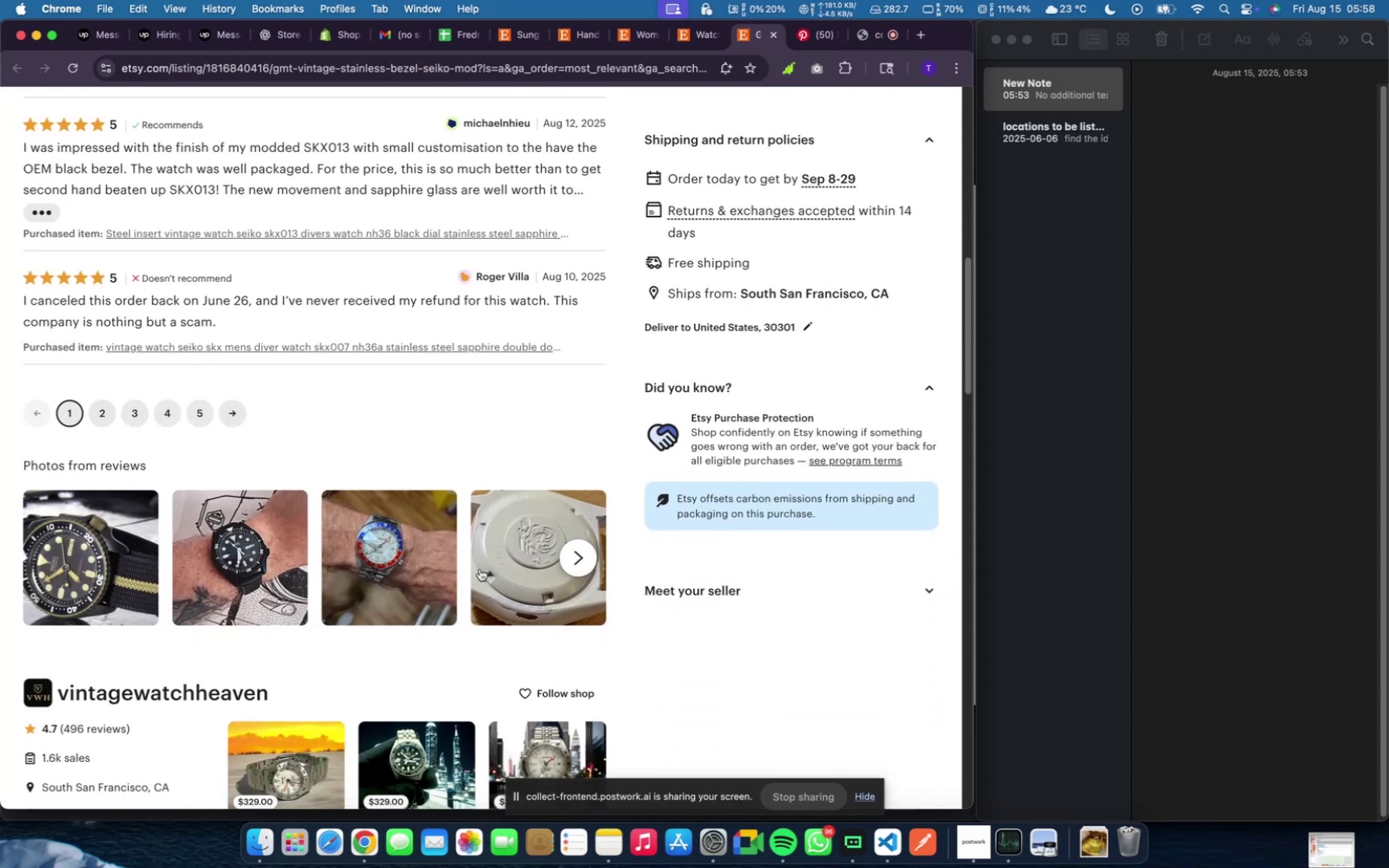 
scroll: coordinate [477, 574], scroll_direction: up, amount: 68.0
 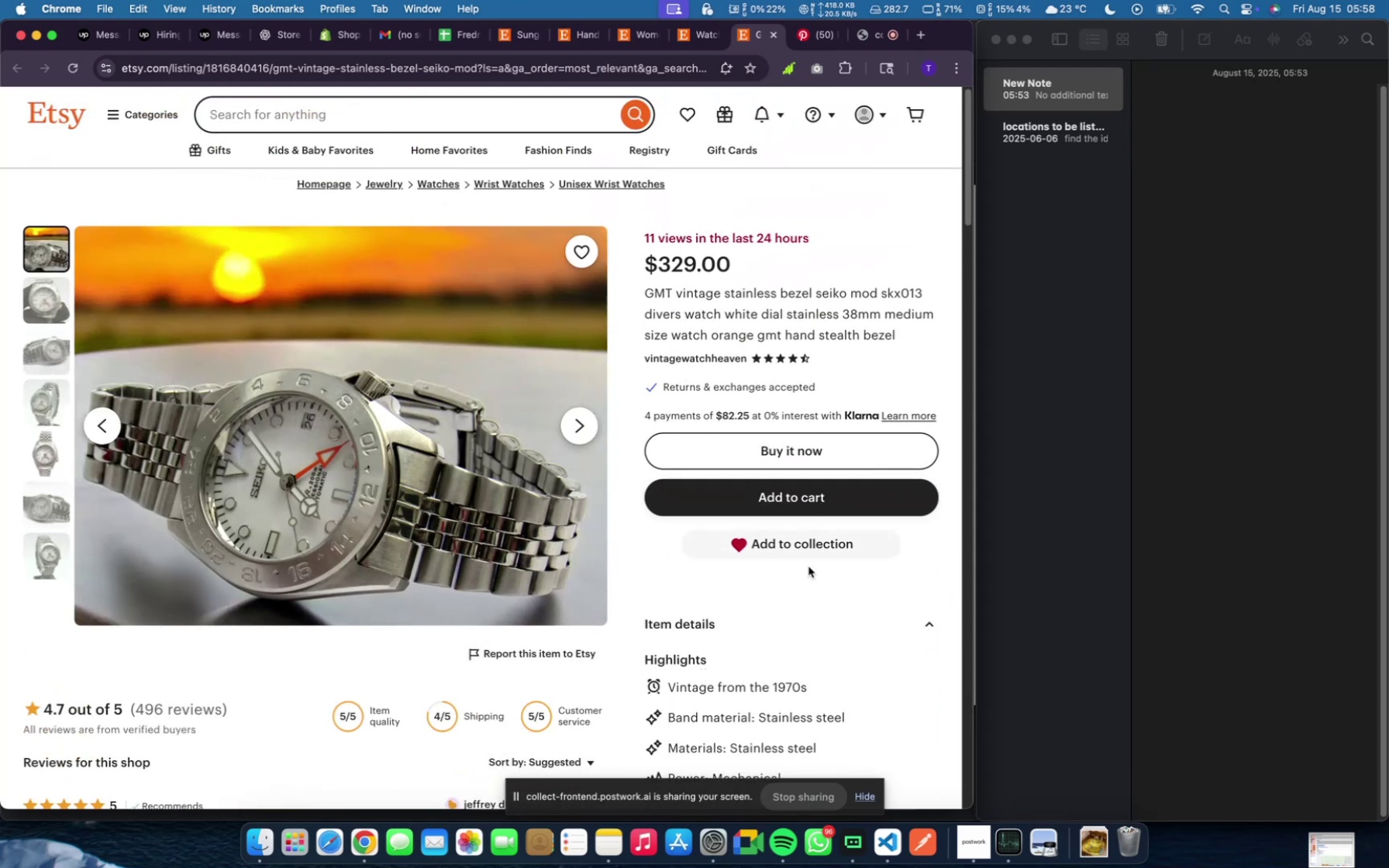 
wait(5.01)
 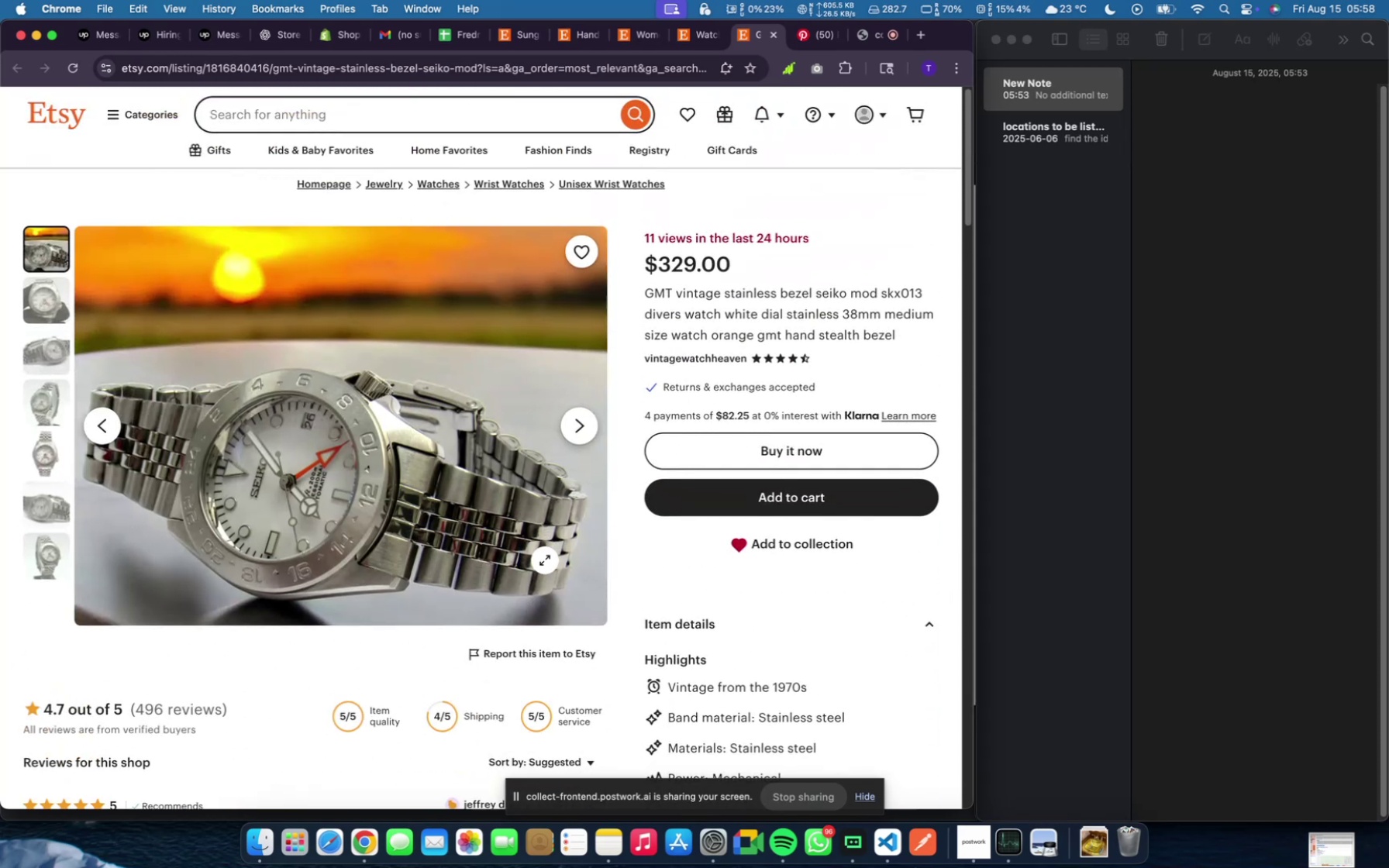 
scroll: coordinate [705, 645], scroll_direction: down, amount: 7.0
 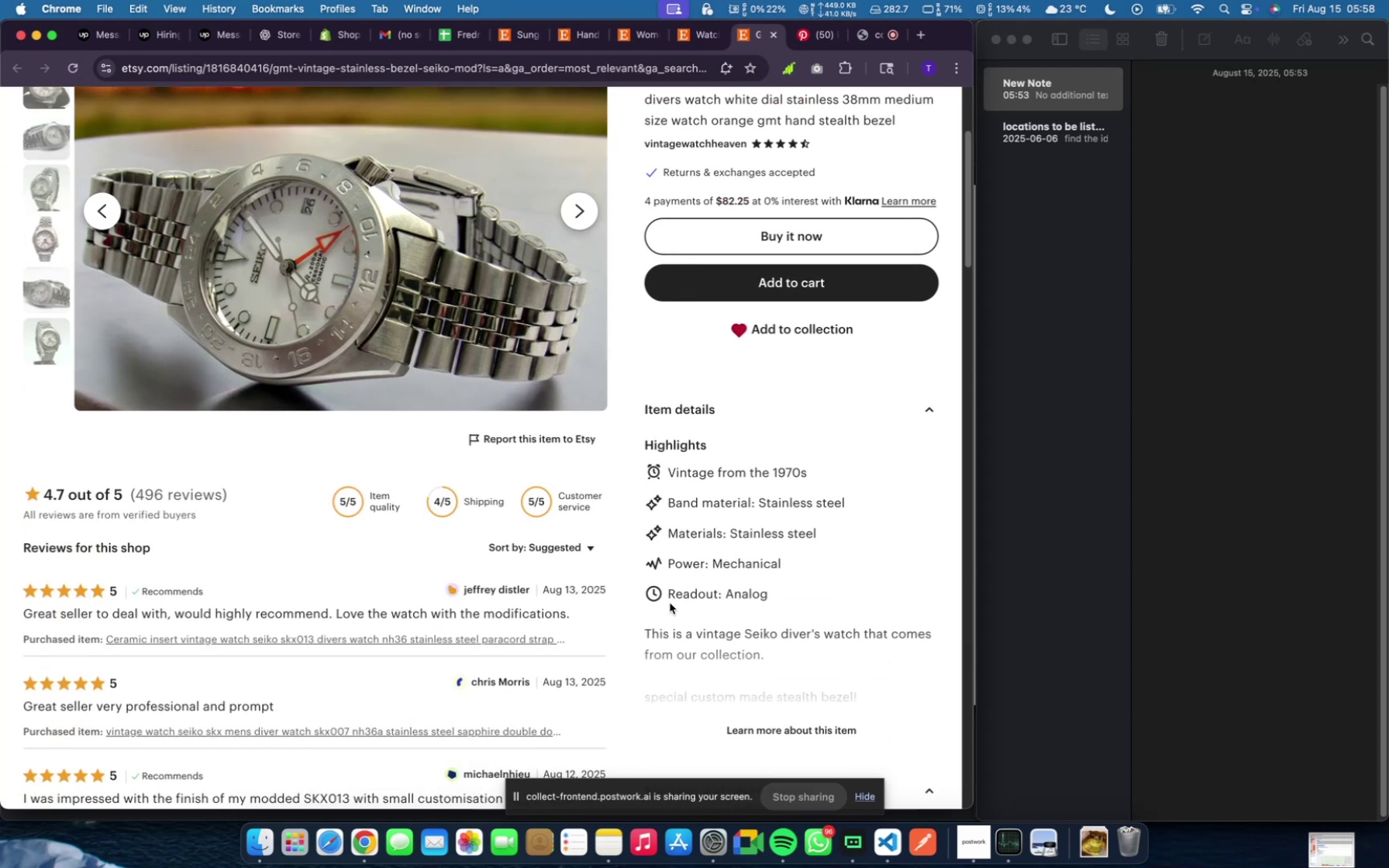 
scroll: coordinate [839, 557], scroll_direction: up, amount: 34.0
 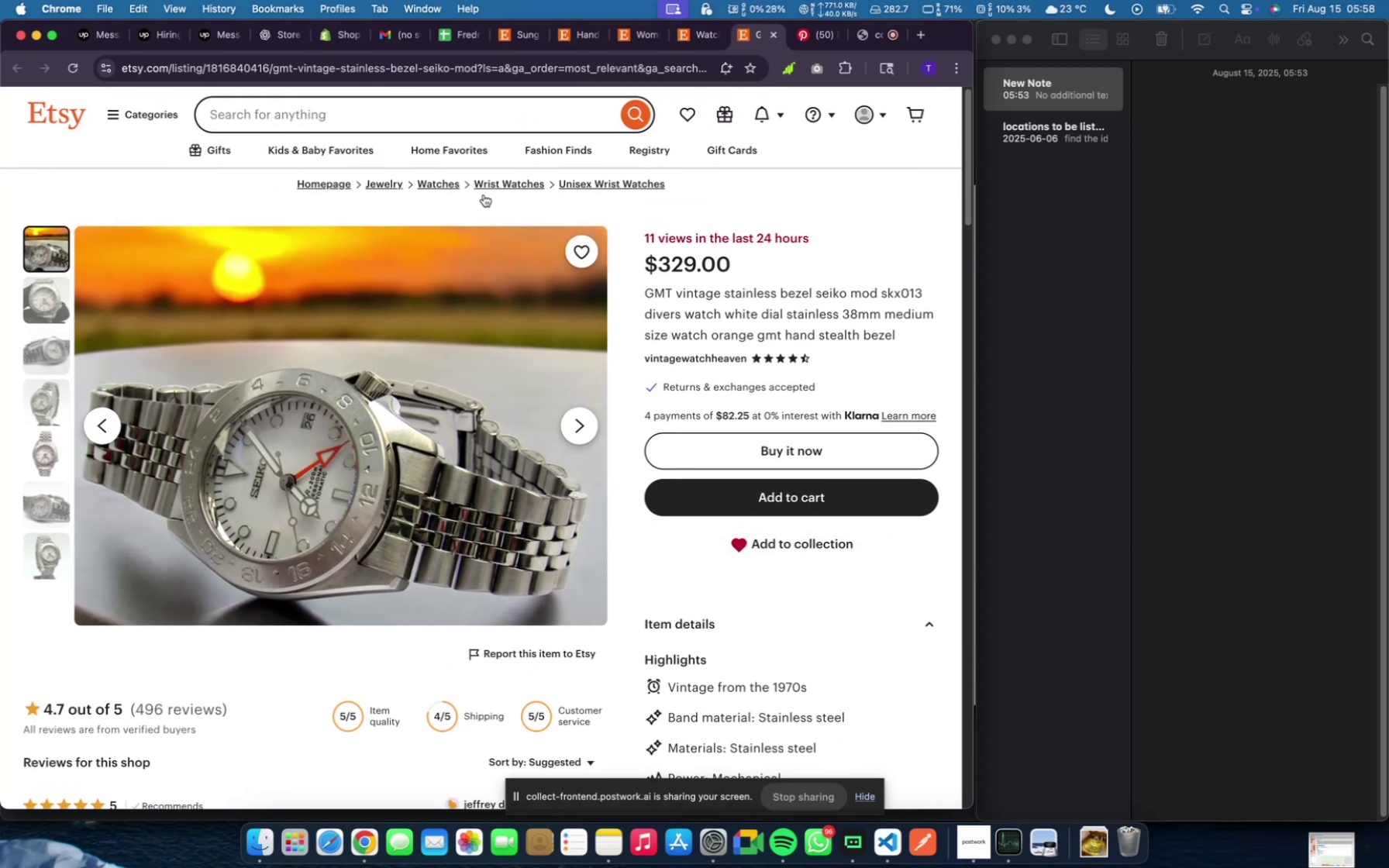 
left_click([488, 184])
 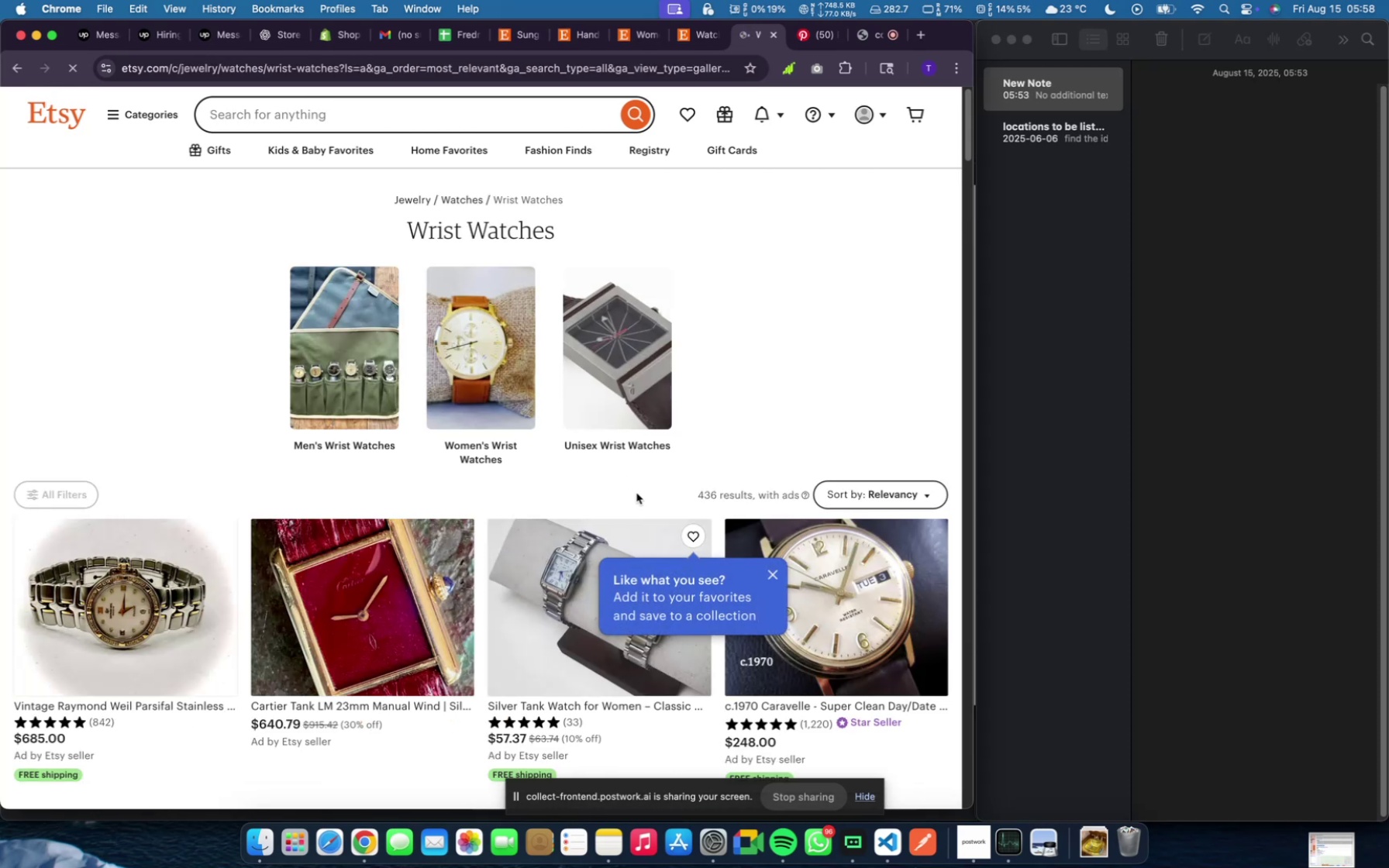 
scroll: coordinate [346, 508], scroll_direction: down, amount: 26.0
 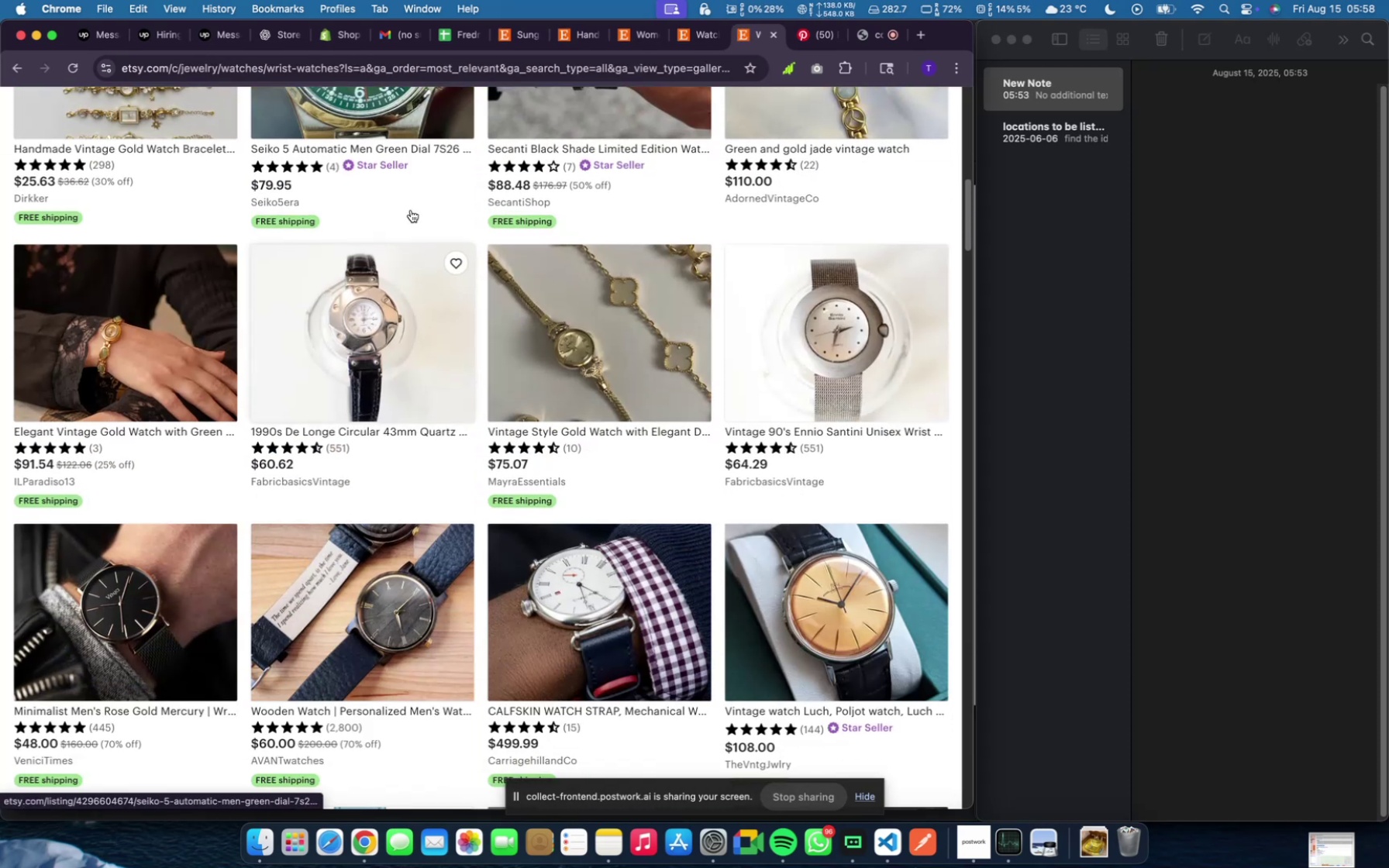 
scroll: coordinate [399, 201], scroll_direction: up, amount: 6.0
 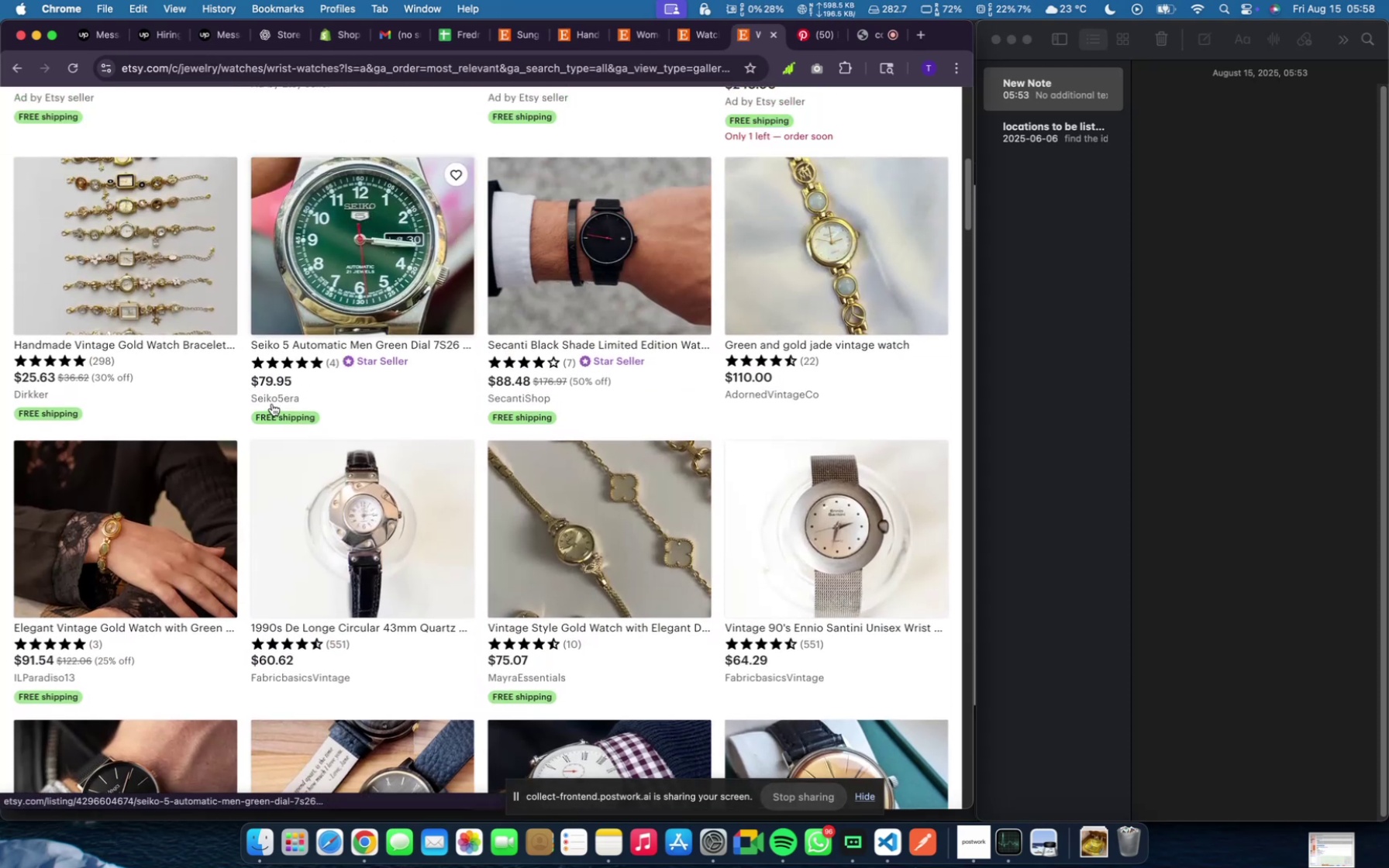 
left_click([274, 402])
 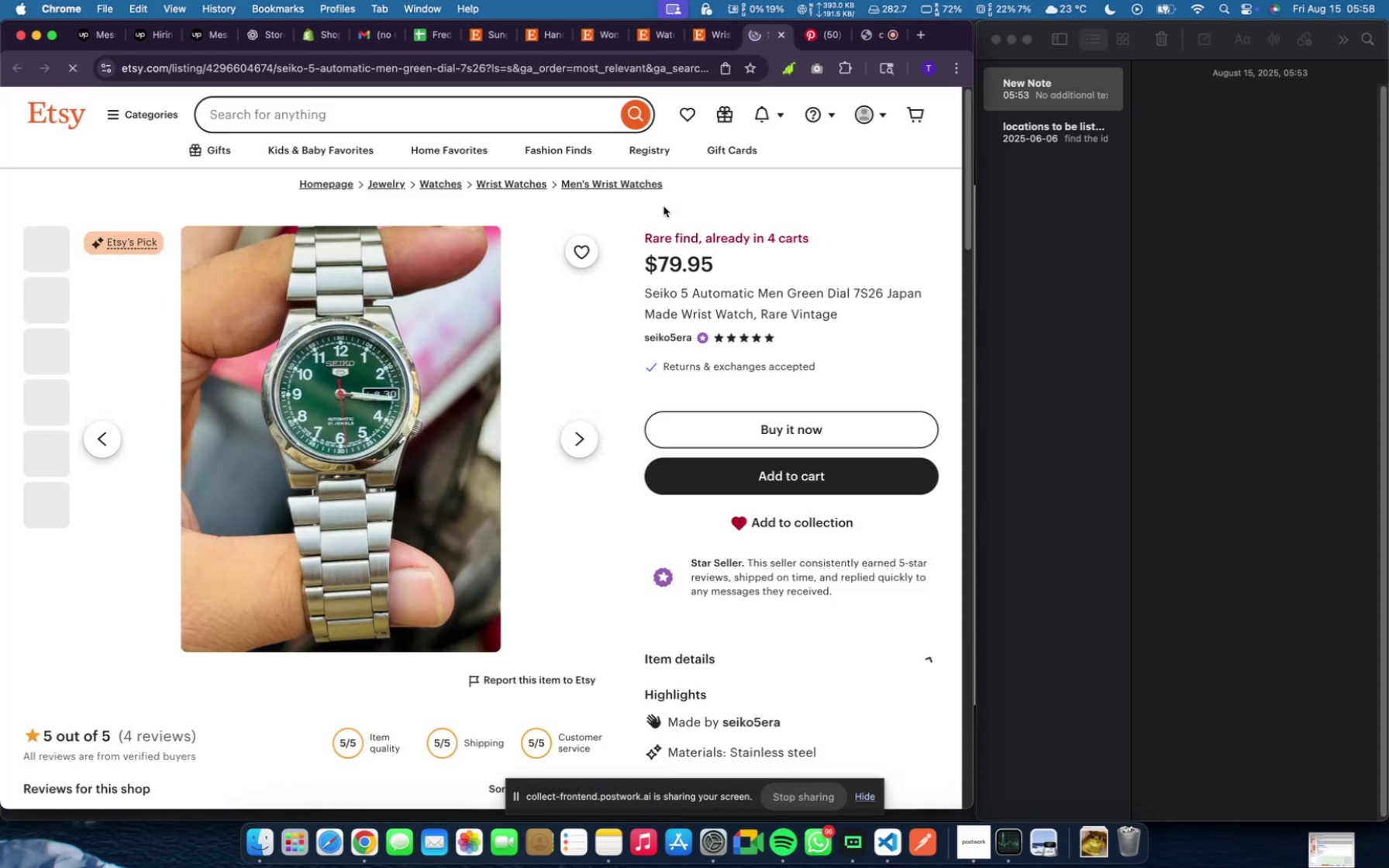 
scroll: coordinate [550, 554], scroll_direction: down, amount: 11.0
 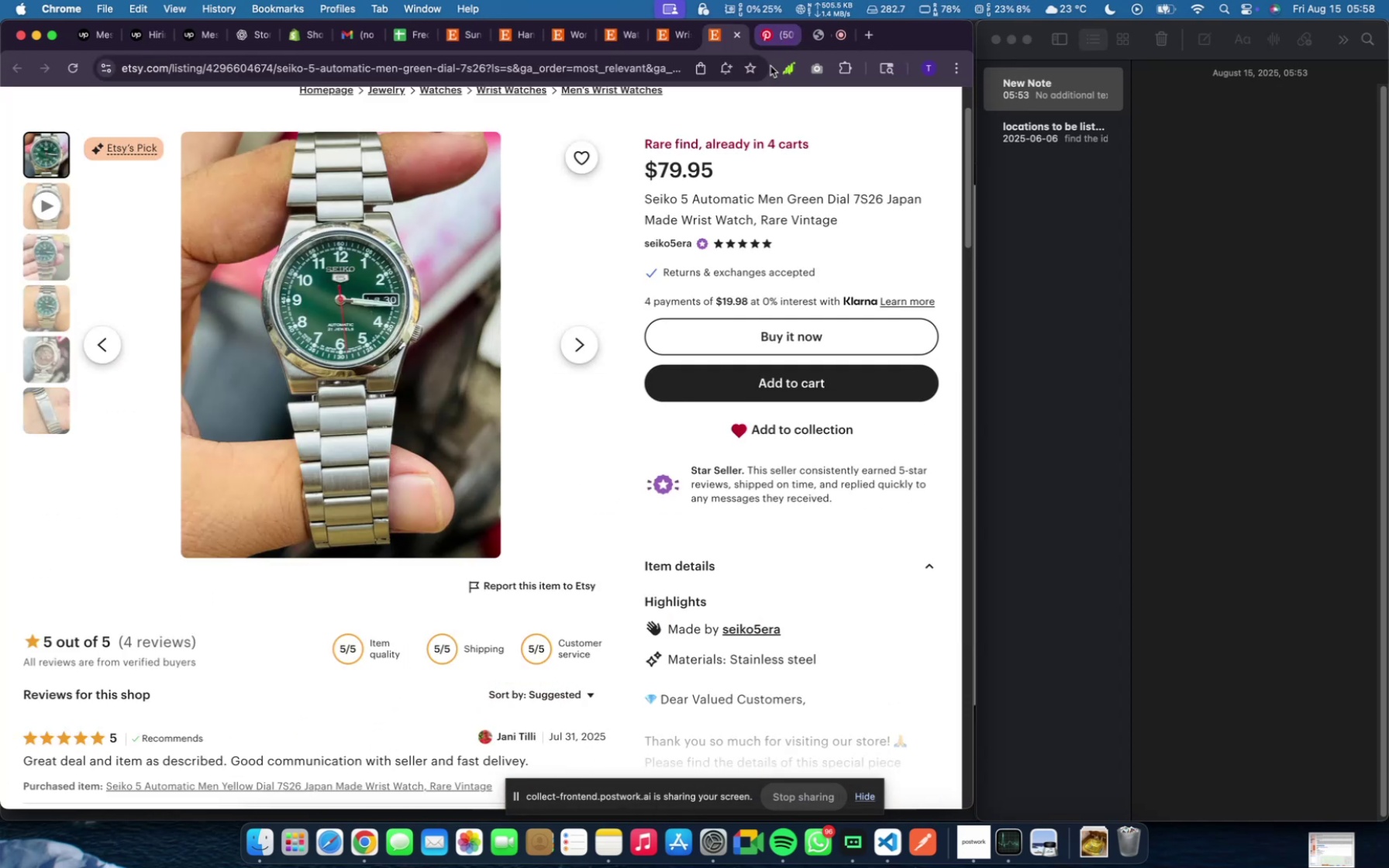 
wait(5.73)
 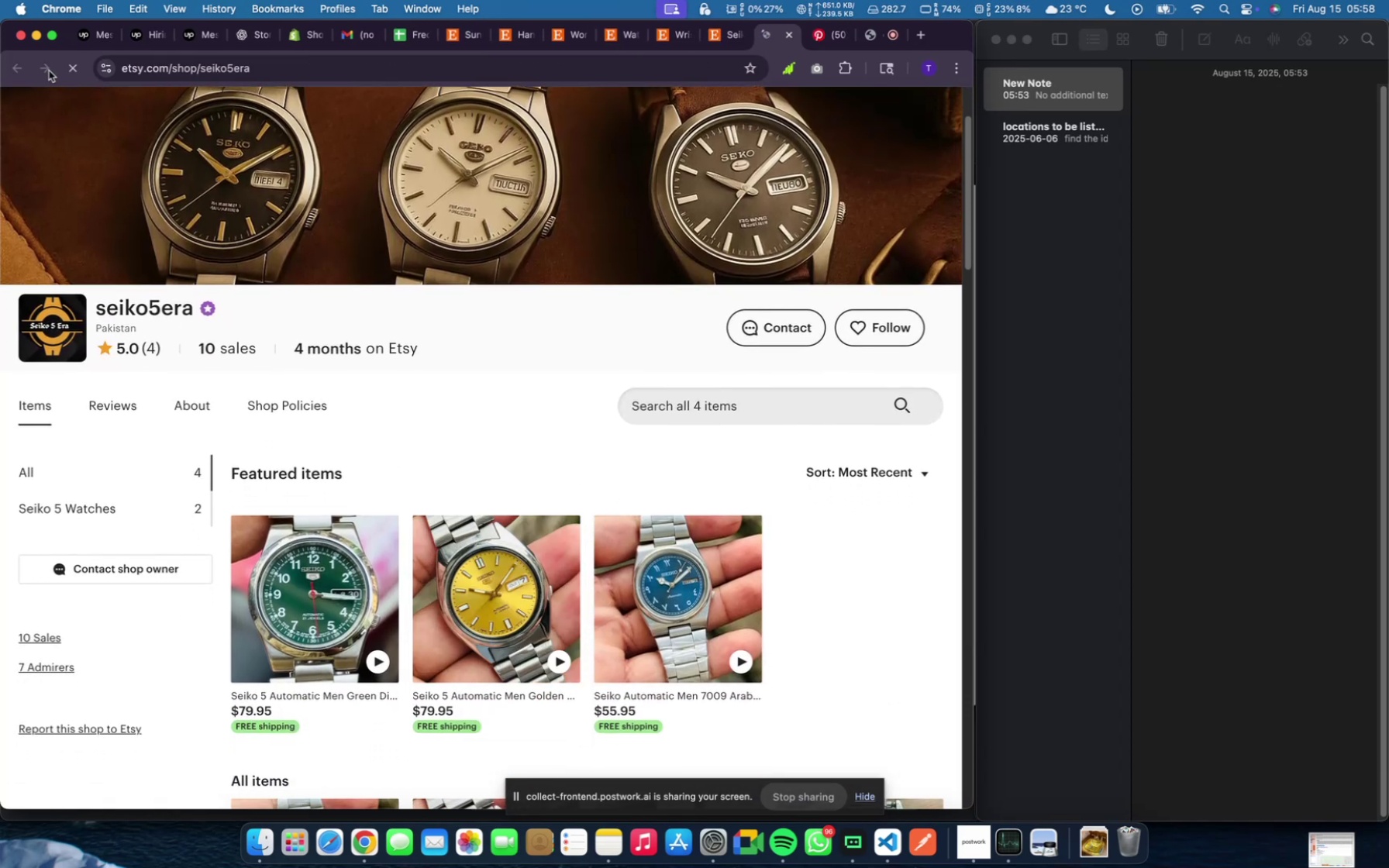 
left_click([742, 35])
 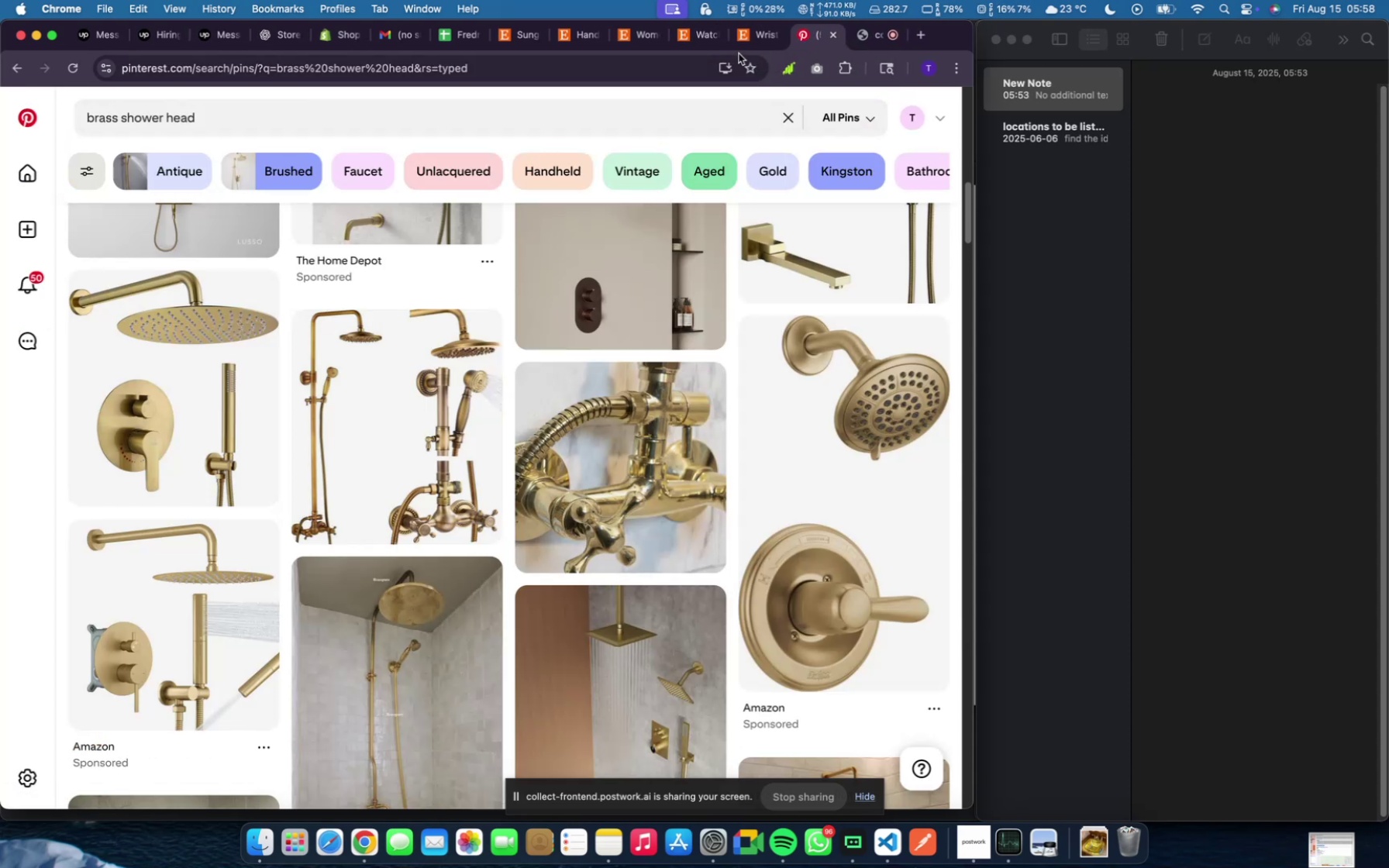 
left_click([752, 37])
 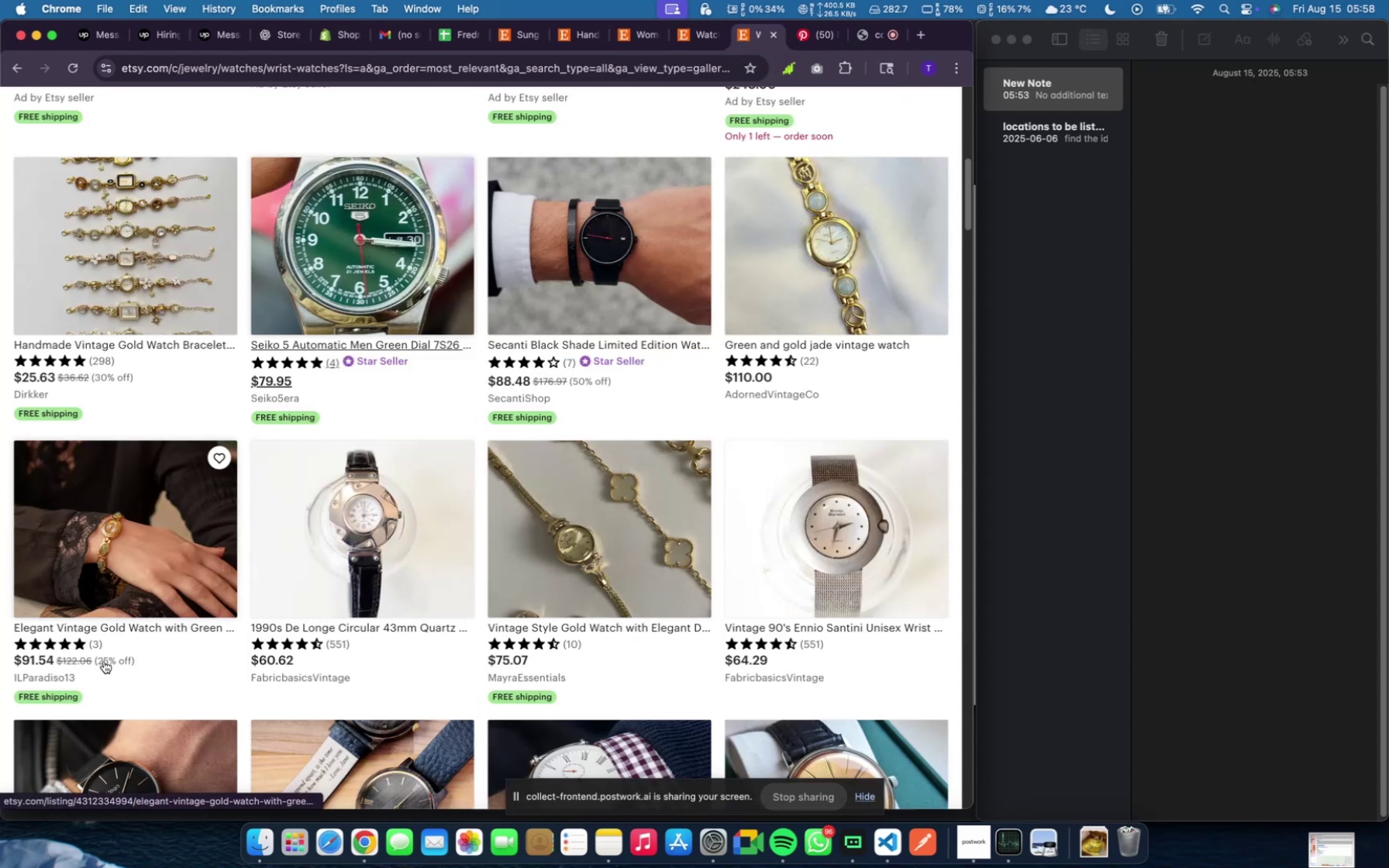 
scroll: coordinate [845, 610], scroll_direction: down, amount: 65.0
 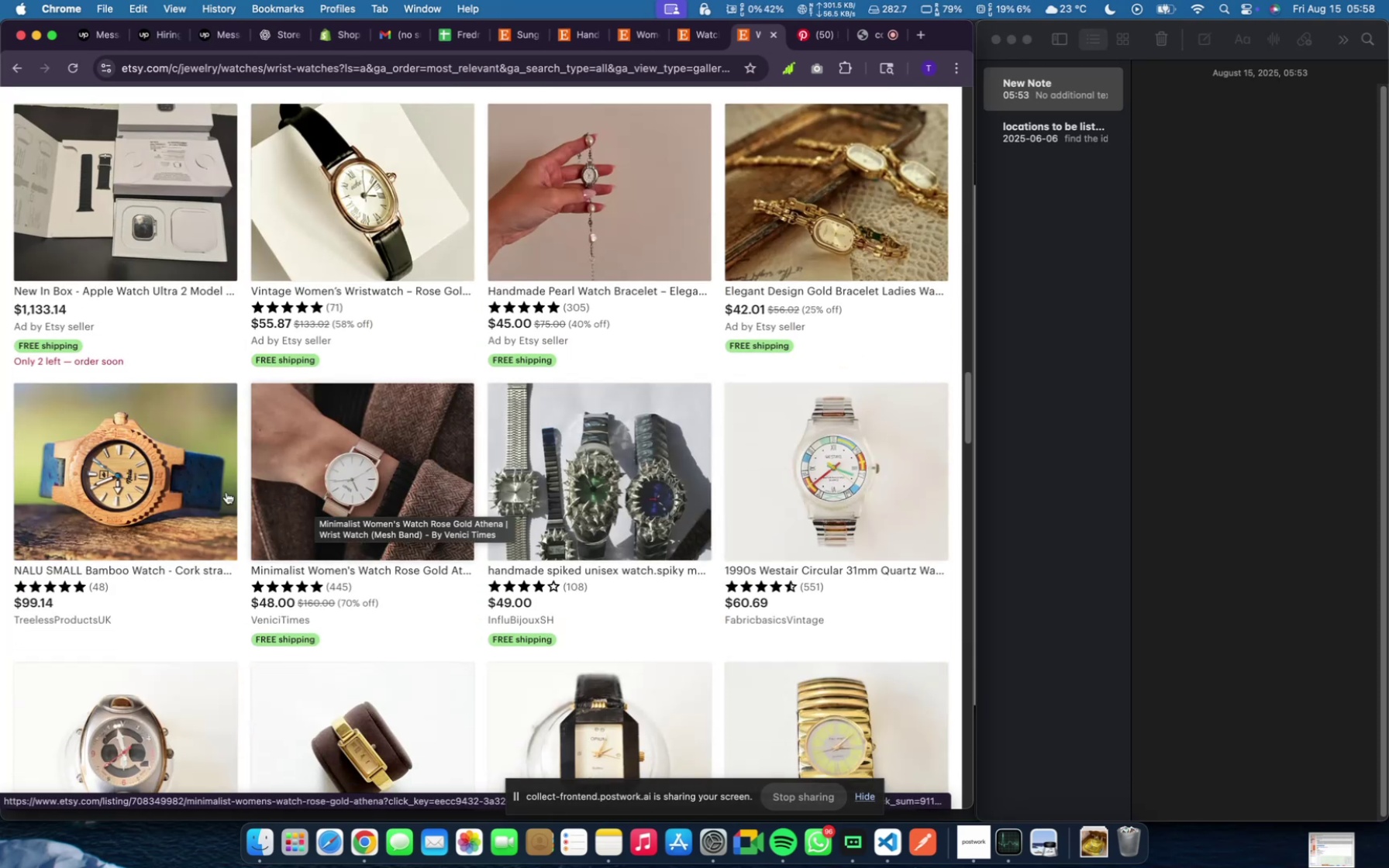 
left_click([408, 501])
 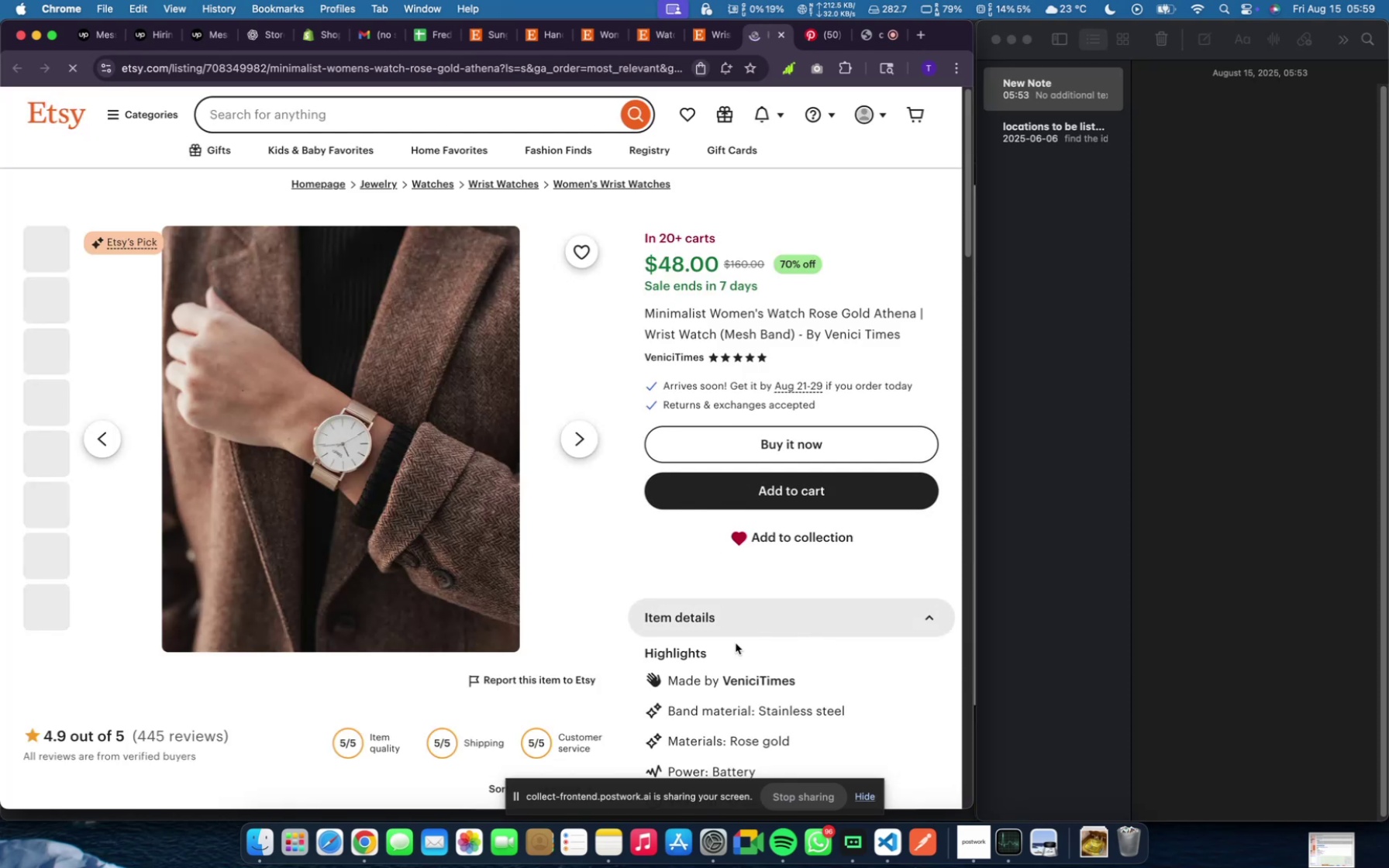 
left_click([757, 677])
 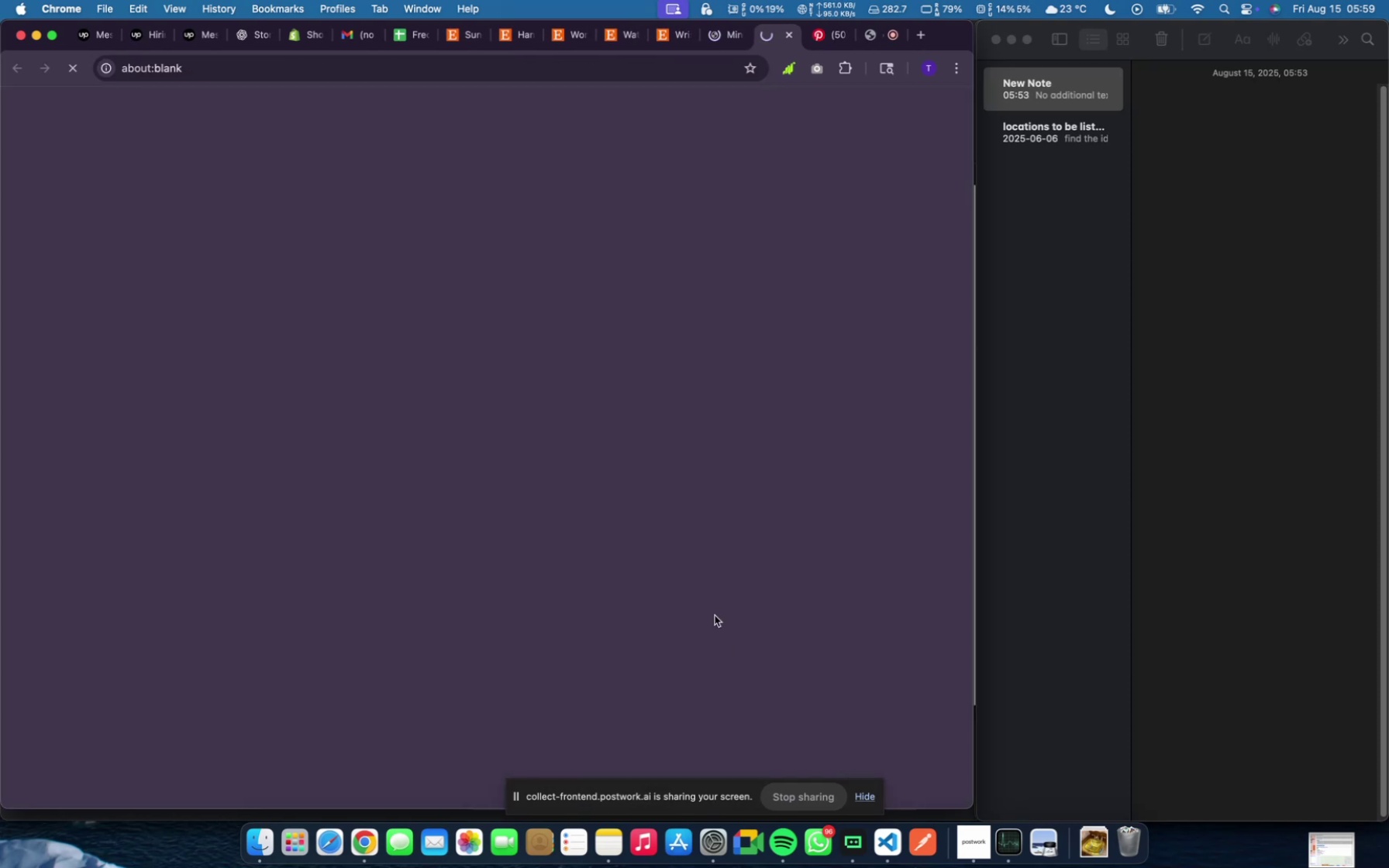 
mouse_move([610, 494])
 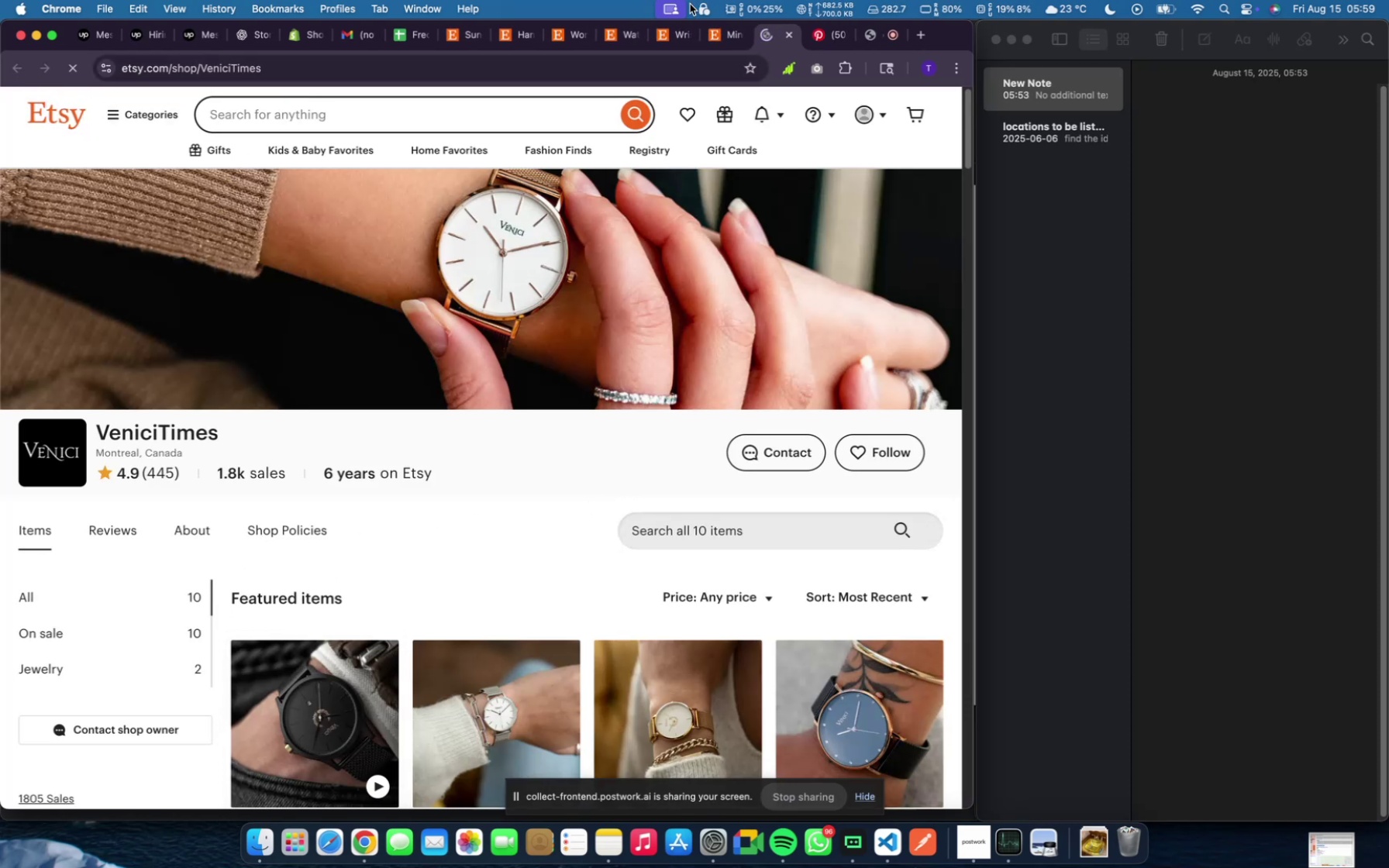 
left_click([796, 36])
 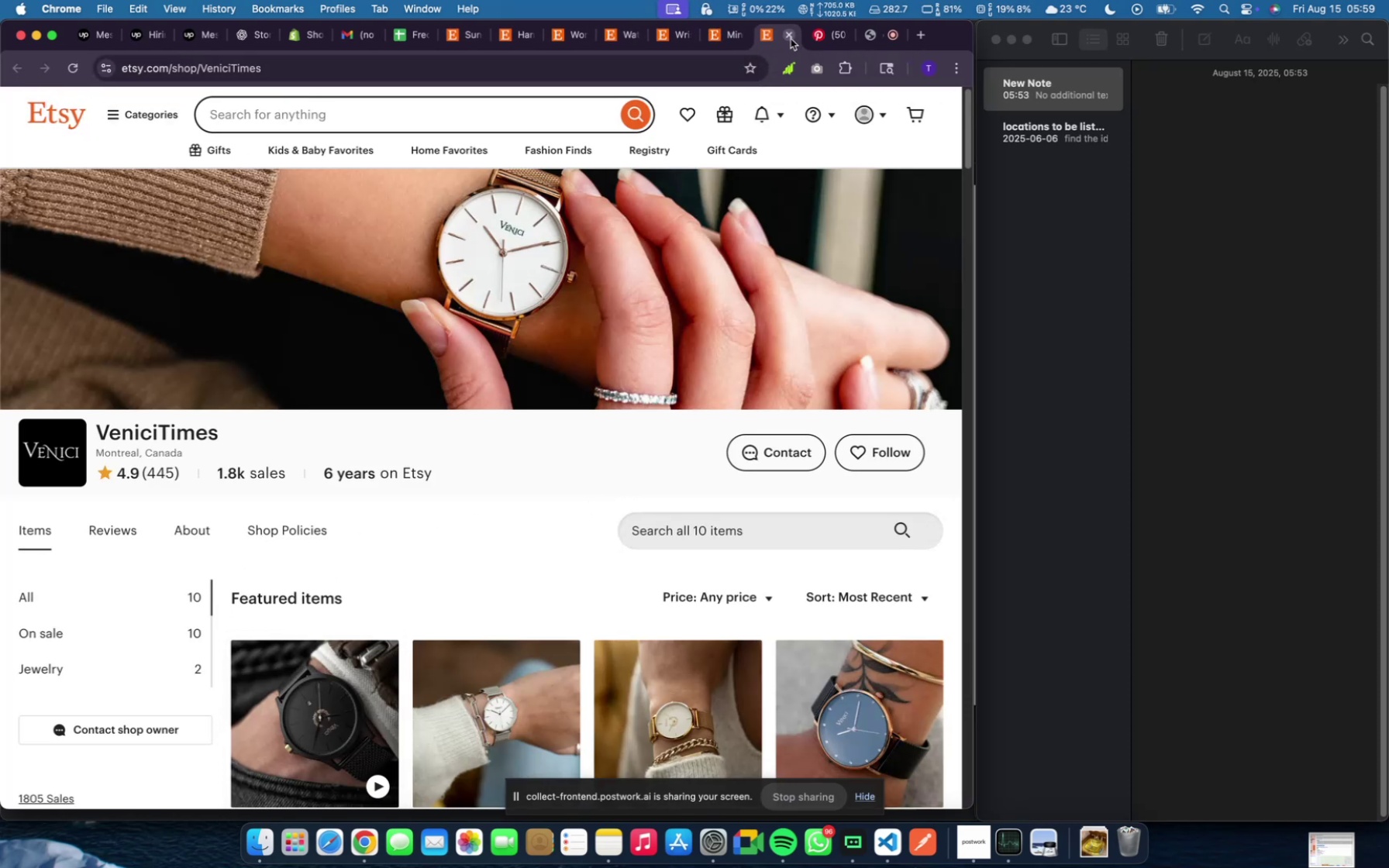 
double_click([791, 39])
 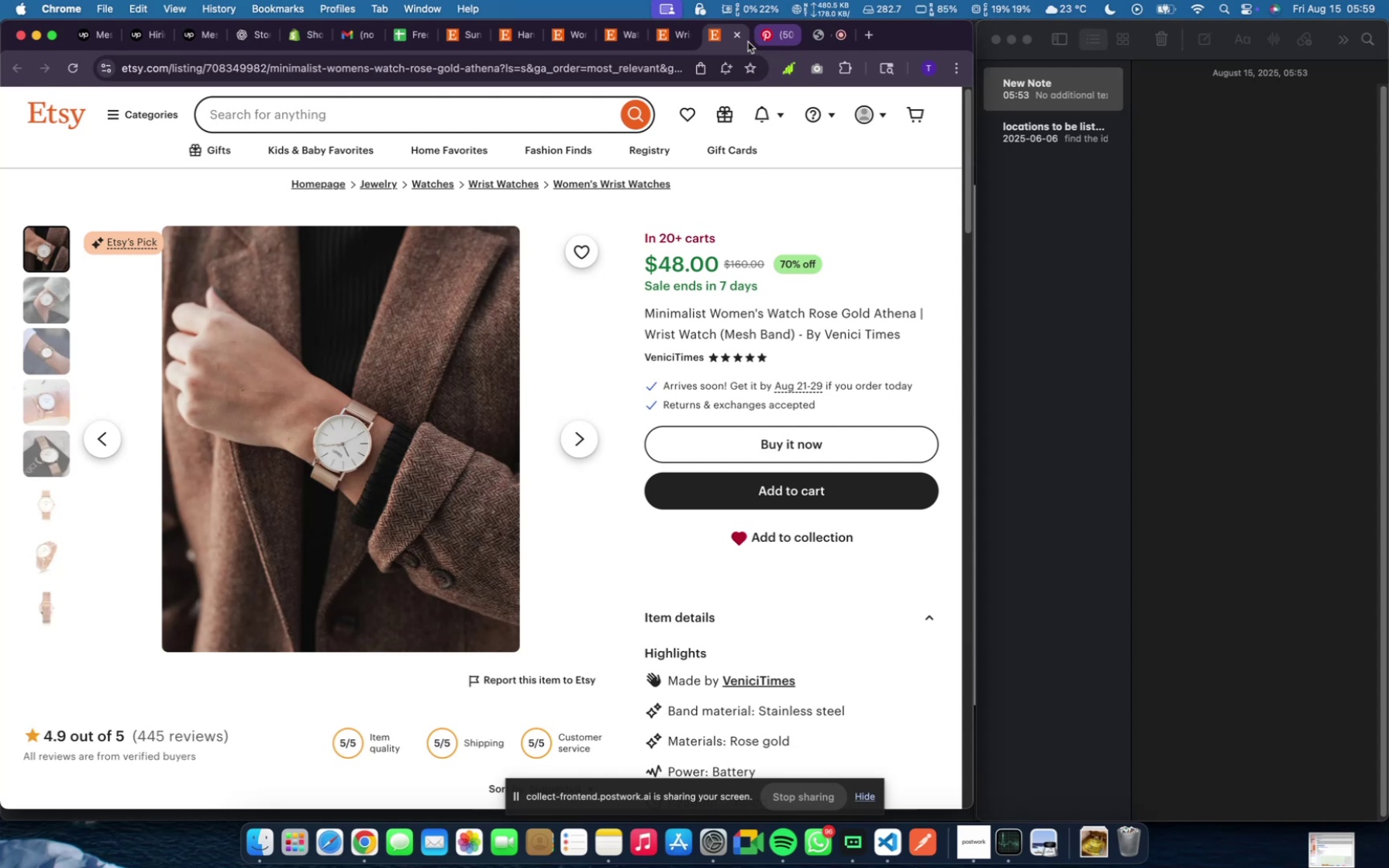 
left_click([739, 39])
 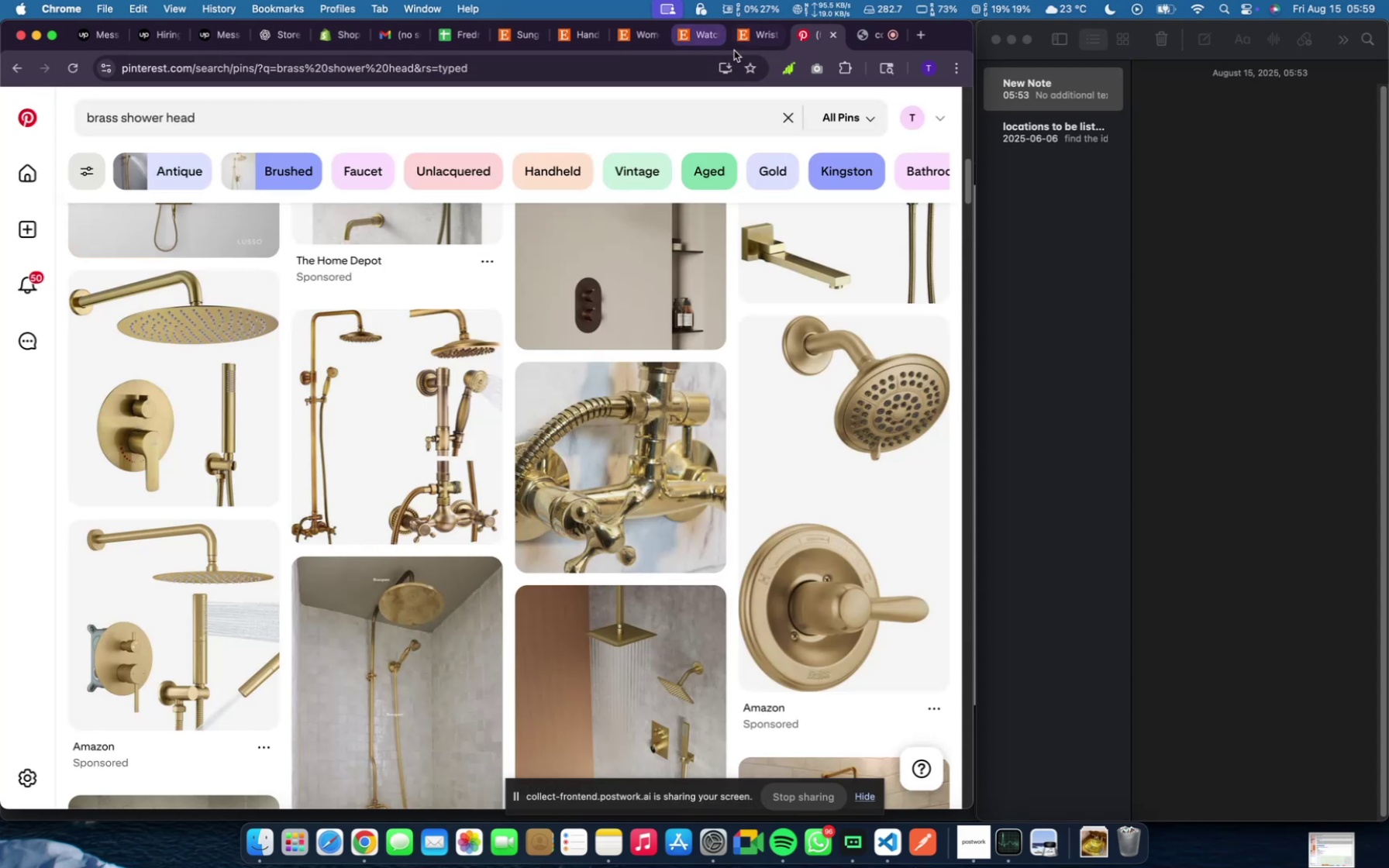 
left_click([744, 41])
 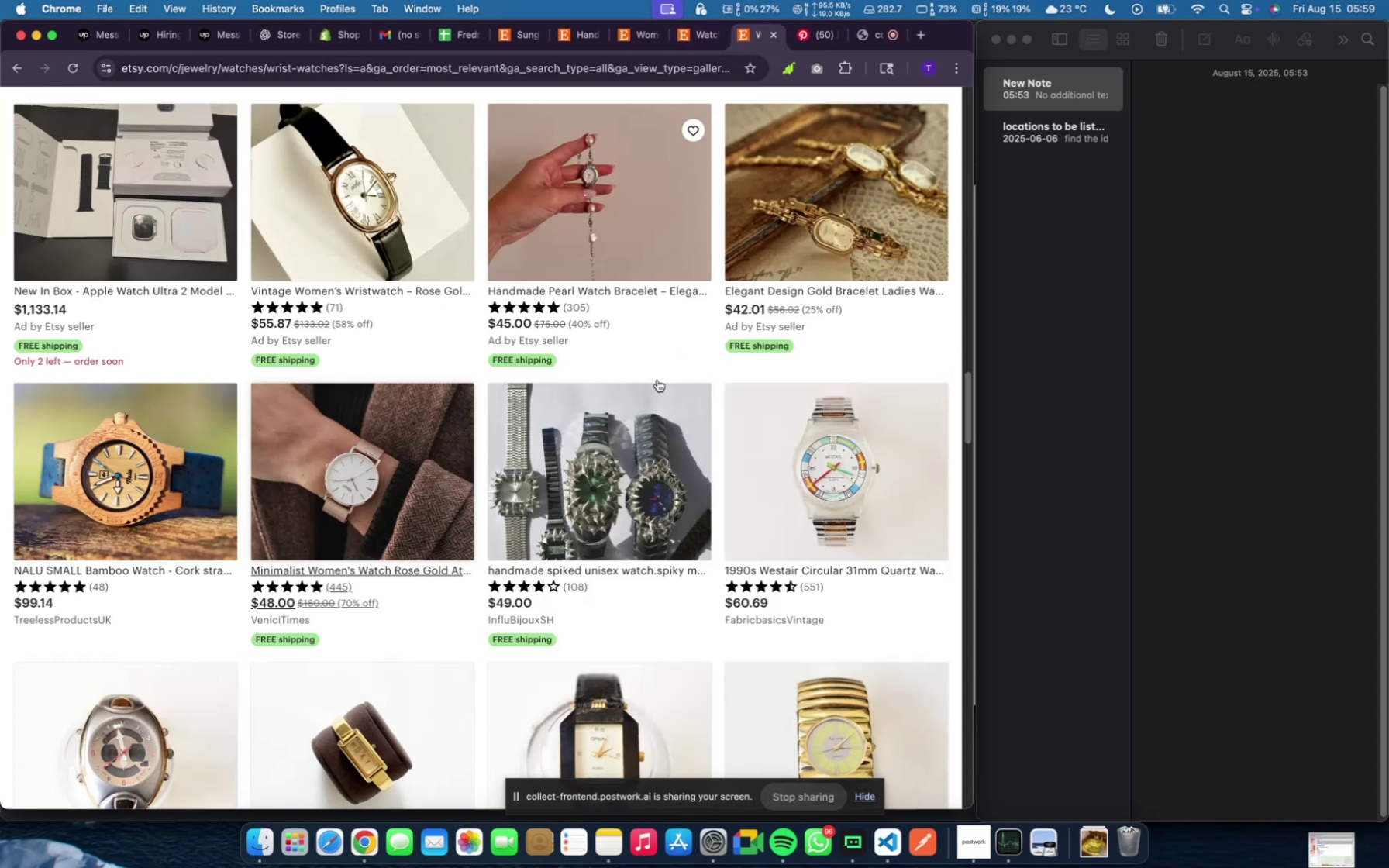 
scroll: coordinate [645, 438], scroll_direction: up, amount: 117.0
 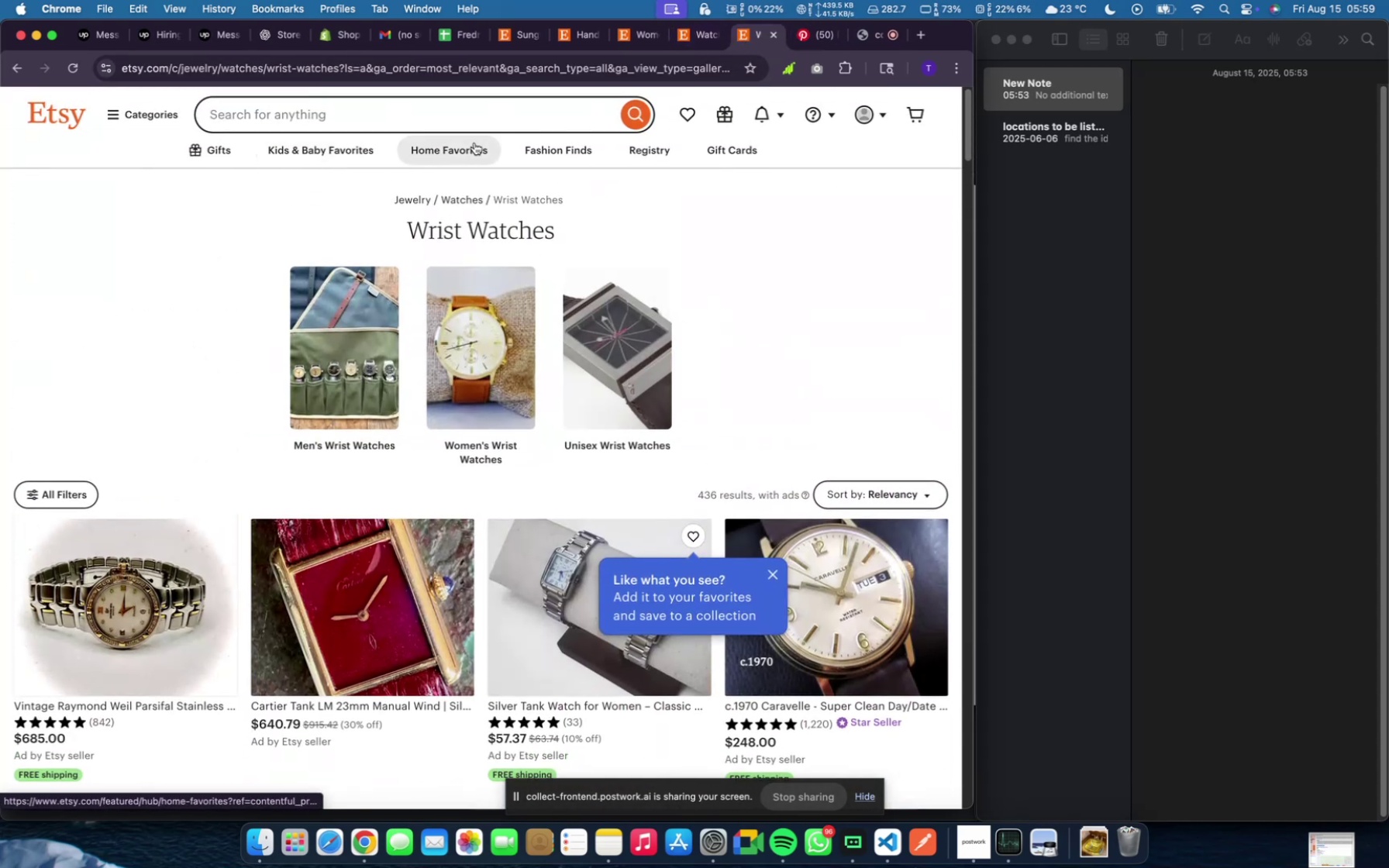 
left_click([459, 146])
 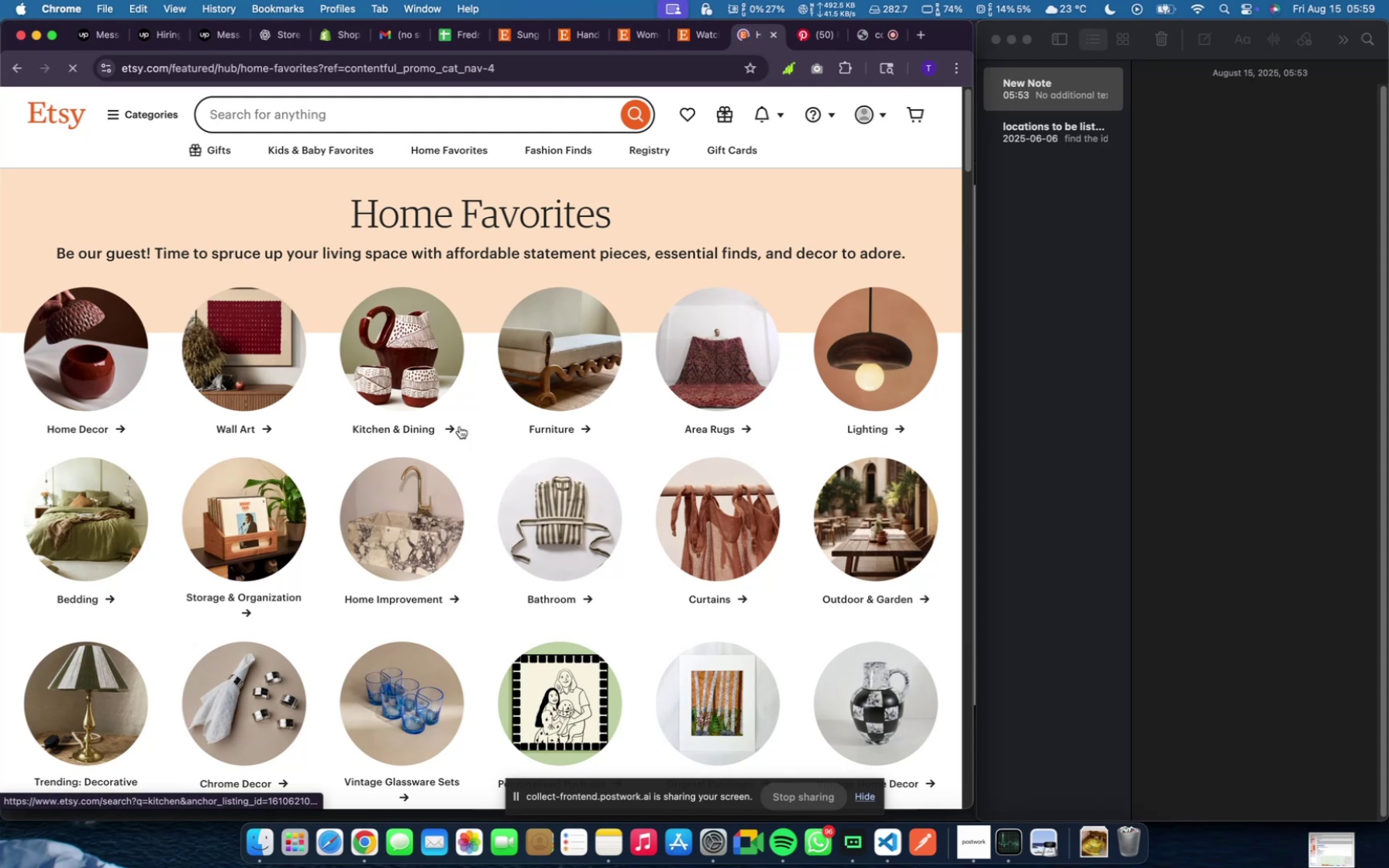 
left_click([563, 521])
 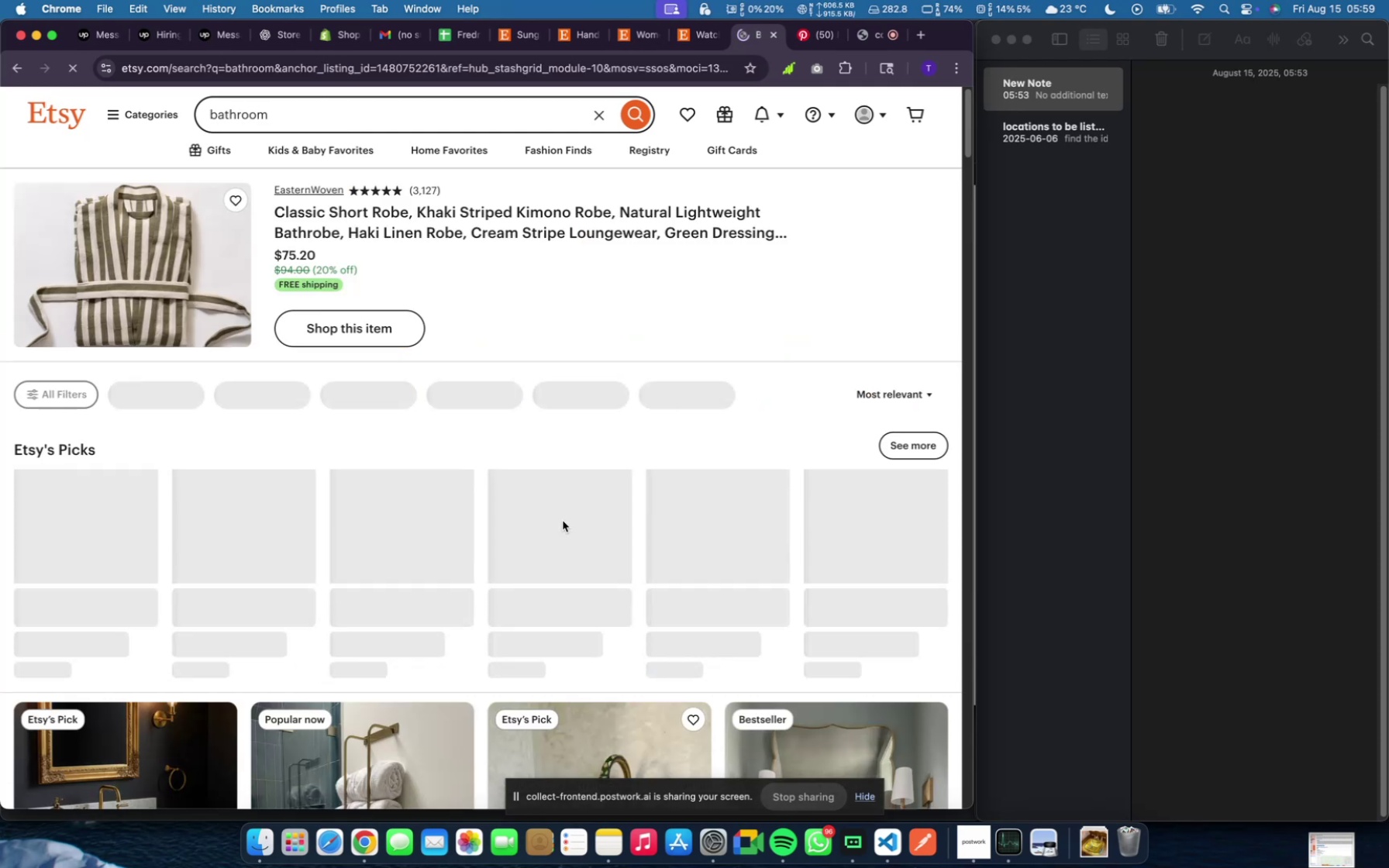 
mouse_move([370, 537])
 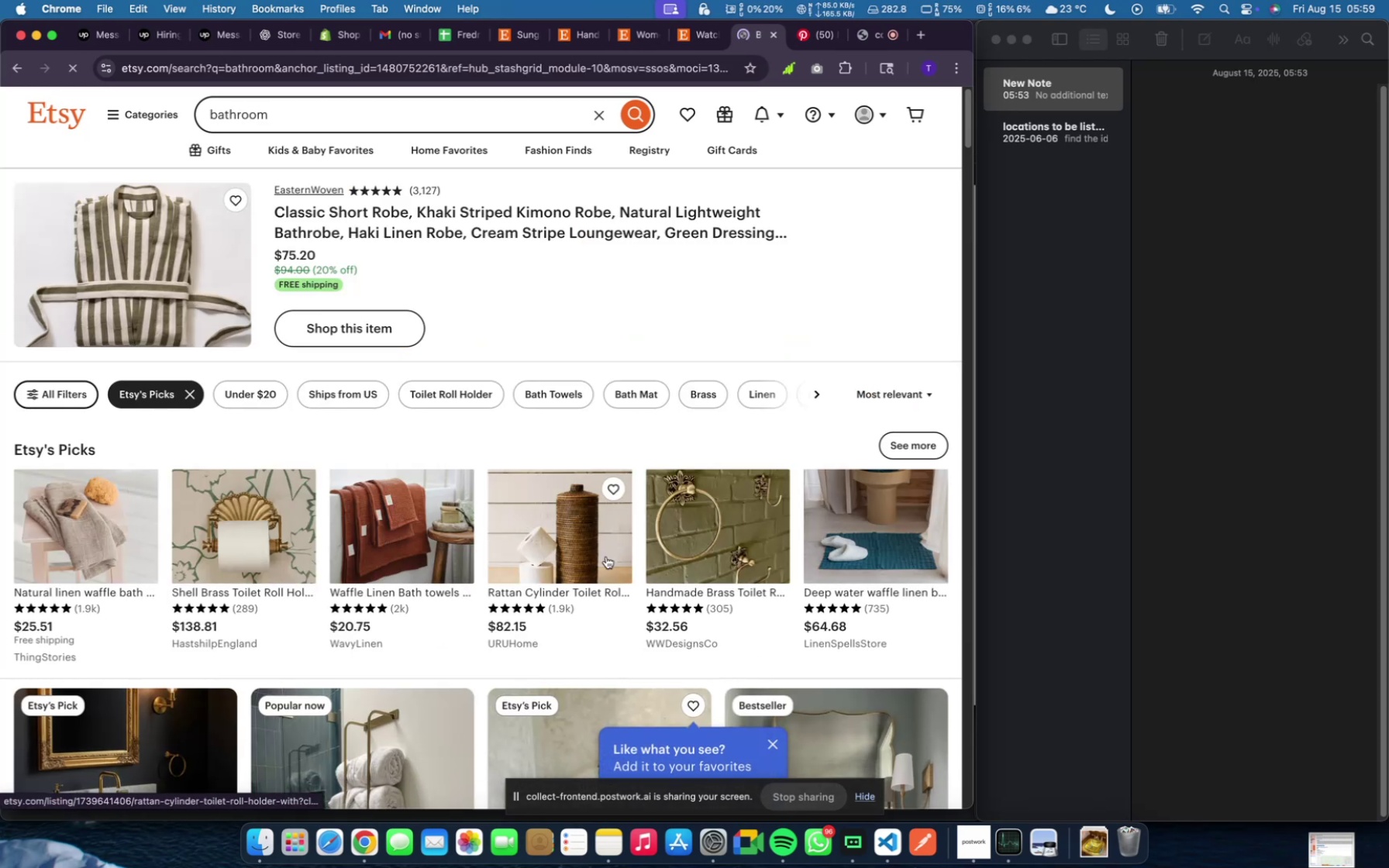 
scroll: coordinate [331, 462], scroll_direction: down, amount: 22.0
 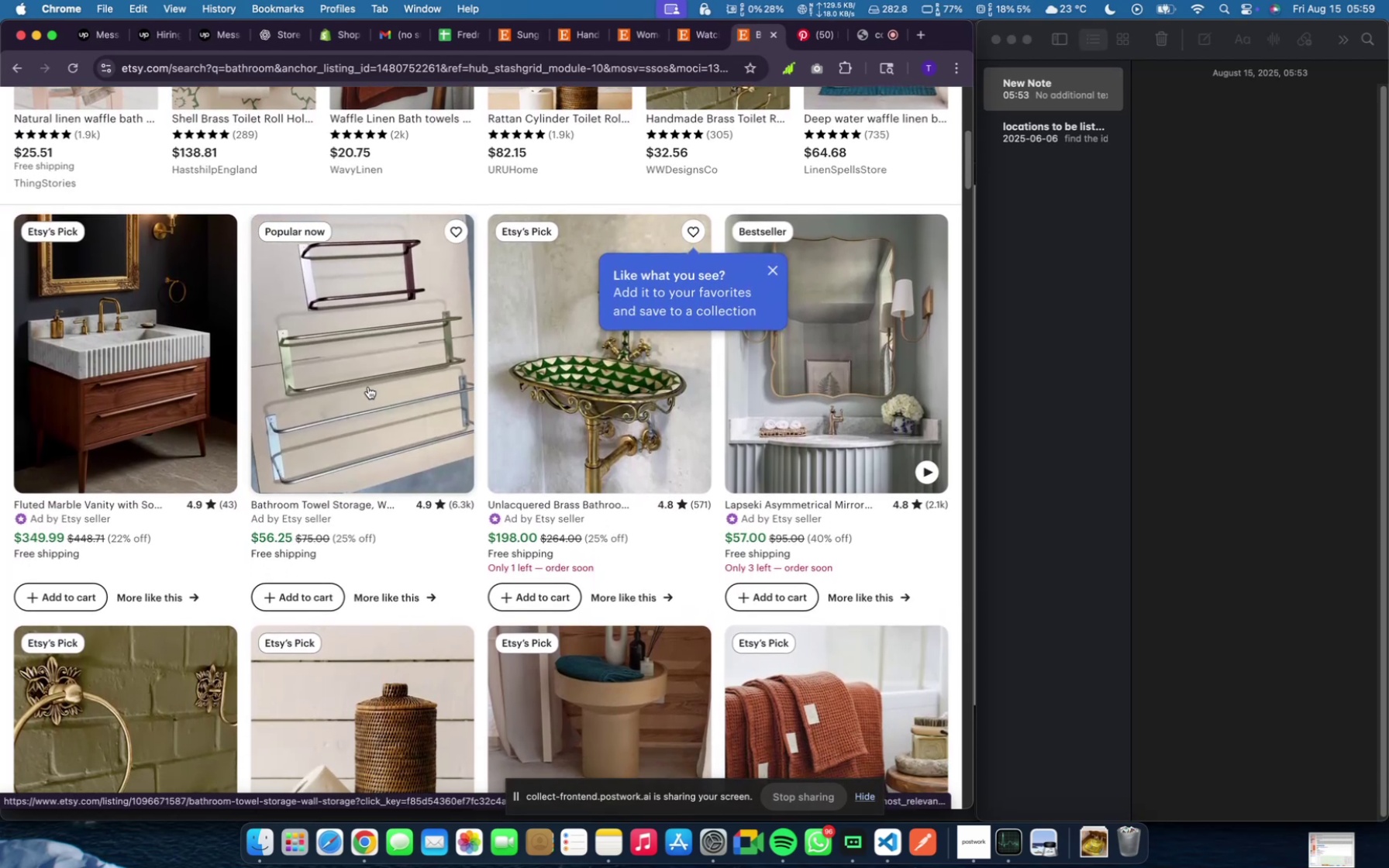 
left_click([368, 387])
 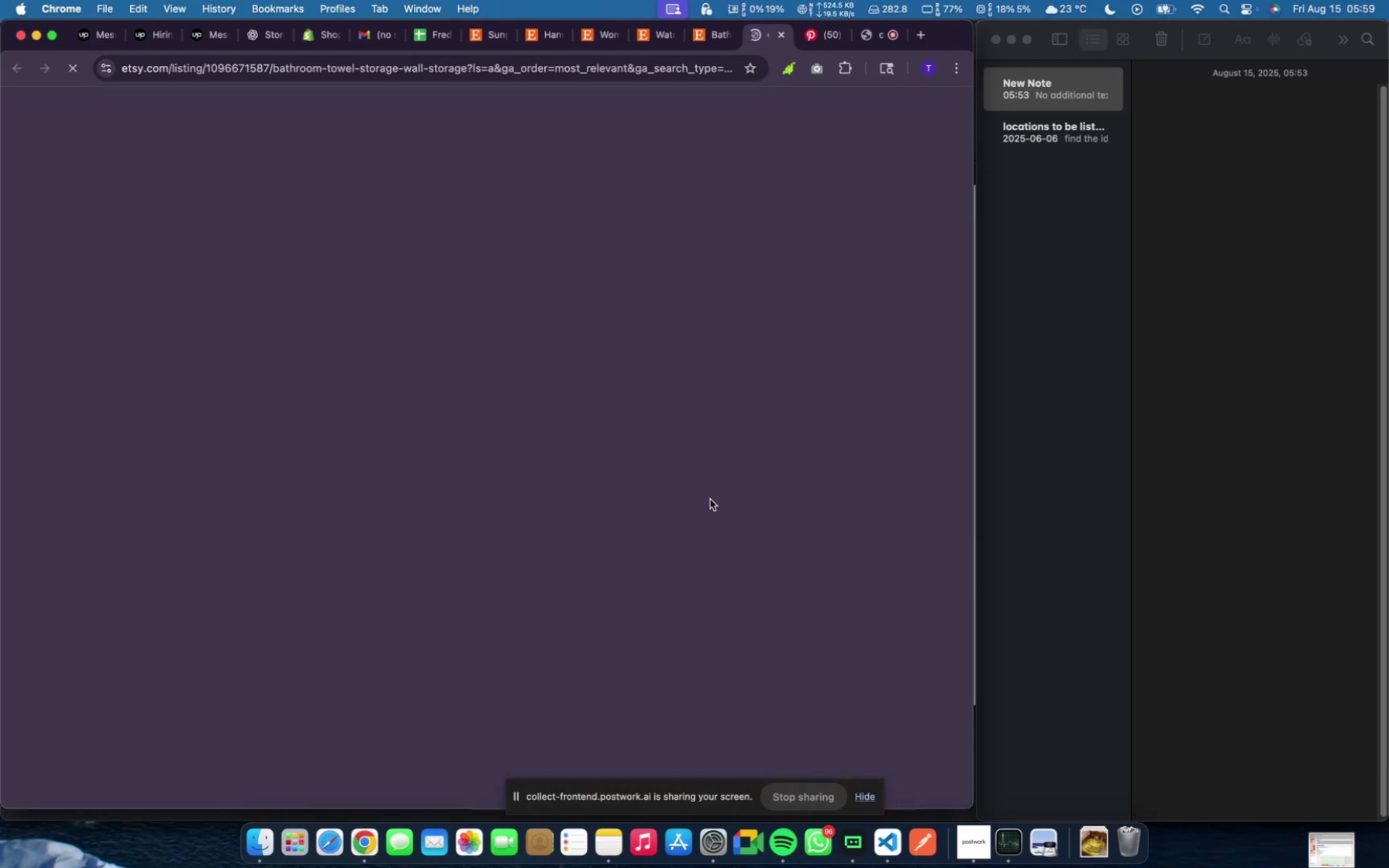 
scroll: coordinate [560, 341], scroll_direction: down, amount: 41.0
 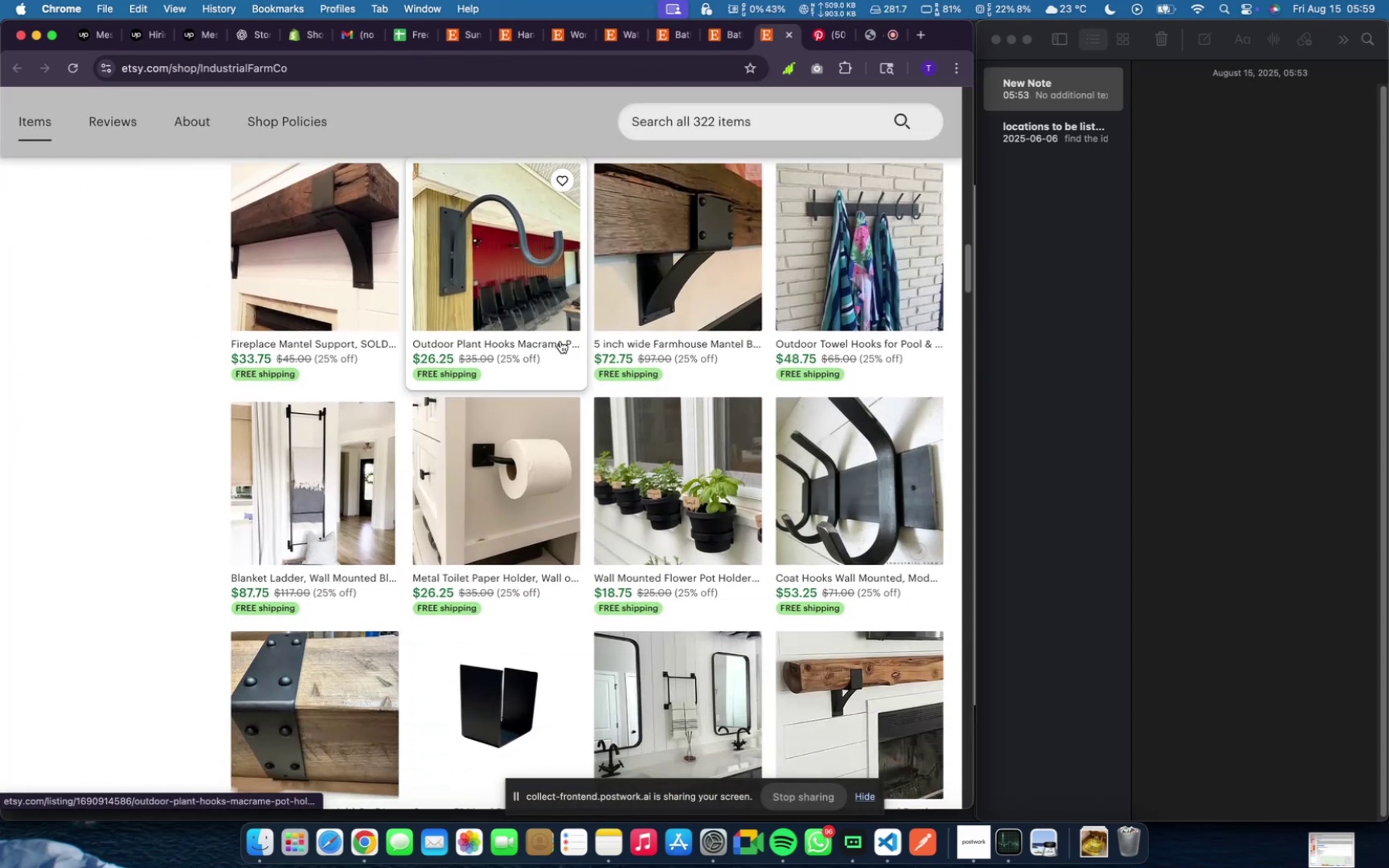 
scroll: coordinate [565, 345], scroll_direction: up, amount: 121.0
 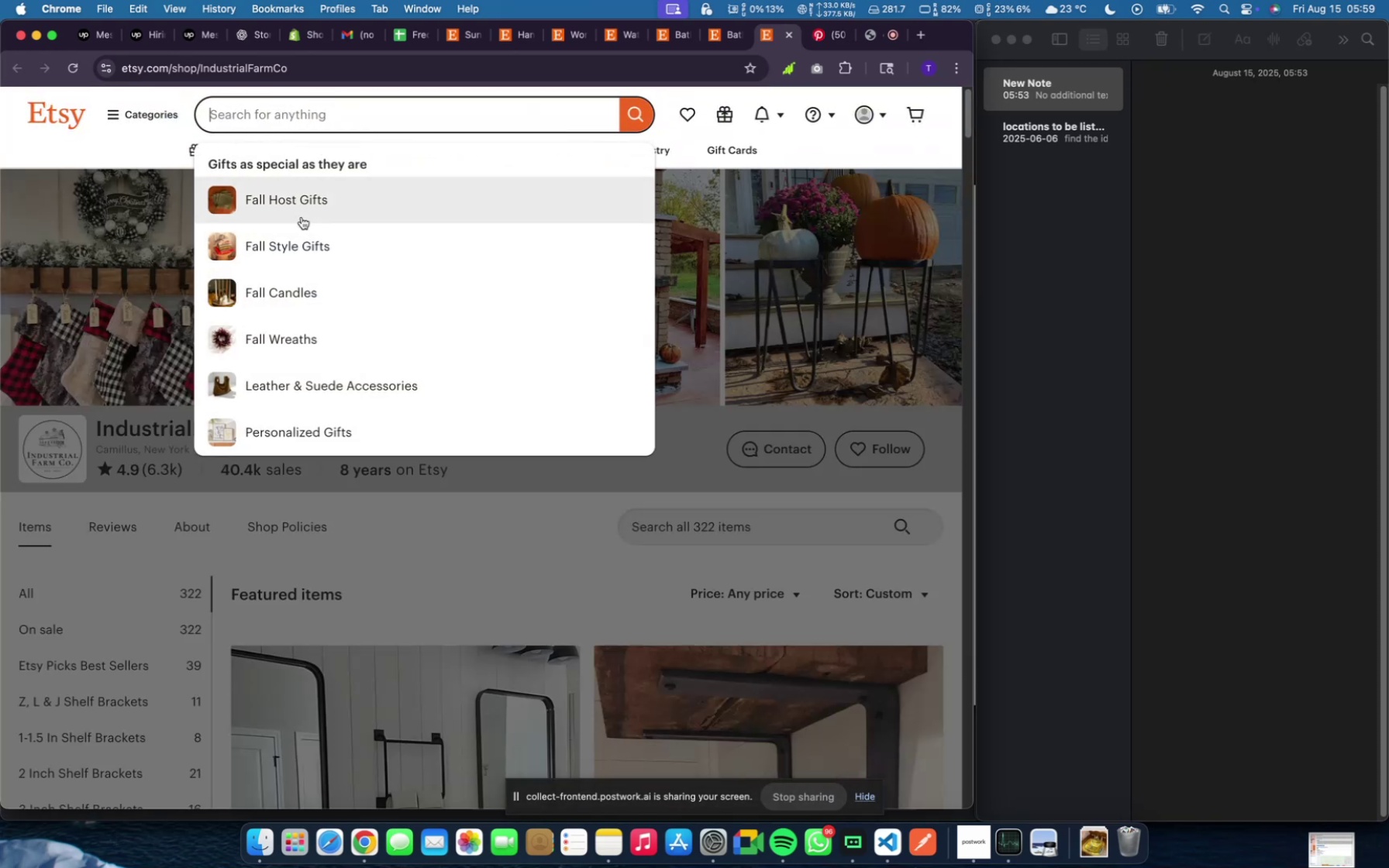 
left_click([155, 123])
 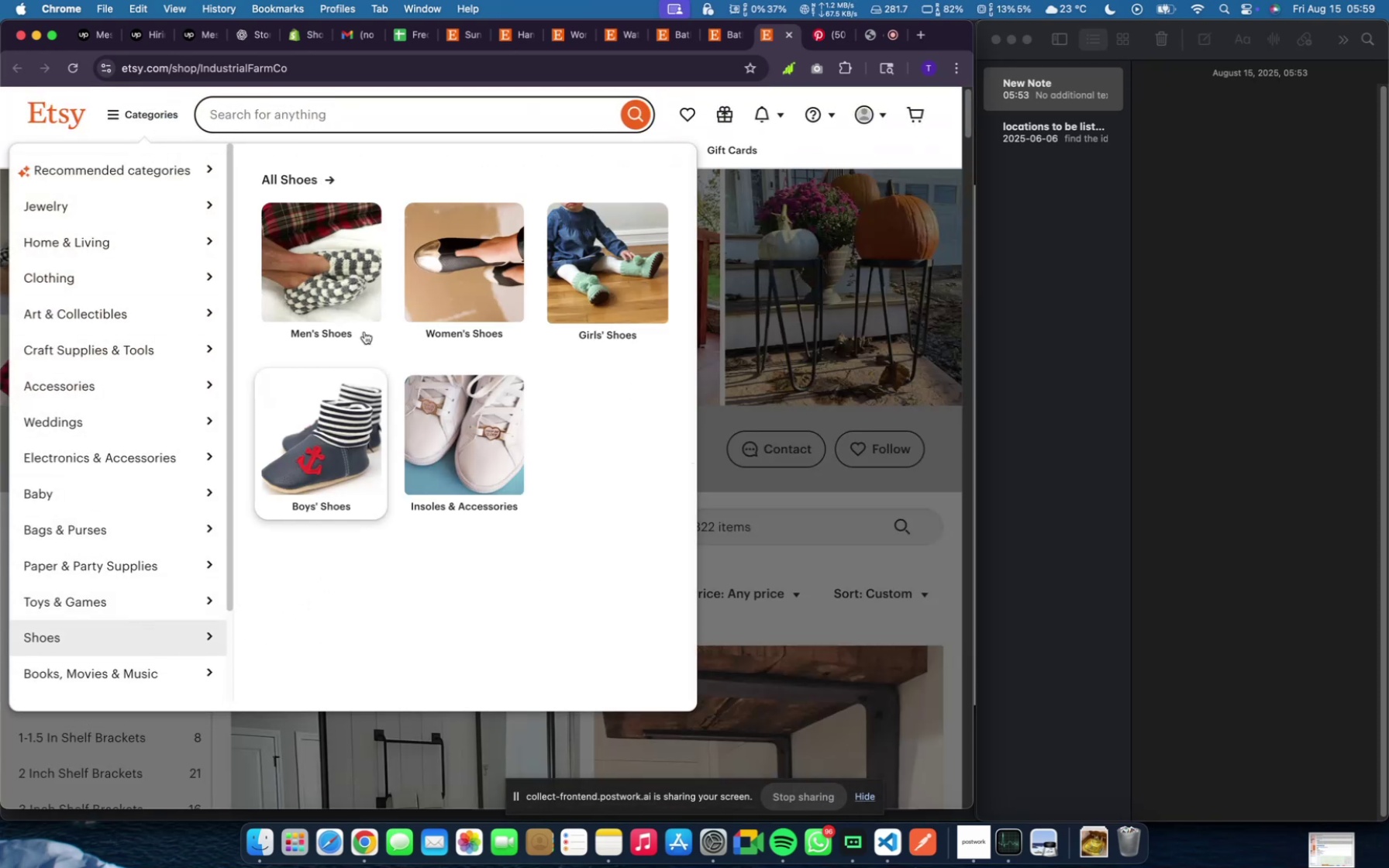 
left_click([319, 270])
 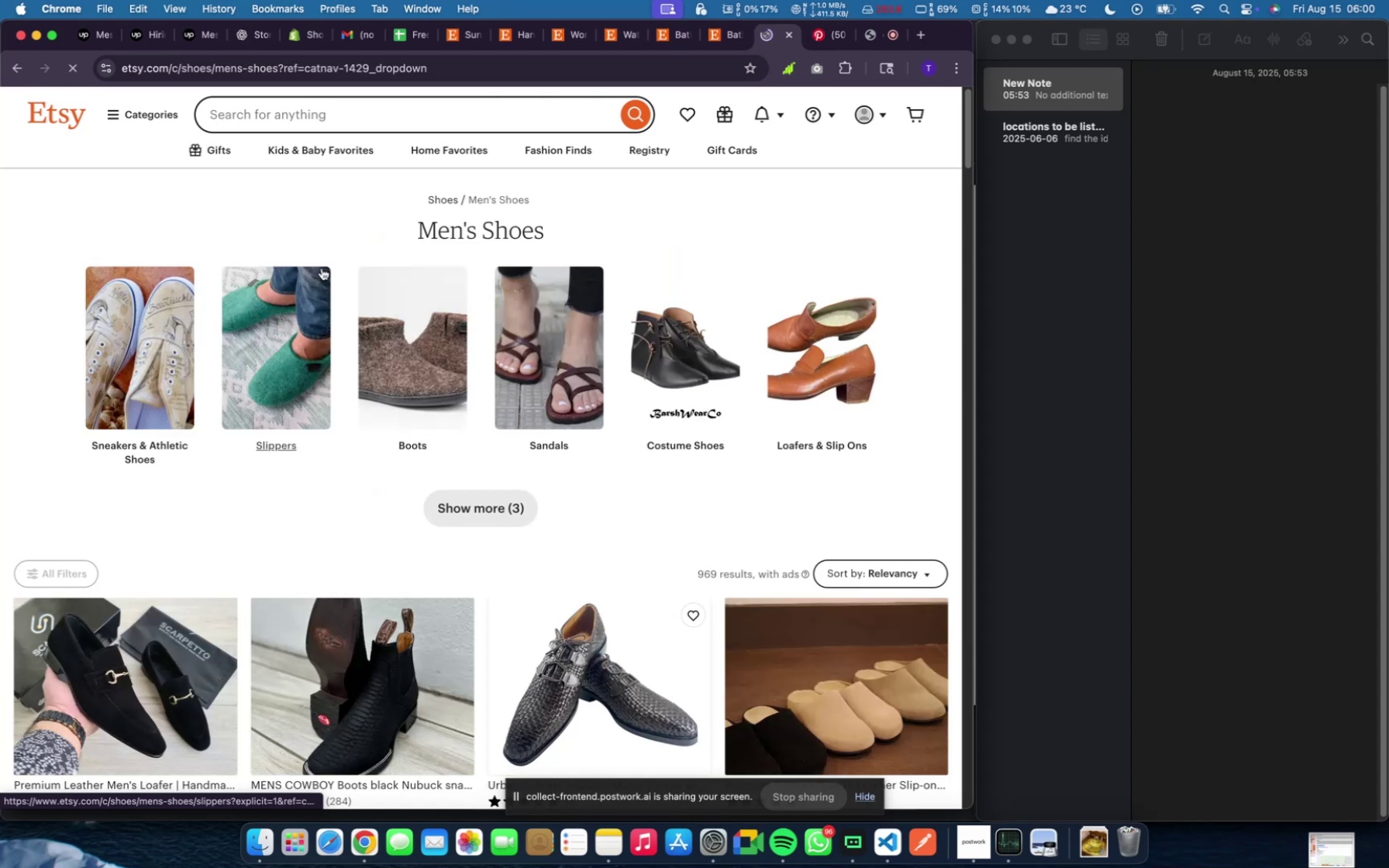 
scroll: coordinate [402, 574], scroll_direction: down, amount: 10.0
 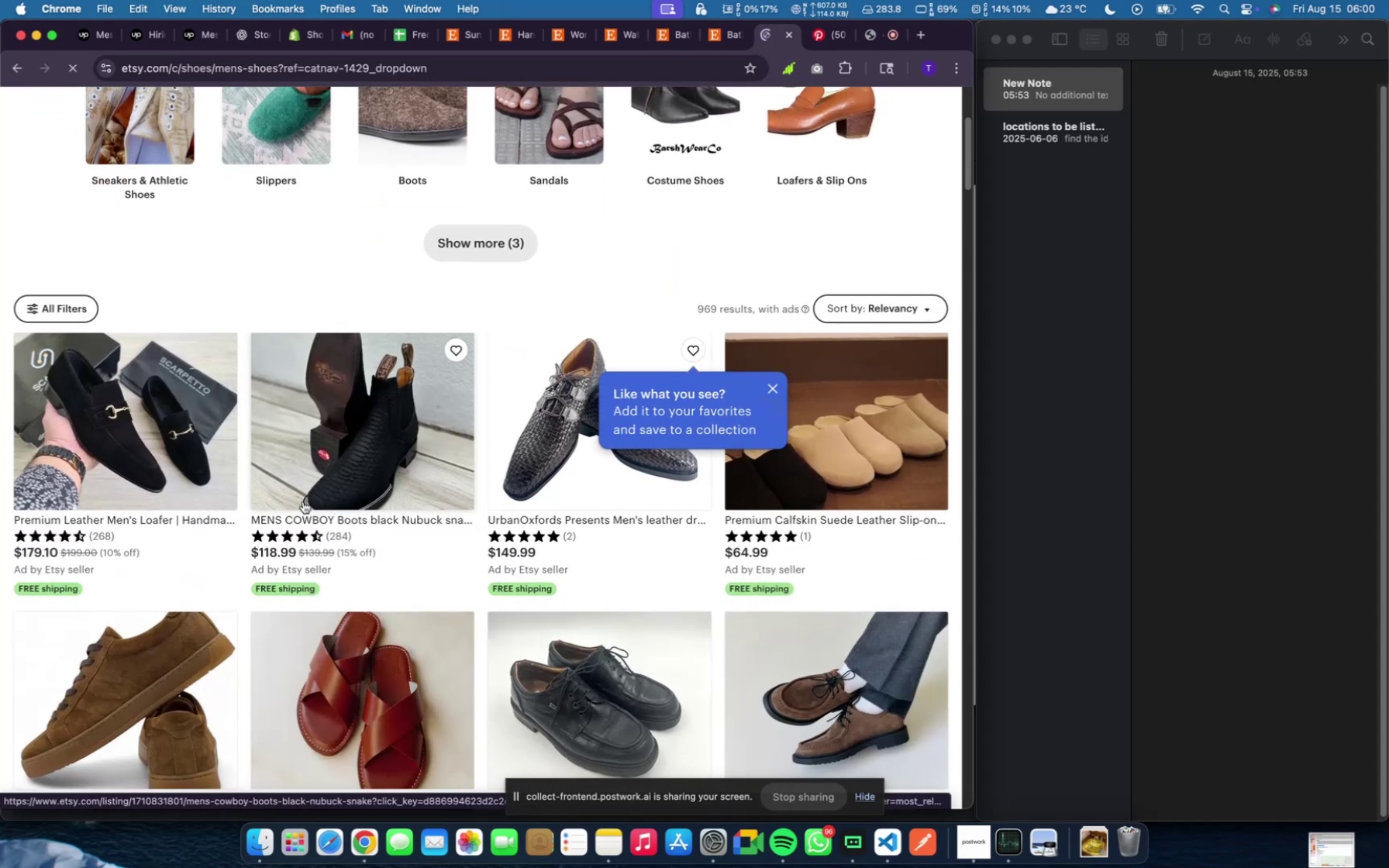 
left_click([164, 435])
 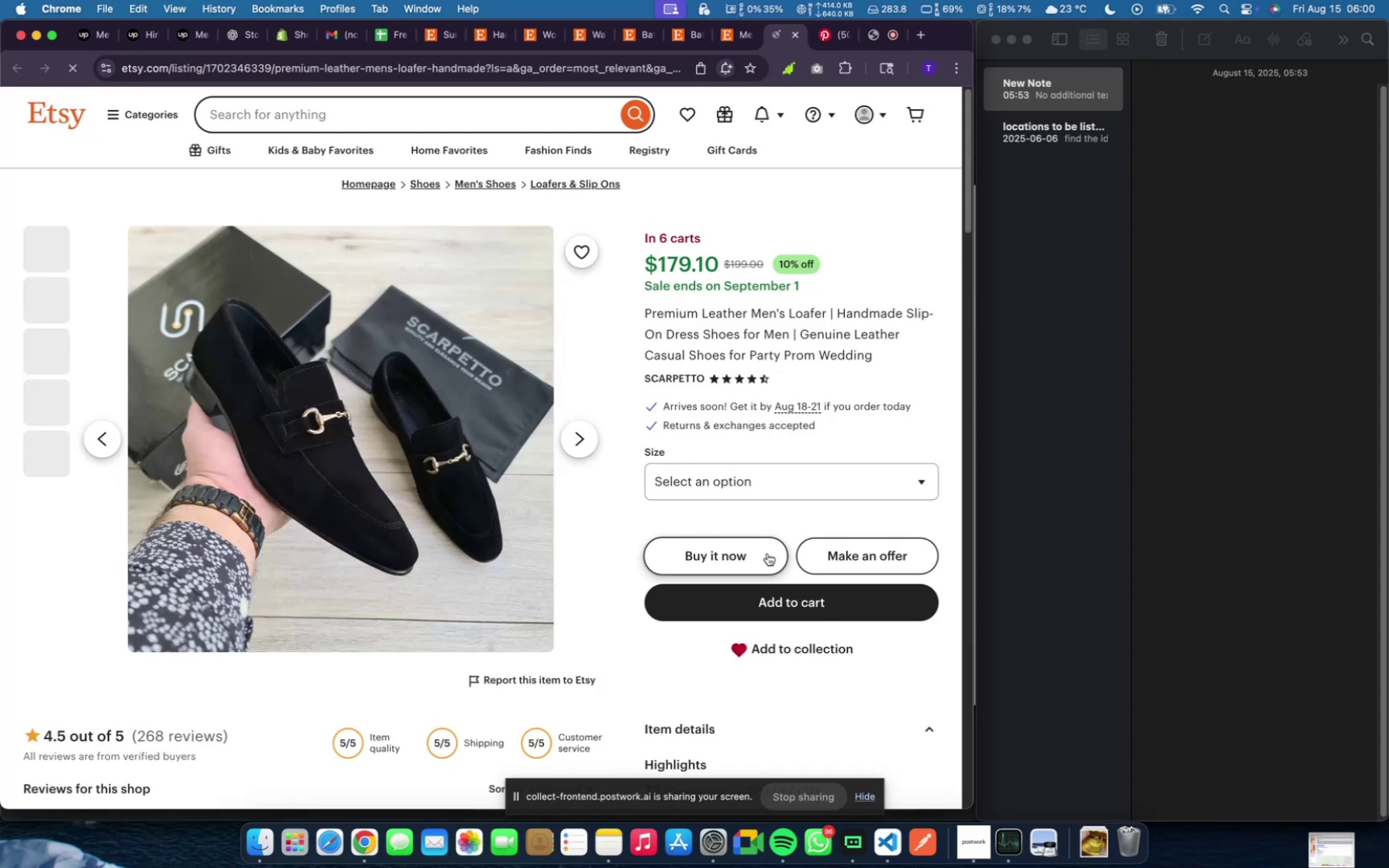 
scroll: coordinate [626, 496], scroll_direction: down, amount: 3.0
 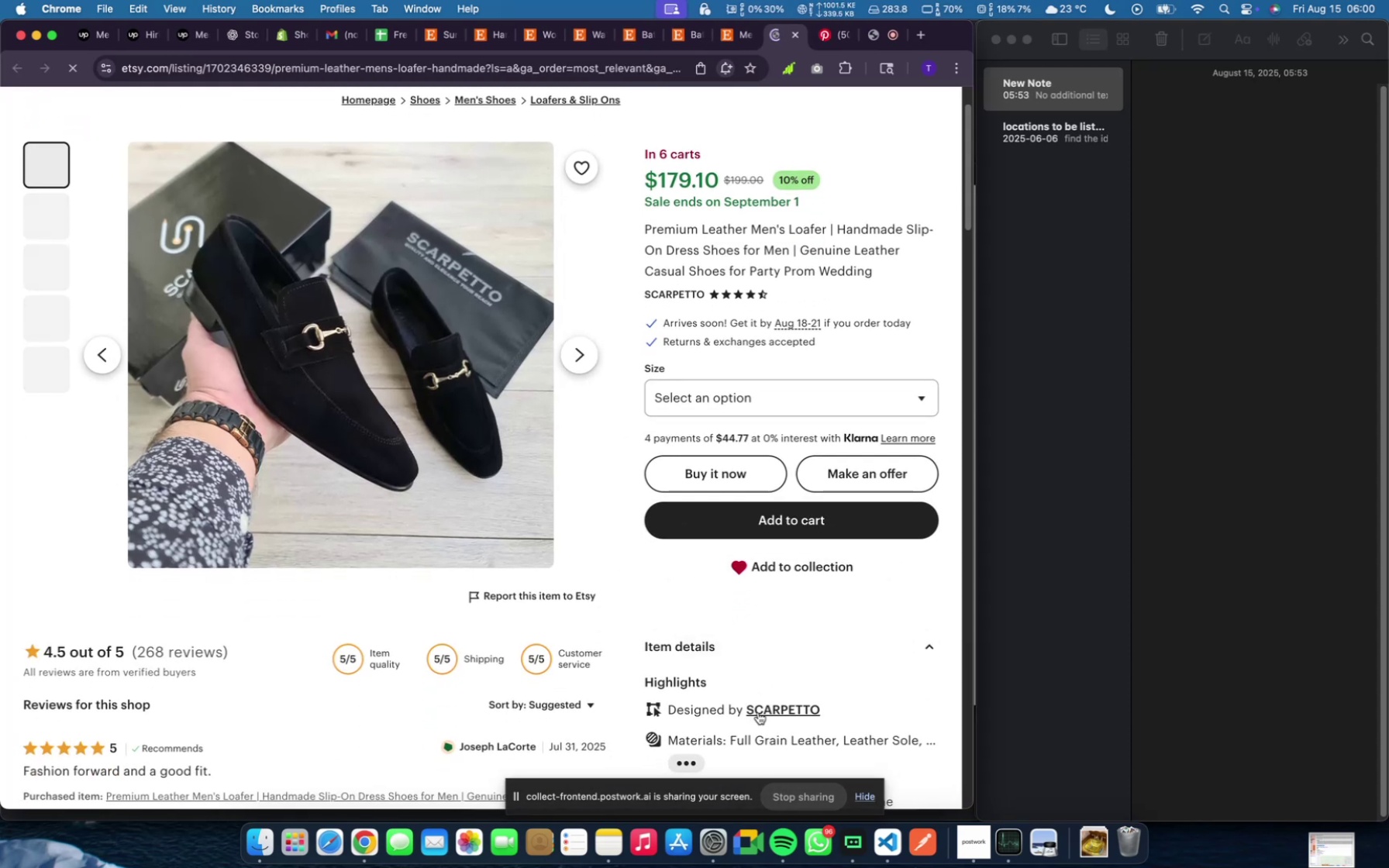 
left_click([768, 708])
 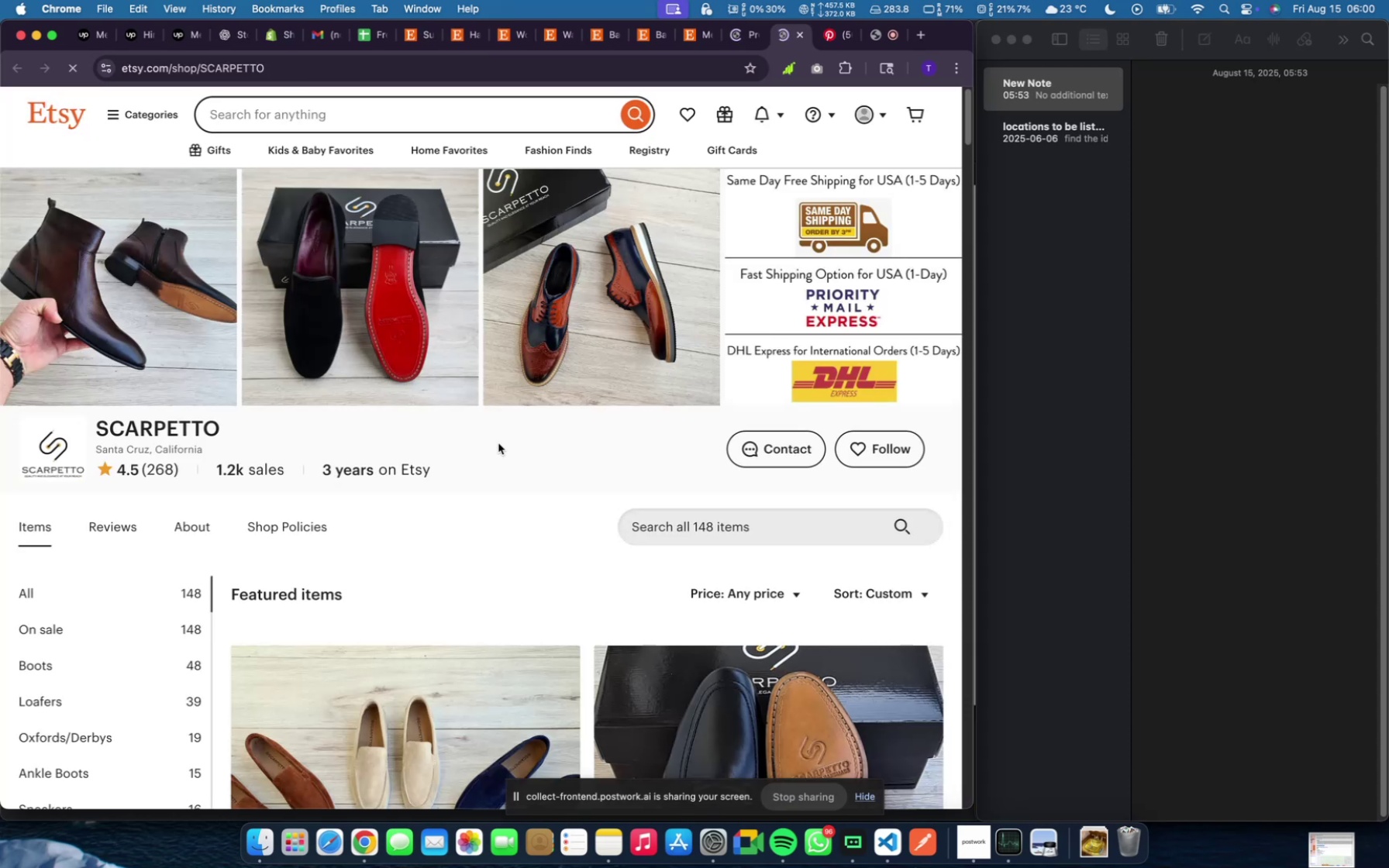 
scroll: coordinate [733, 508], scroll_direction: down, amount: 49.0
 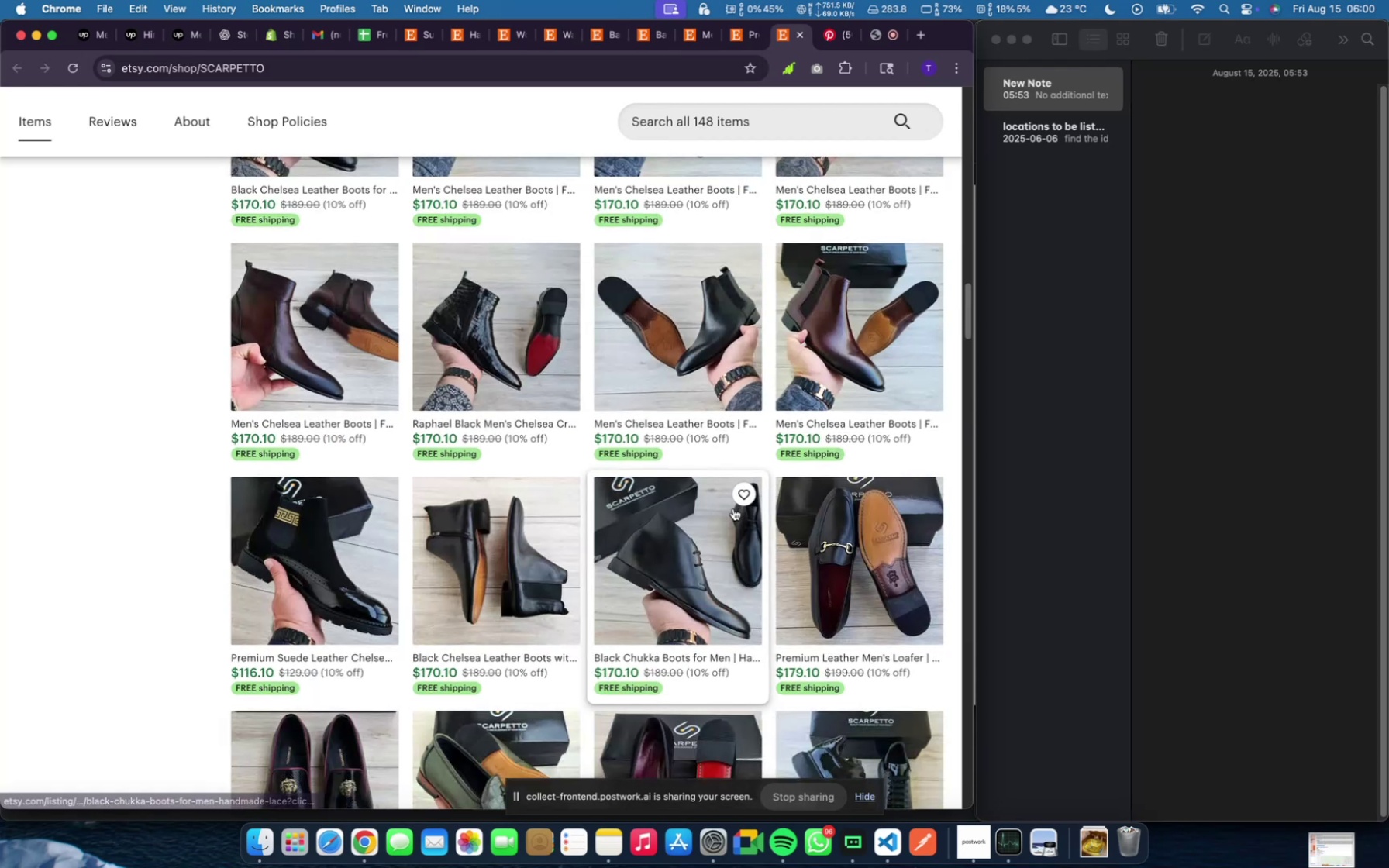 
scroll: coordinate [475, 473], scroll_direction: up, amount: 70.0
 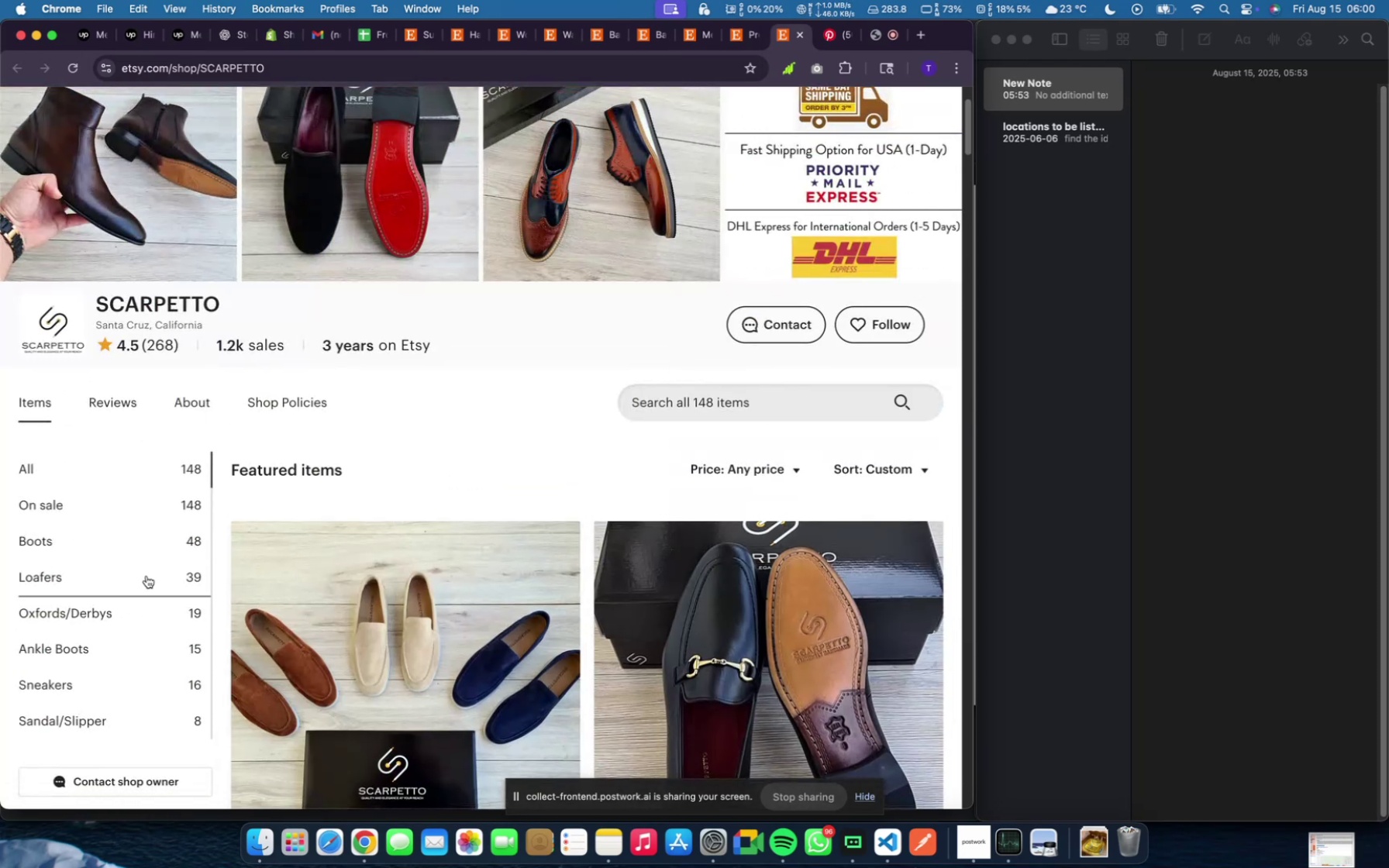 
left_click([147, 534])
 